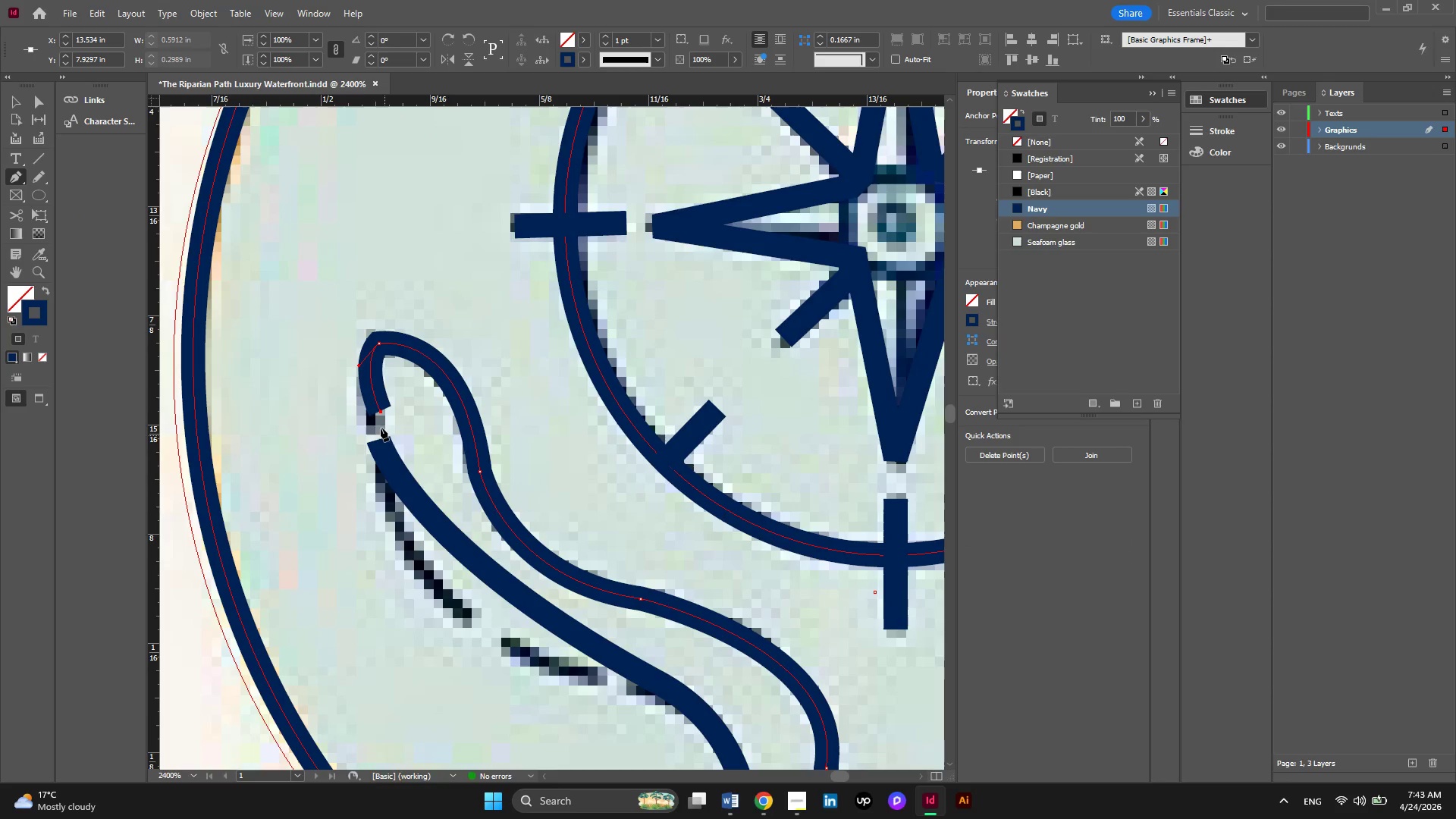 
hold_key(key=AltLeft, duration=0.39)
scroll: coordinate [356, 444], scroll_direction: up, amount: 2.0
 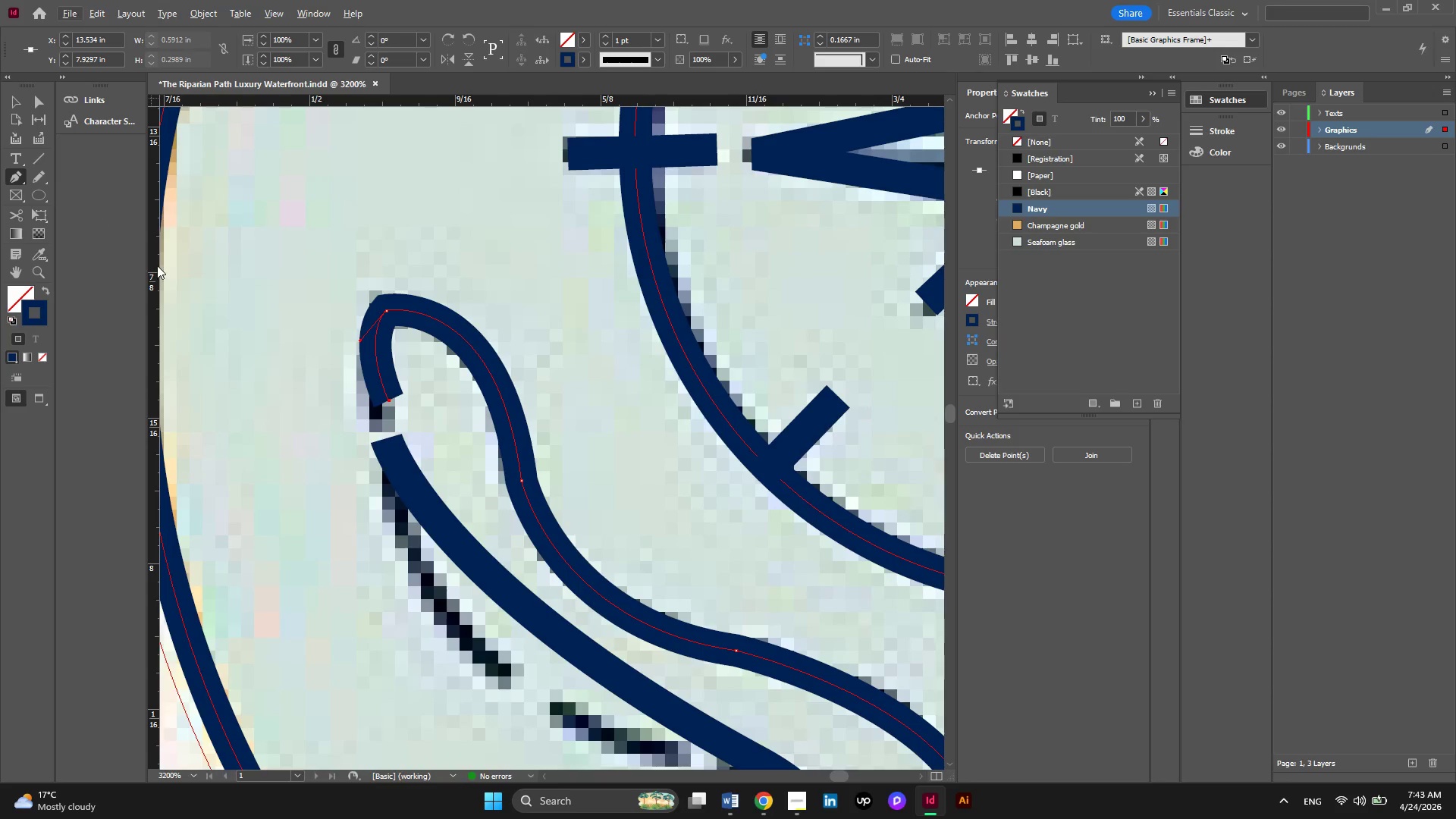 
hold_key(key=AltLeft, duration=0.45)
scroll: coordinate [378, 409], scroll_direction: up, amount: 2.0
 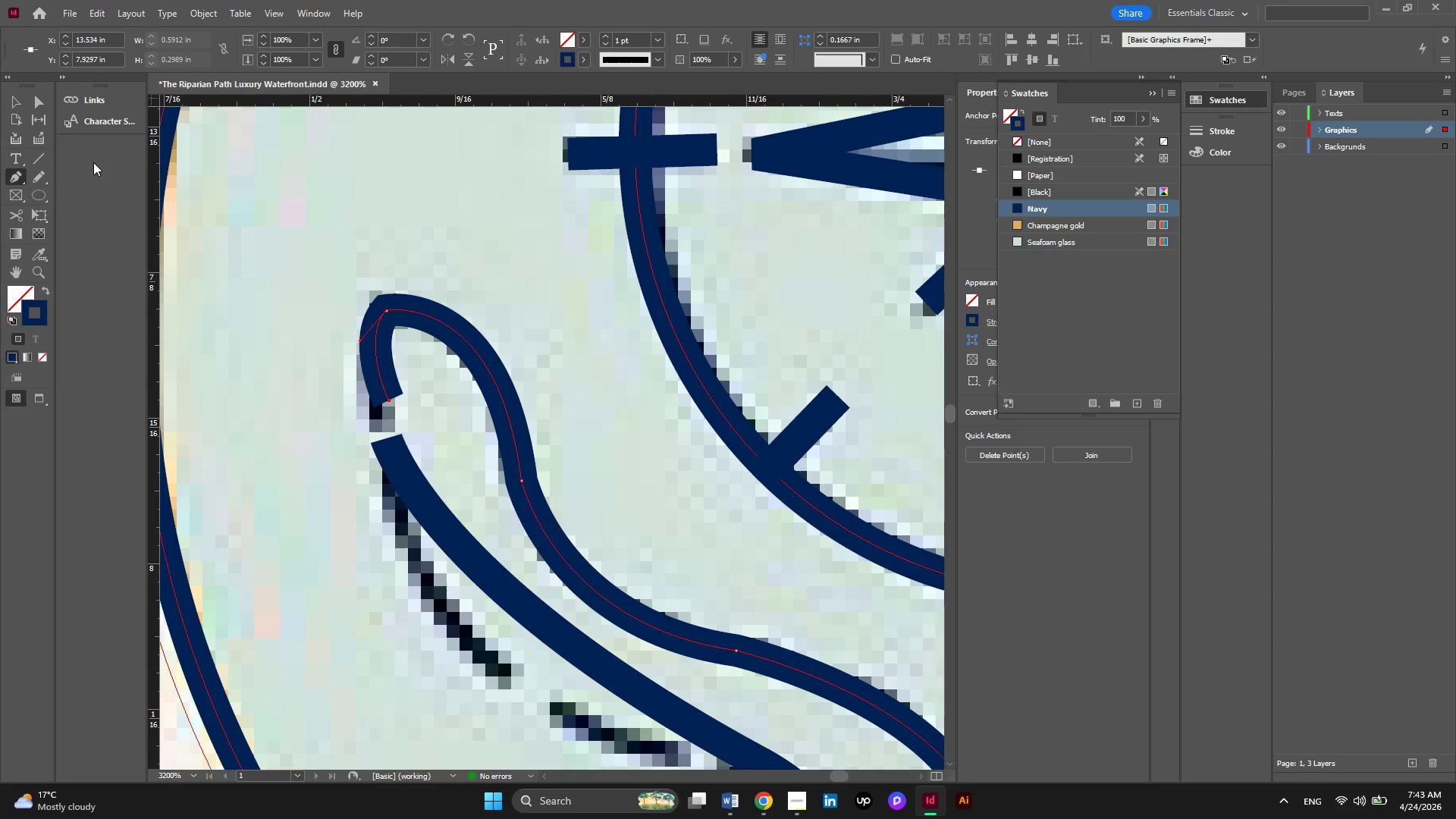 
left_click([42, 95])
 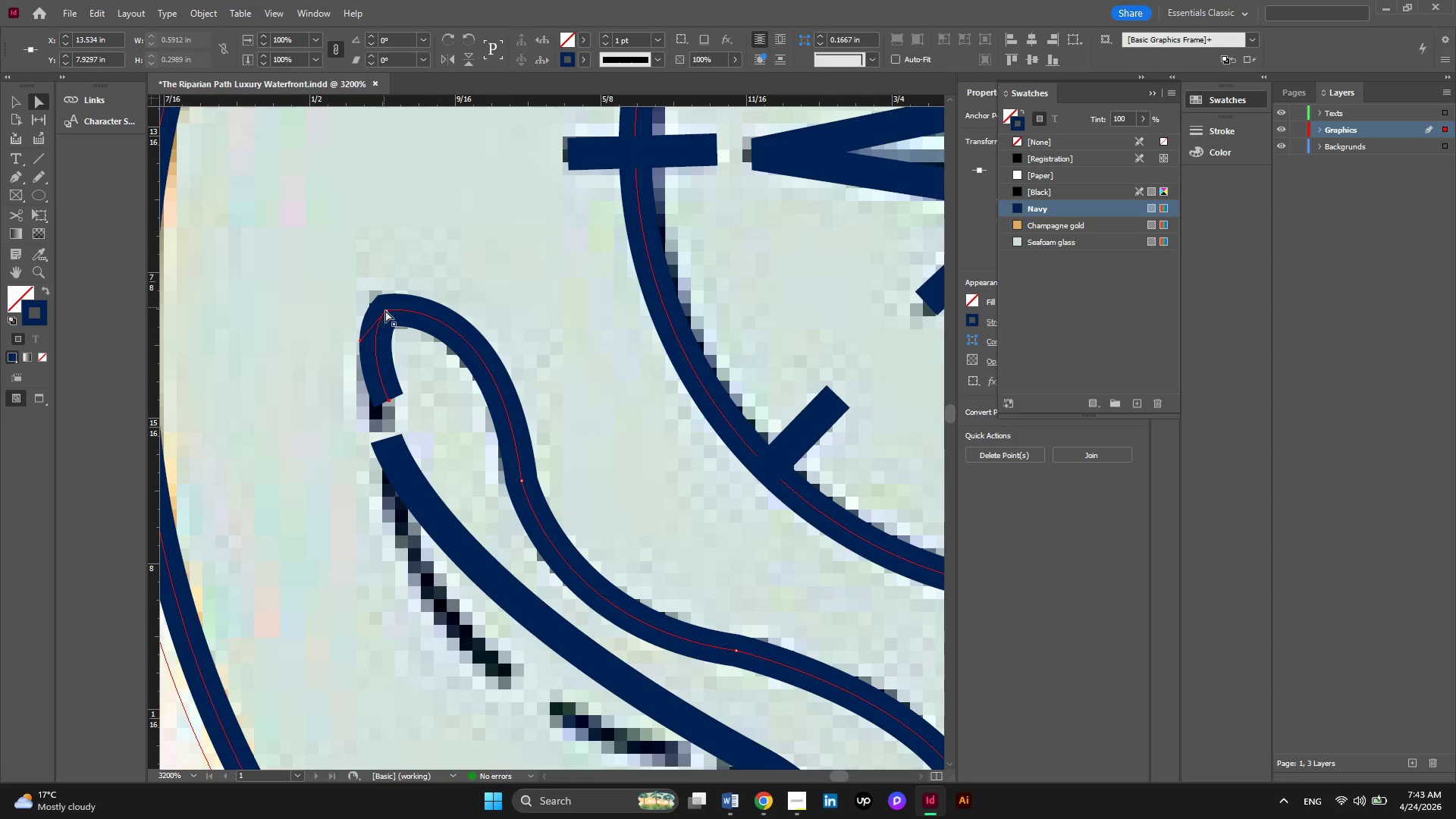 
left_click([388, 312])
 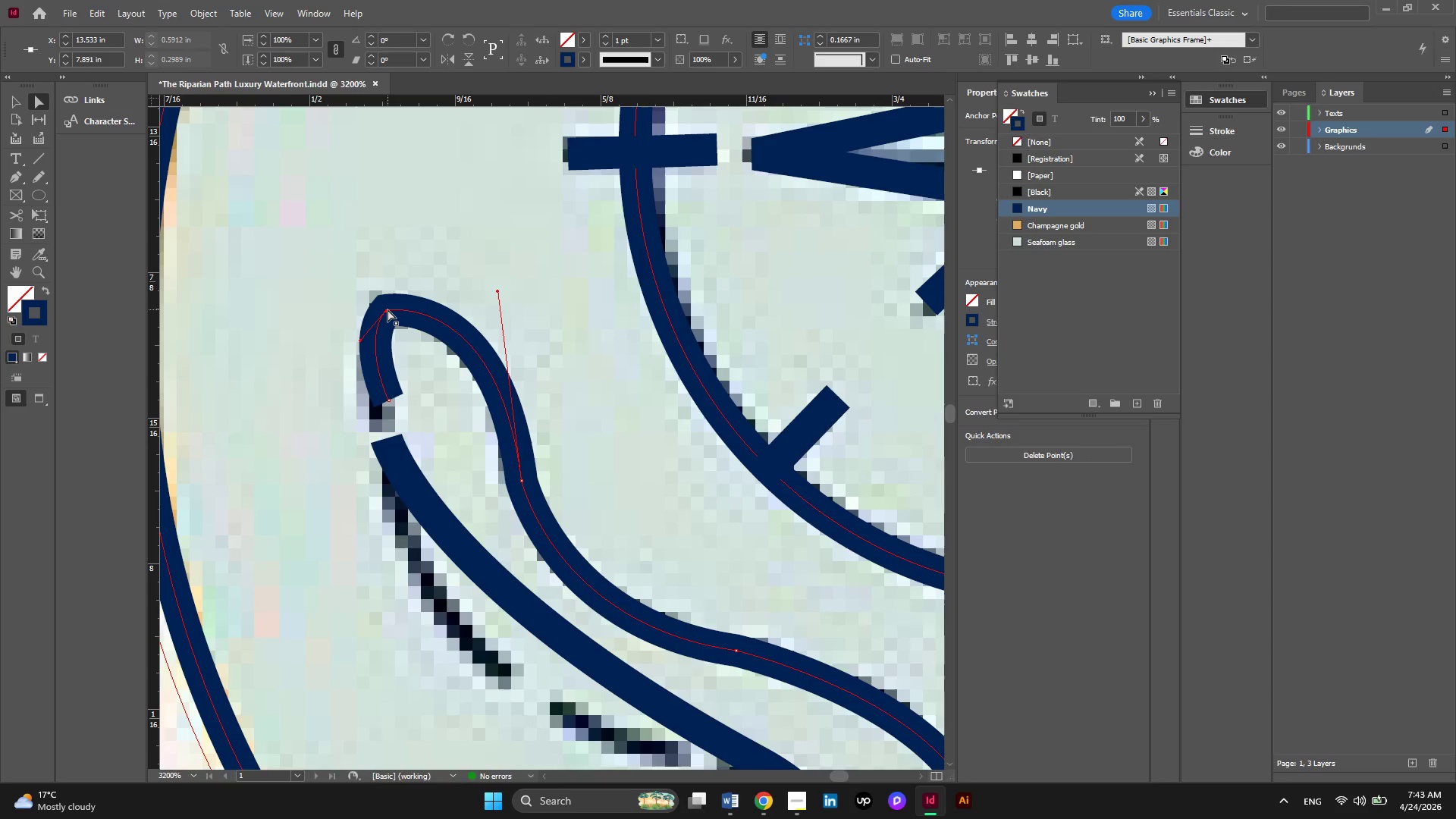 
left_click([388, 309])
 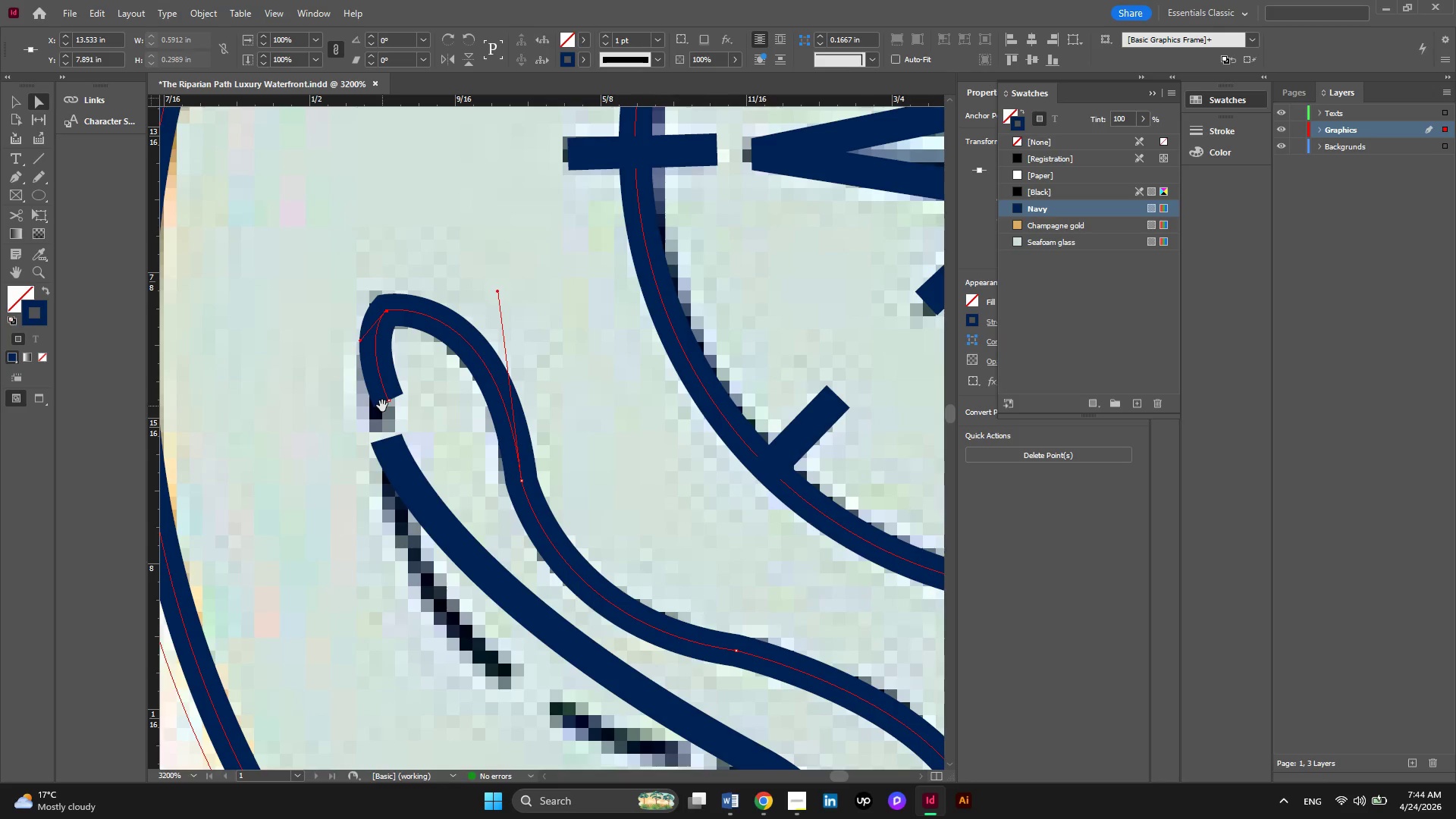 
scroll: coordinate [384, 406], scroll_direction: up, amount: 2.0
 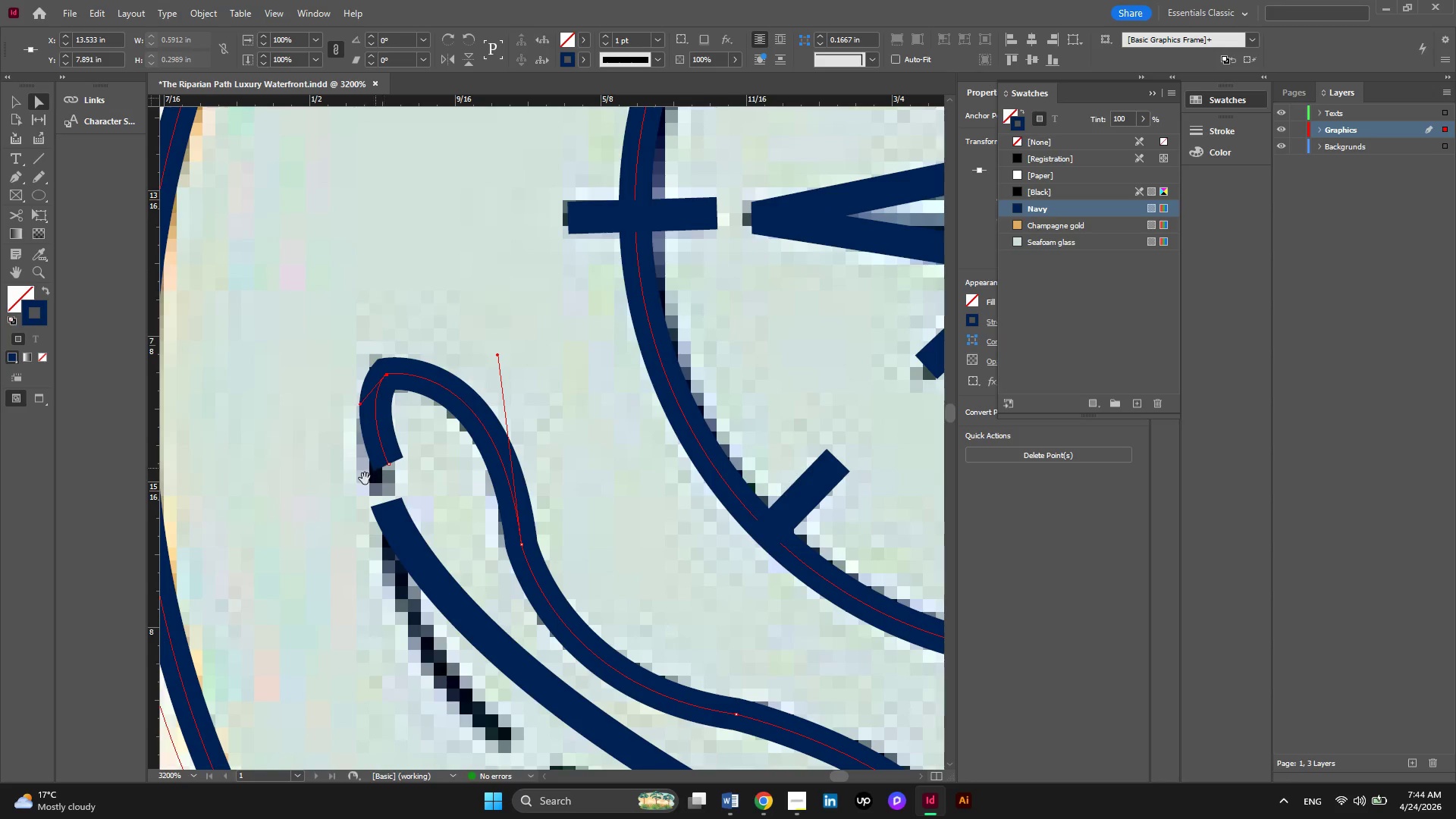 
hold_key(key=AltLeft, duration=0.45)
scroll: coordinate [364, 480], scroll_direction: up, amount: 2.0
 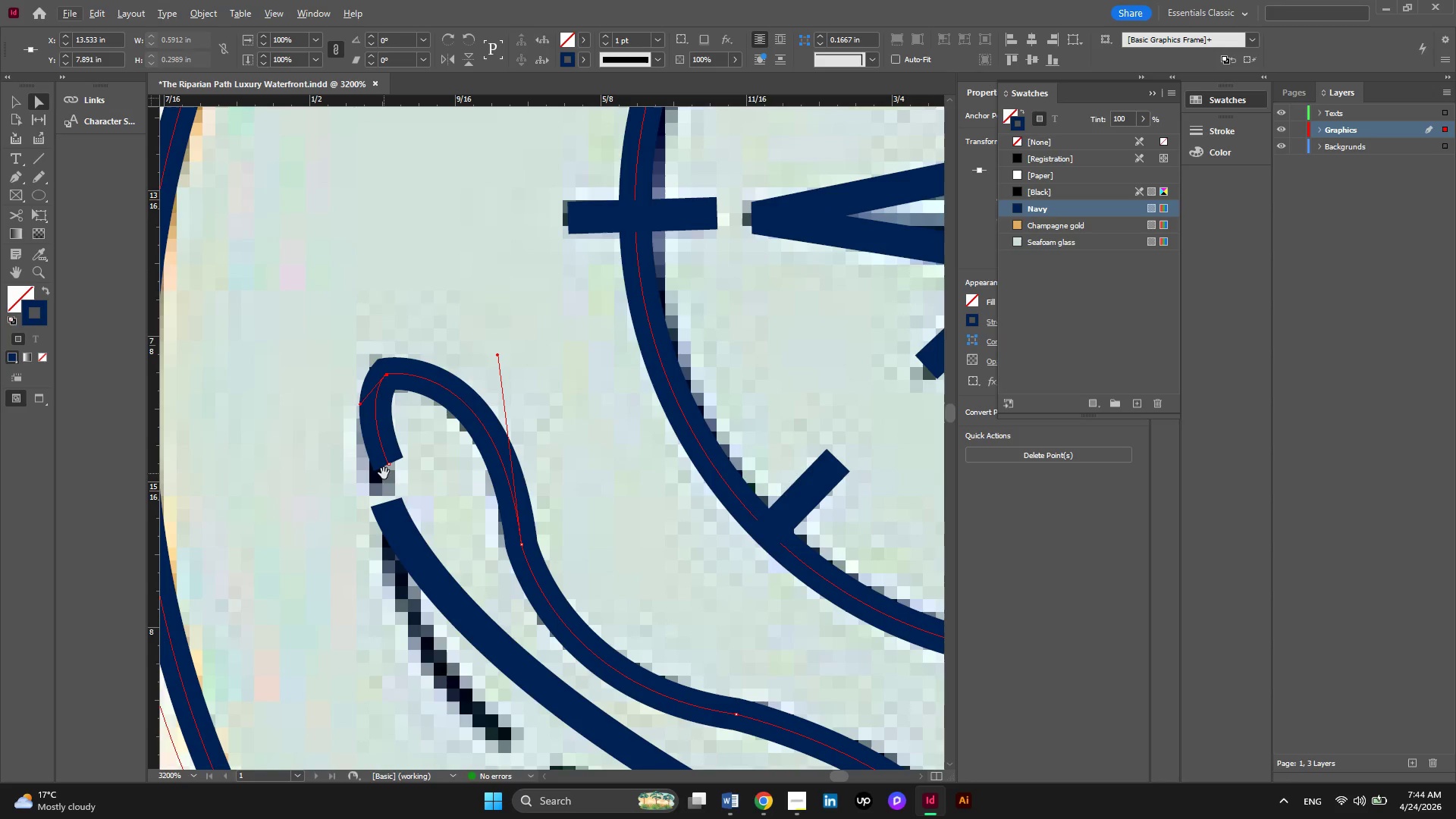 
hold_key(key=AltLeft, duration=0.56)
scroll: coordinate [383, 485], scroll_direction: up, amount: 4.0
 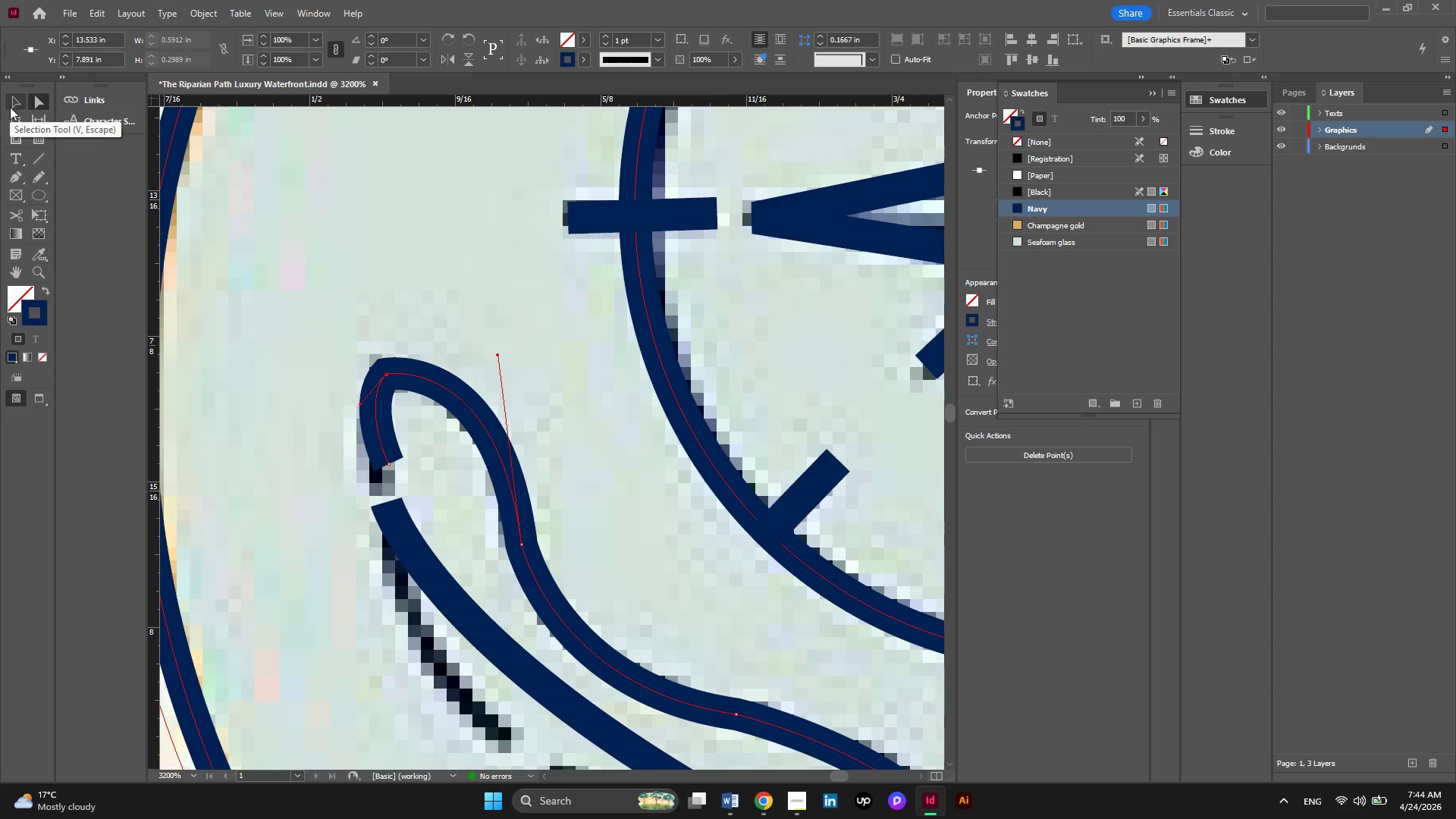 
key(Alt+AltLeft)
 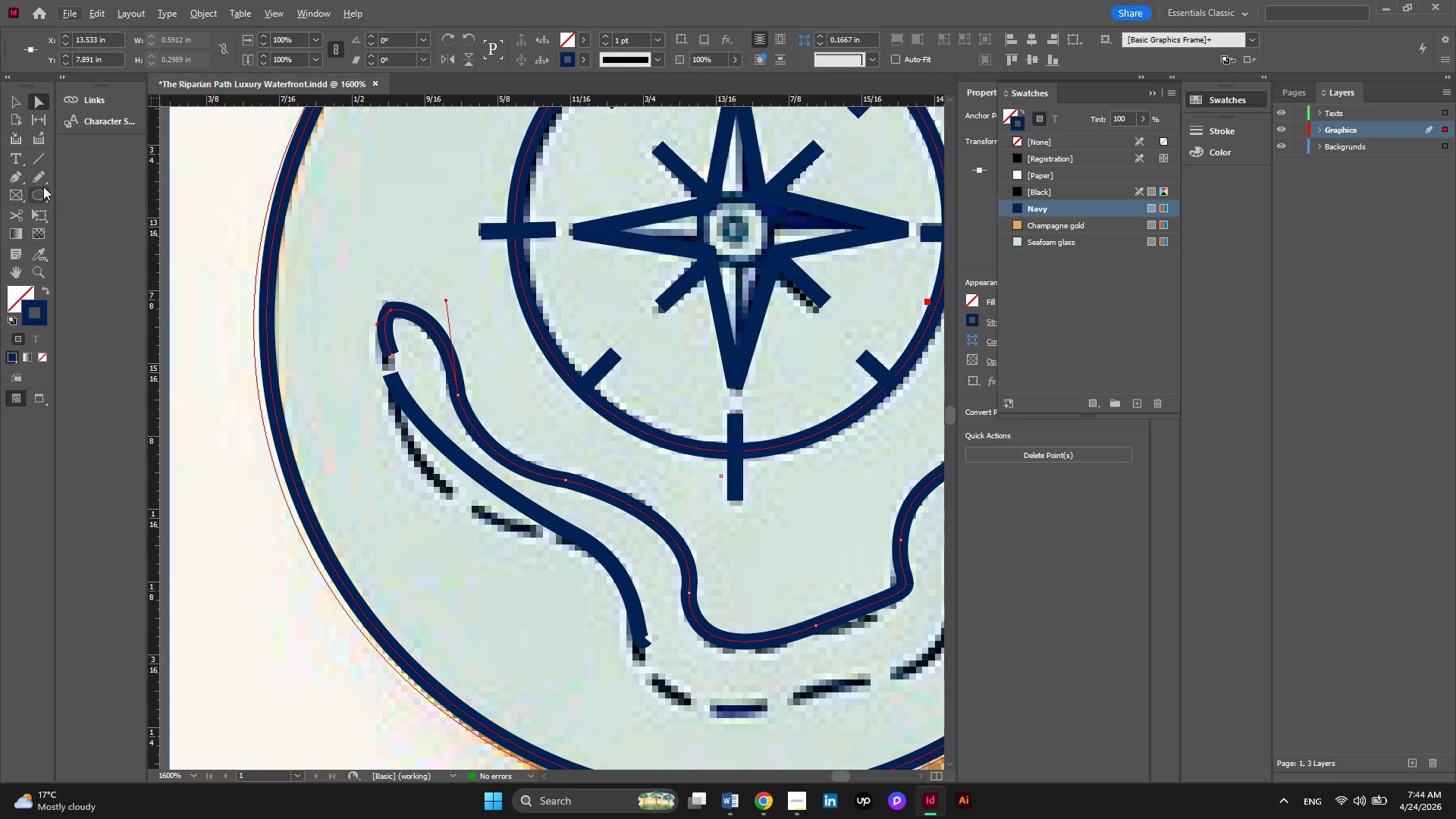 
scroll: coordinate [393, 279], scroll_direction: down, amount: 3.0
 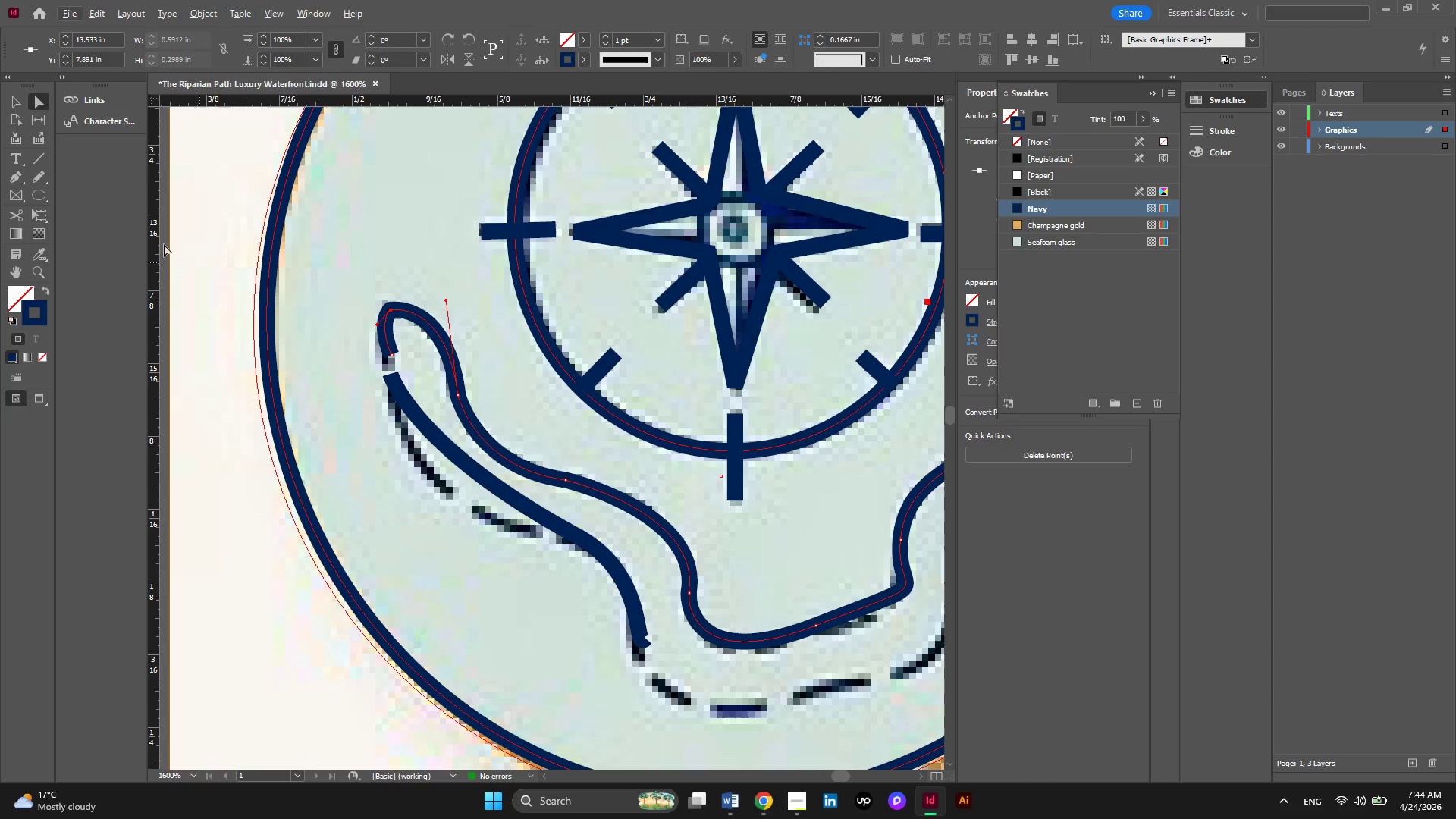 
left_click([20, 177])
 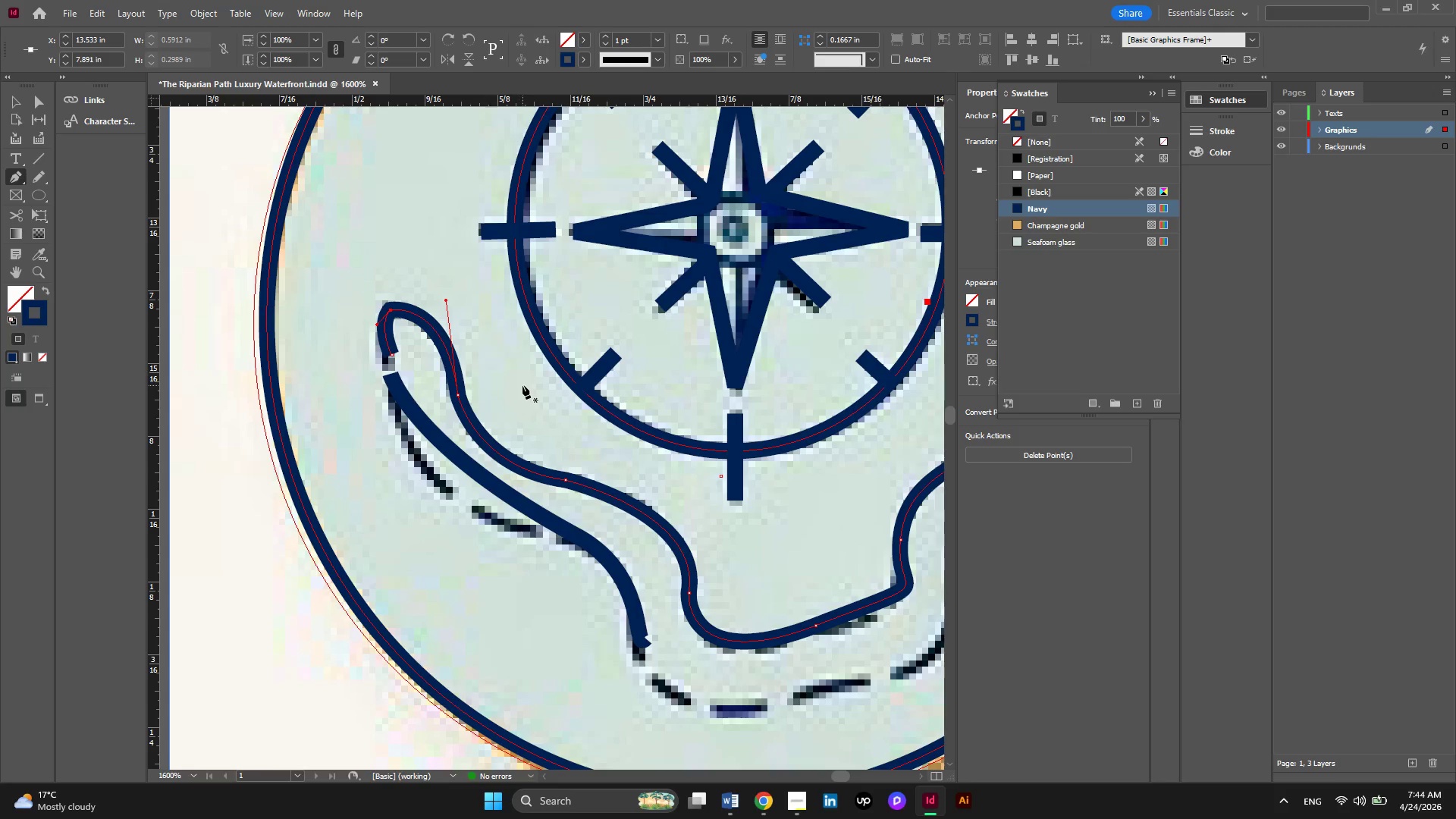 
scroll: coordinate [544, 485], scroll_direction: down, amount: 5.0
 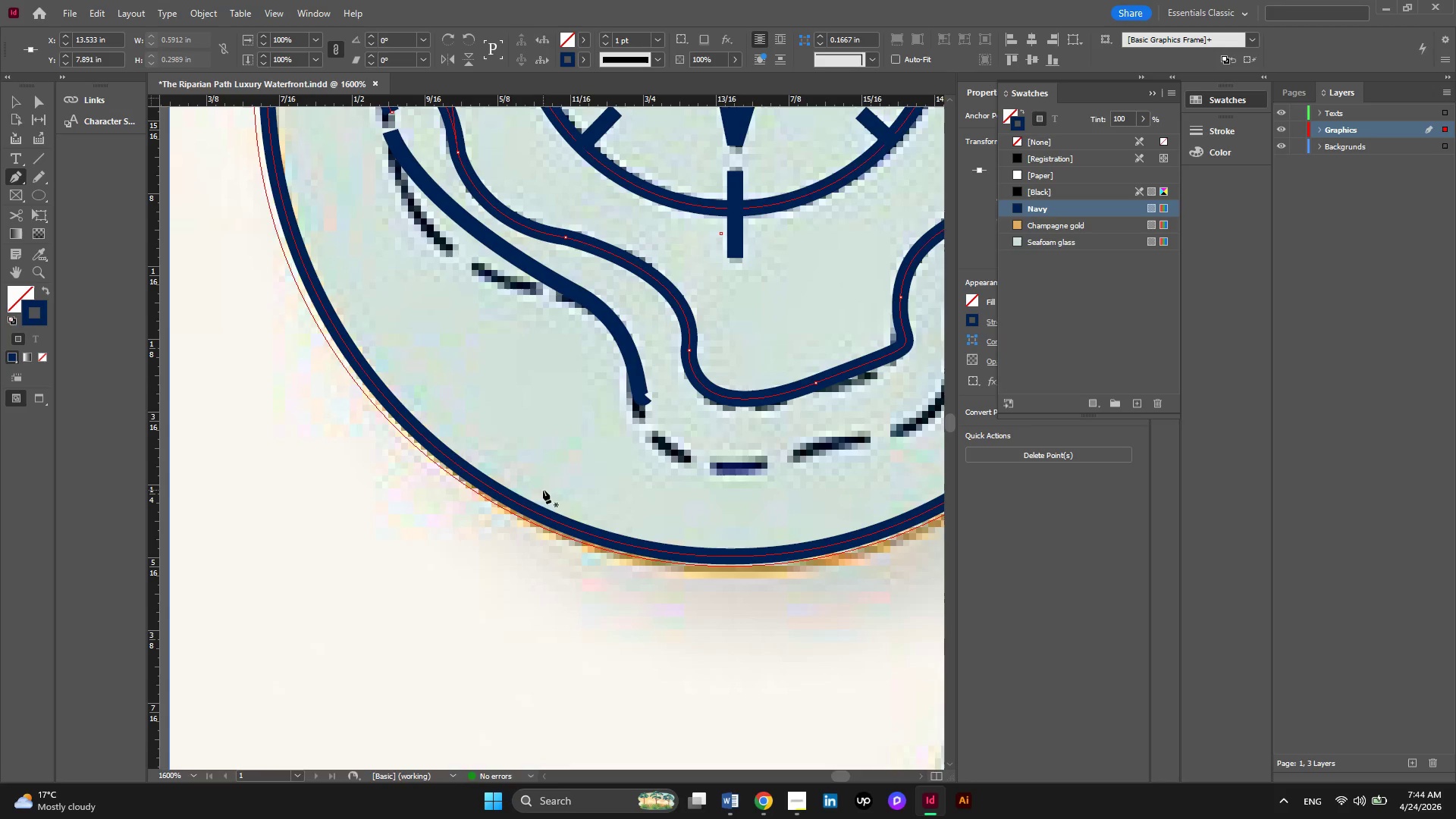 
hold_key(key=ControlLeft, duration=0.73)
scroll: coordinate [540, 503], scroll_direction: down, amount: 5.0
 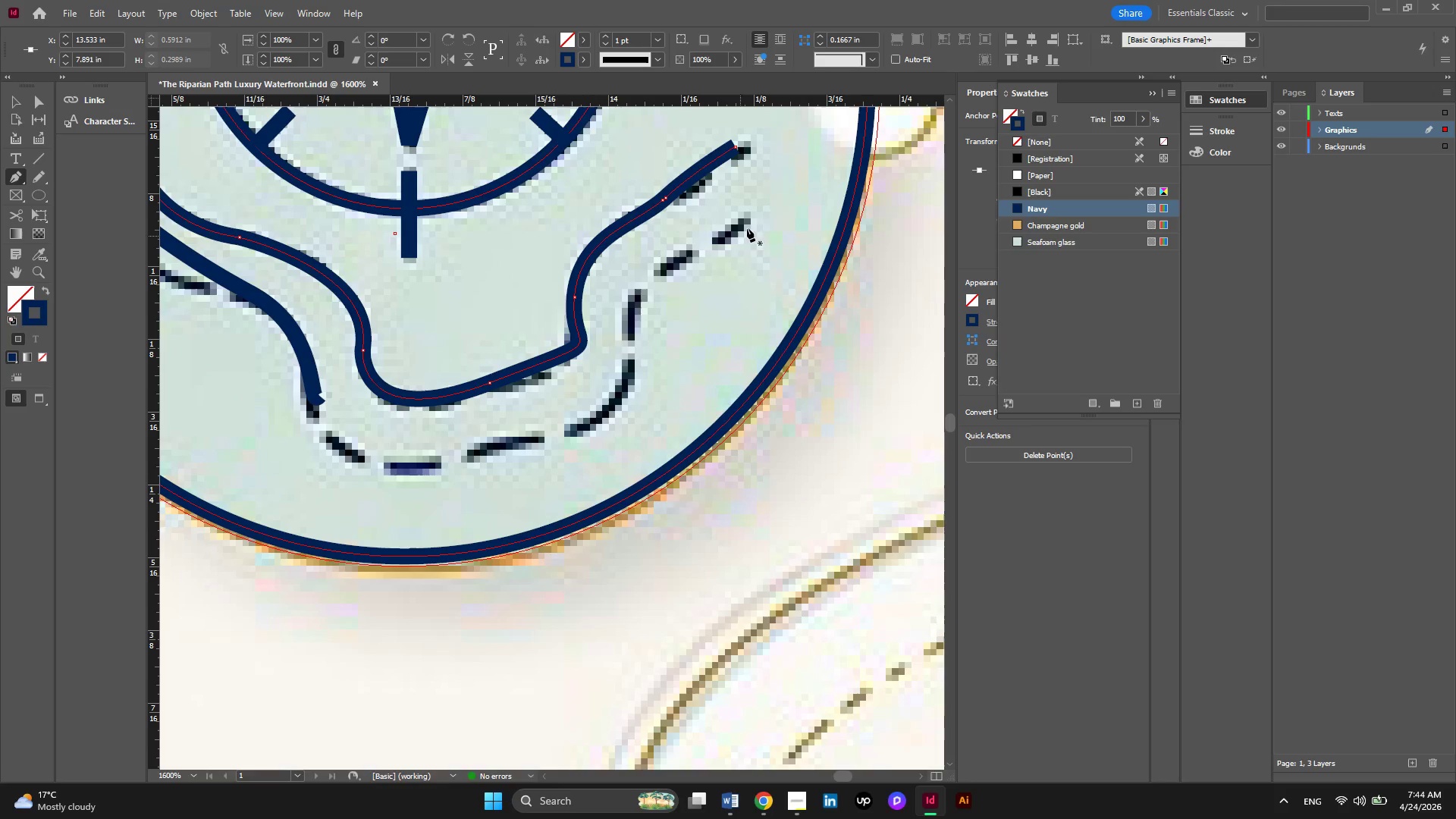 
left_click([761, 211])
 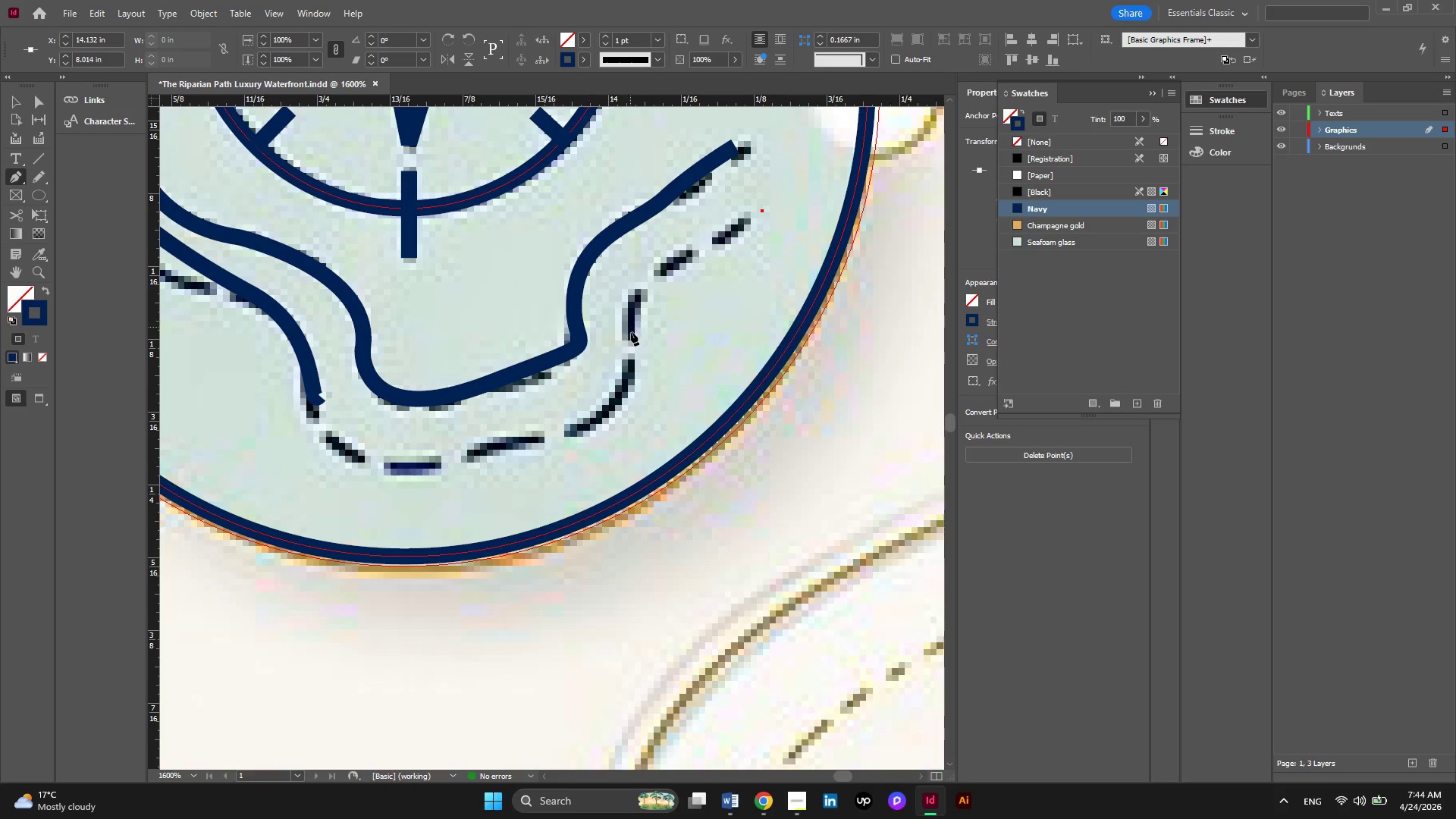 
left_click_drag(start_coordinate=[632, 337], to_coordinate=[631, 427])
 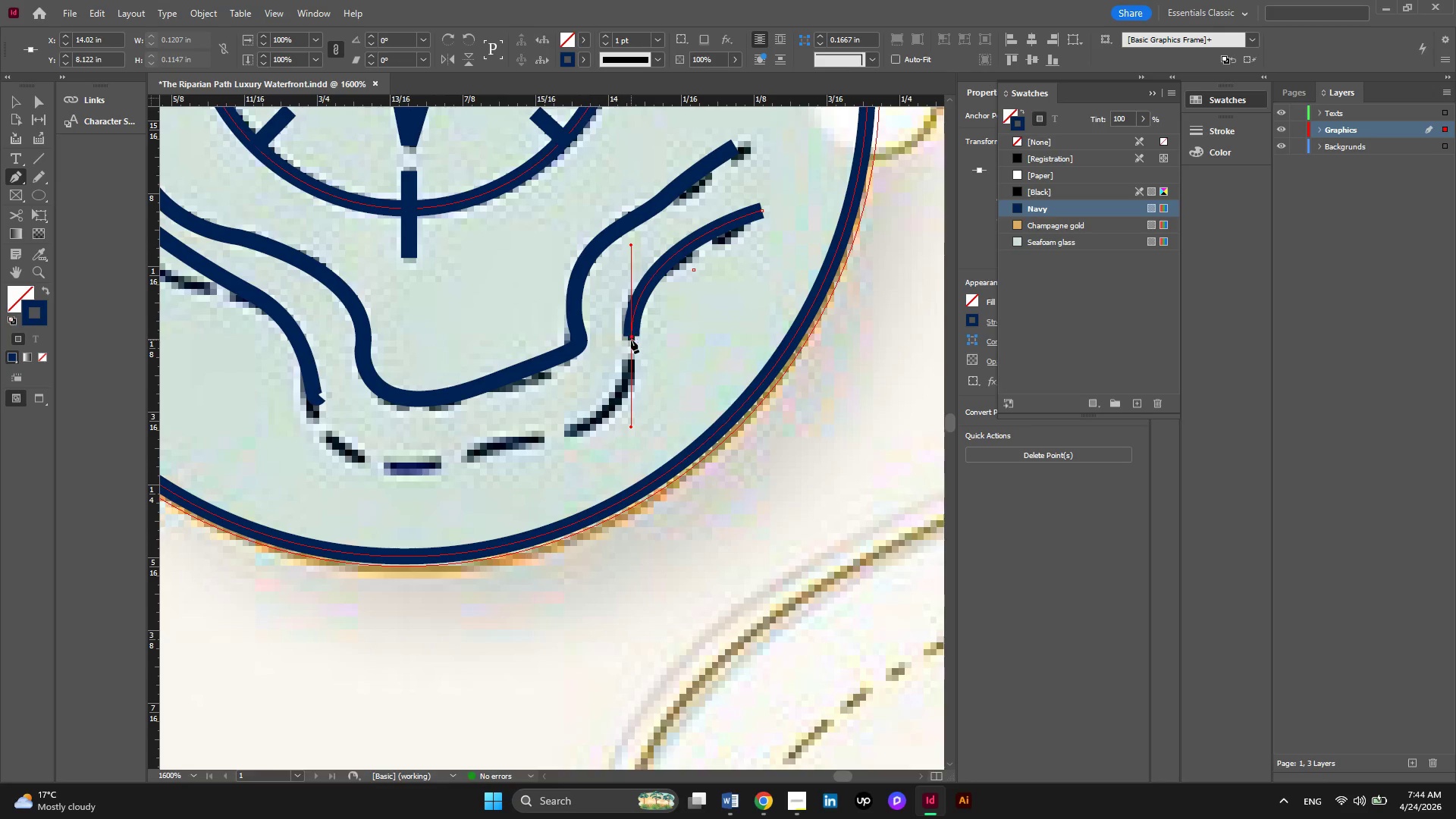 
left_click([630, 334])
 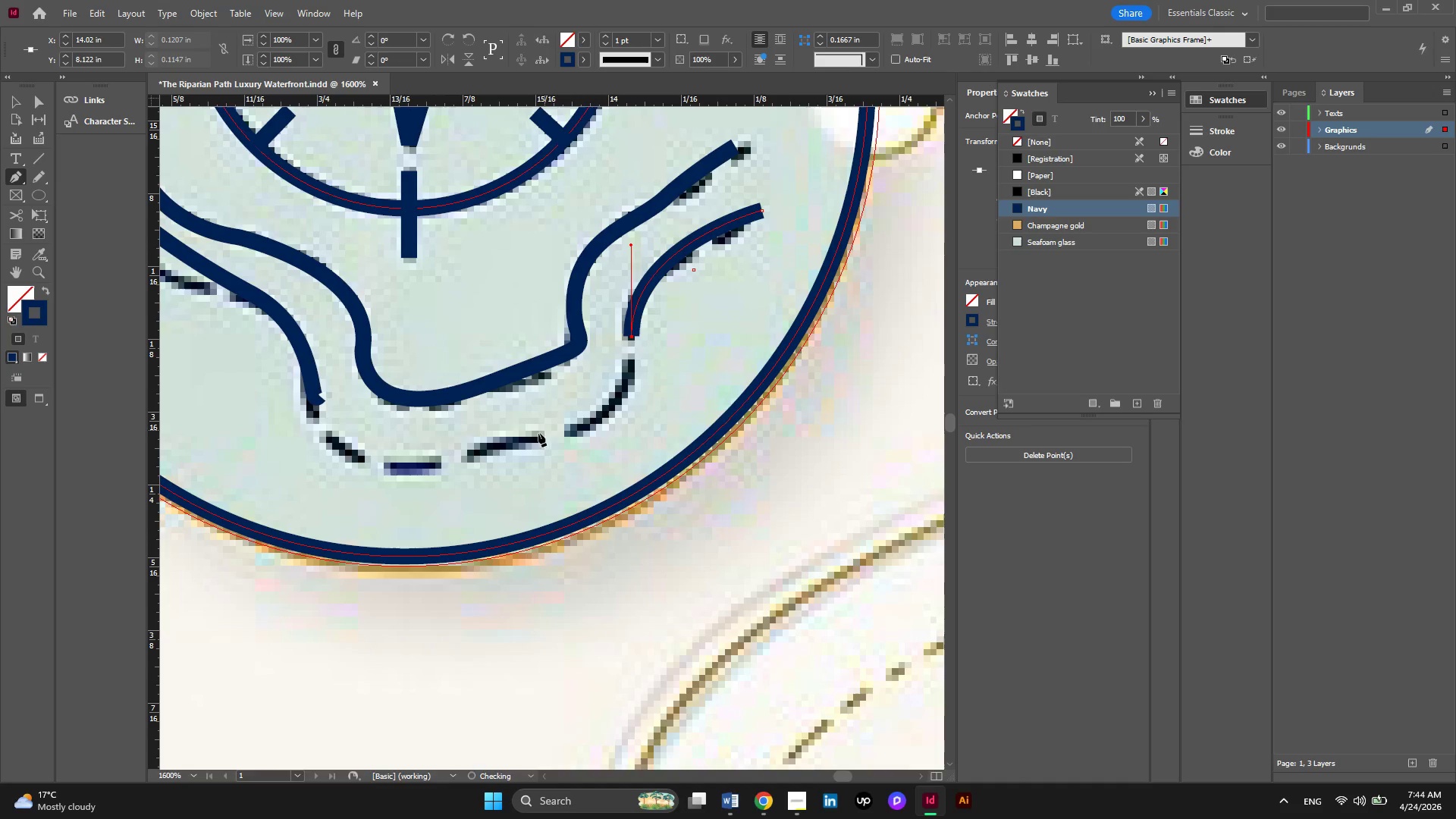 
left_click_drag(start_coordinate=[530, 436], to_coordinate=[419, 436])
 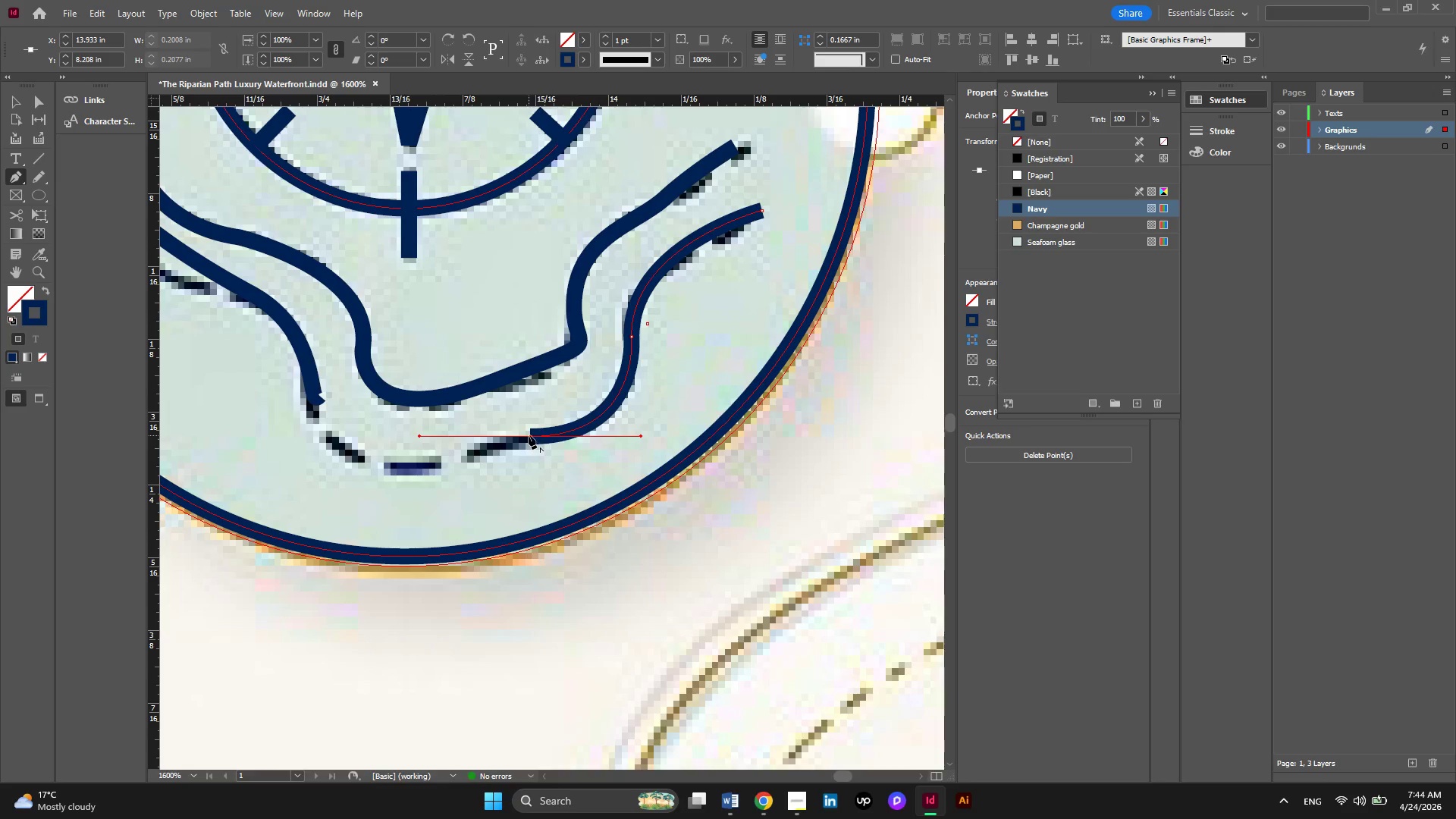 
left_click([529, 435])
 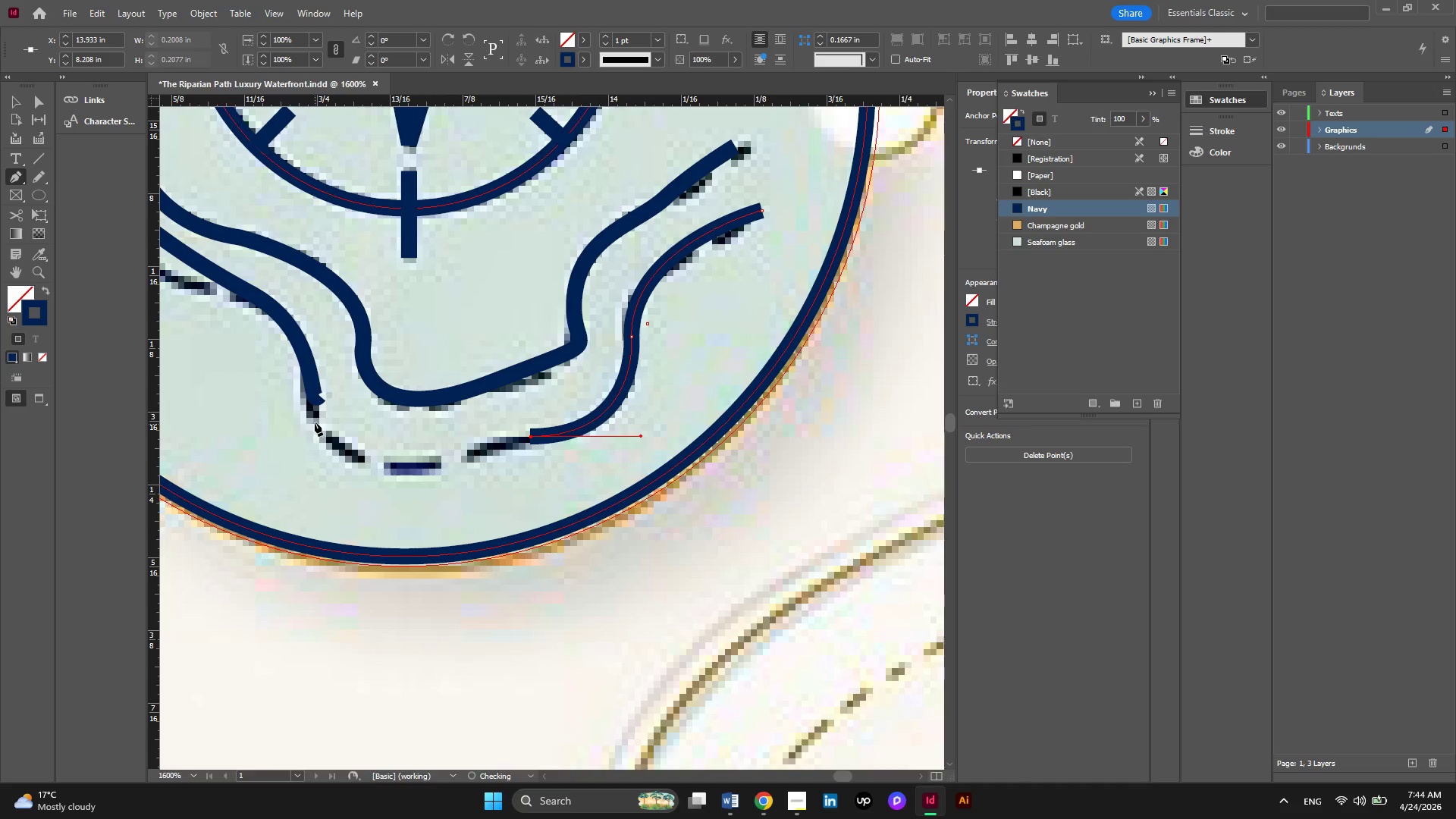 
left_click_drag(start_coordinate=[315, 415], to_coordinate=[272, 296])
 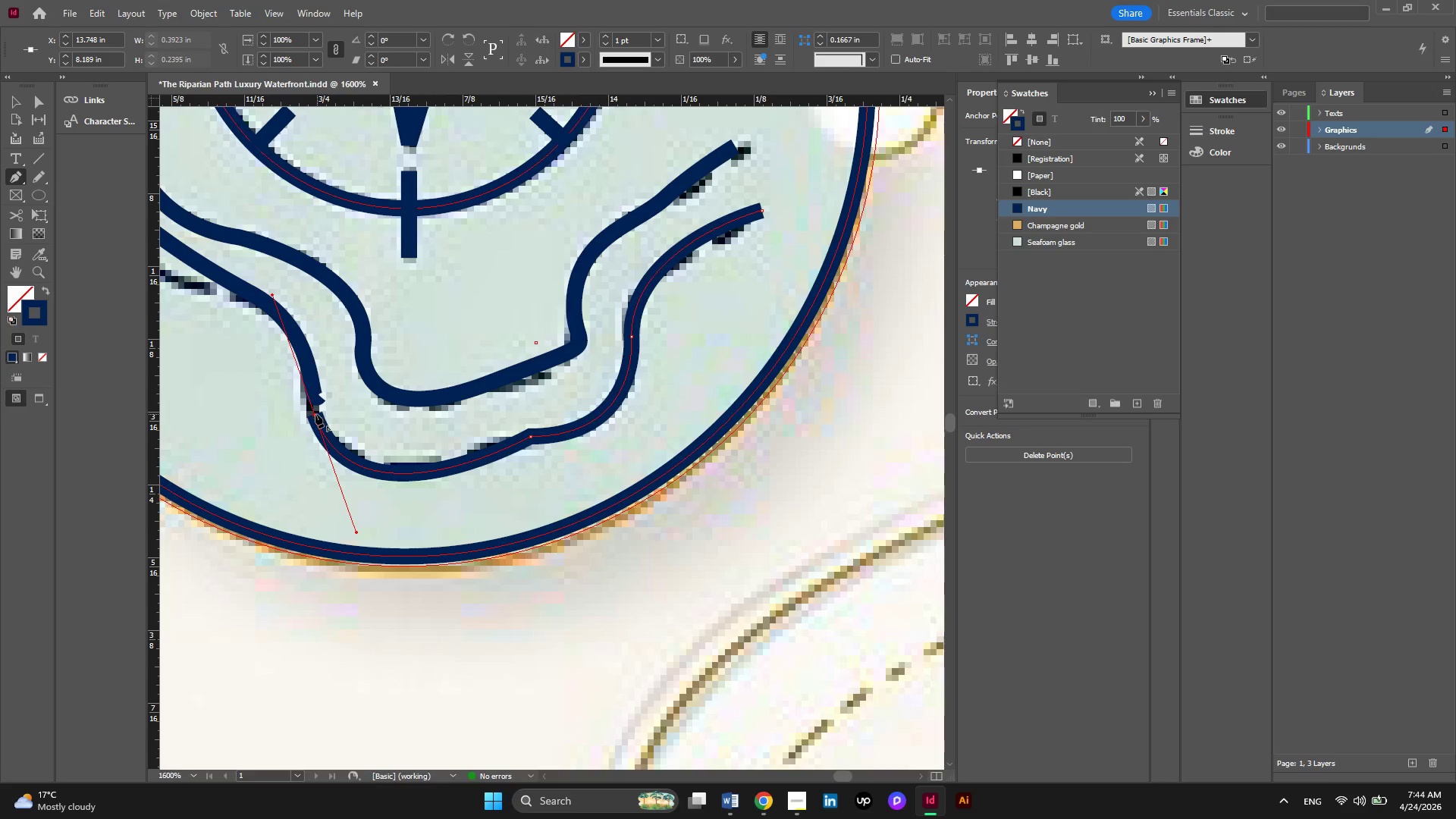 
left_click([315, 414])
 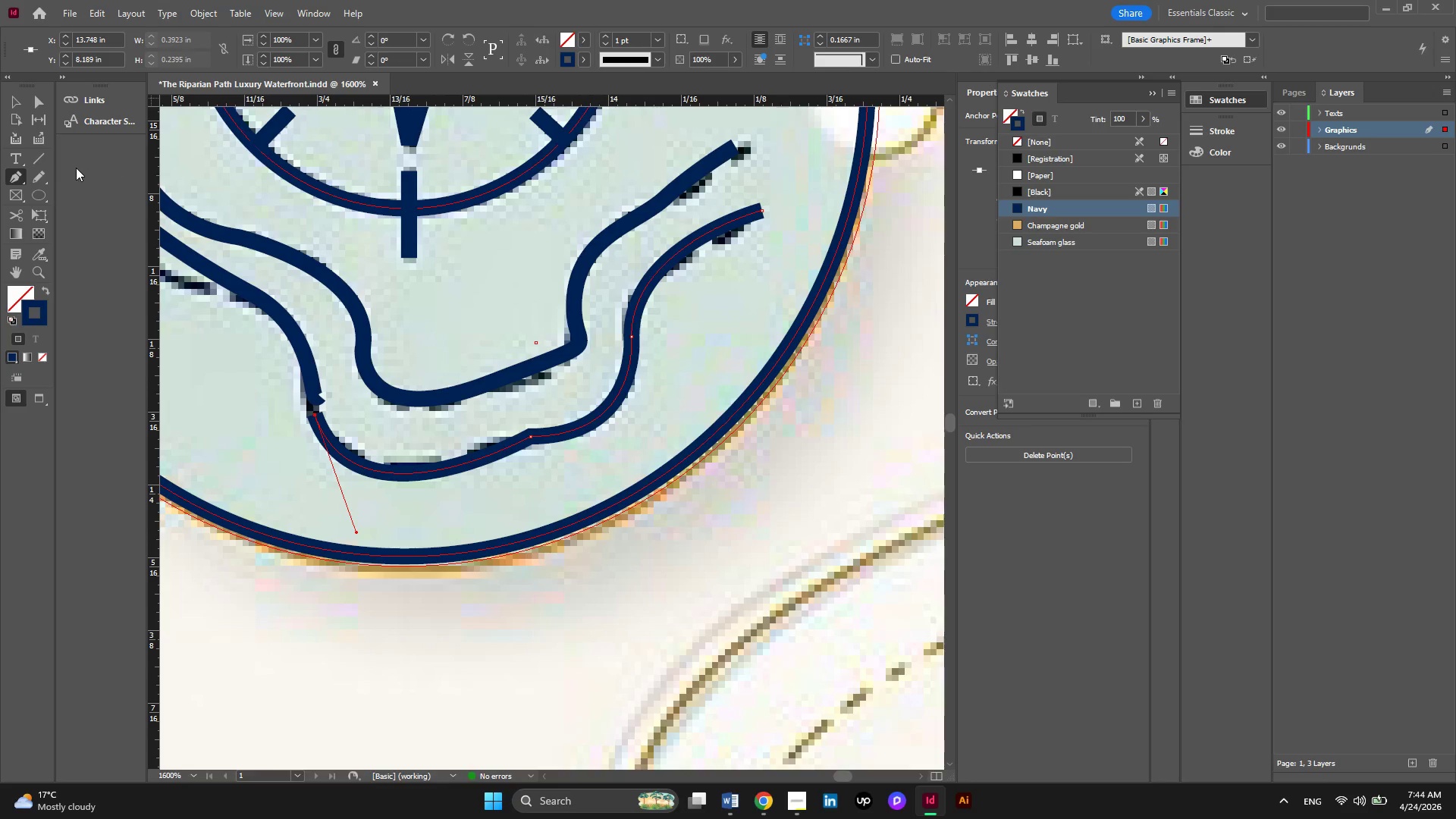 
left_click([0, 102])
 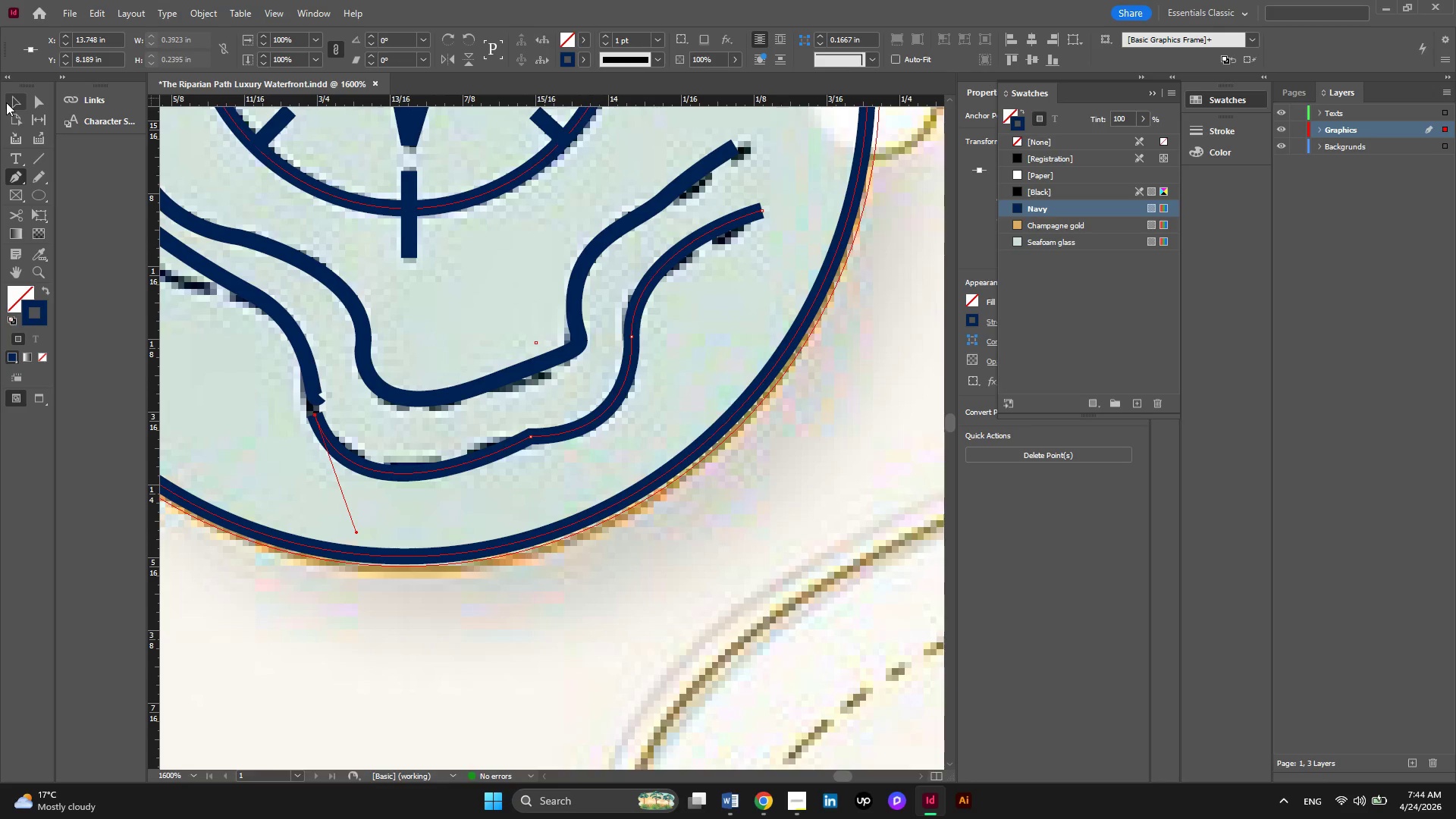 
left_click([6, 102])
 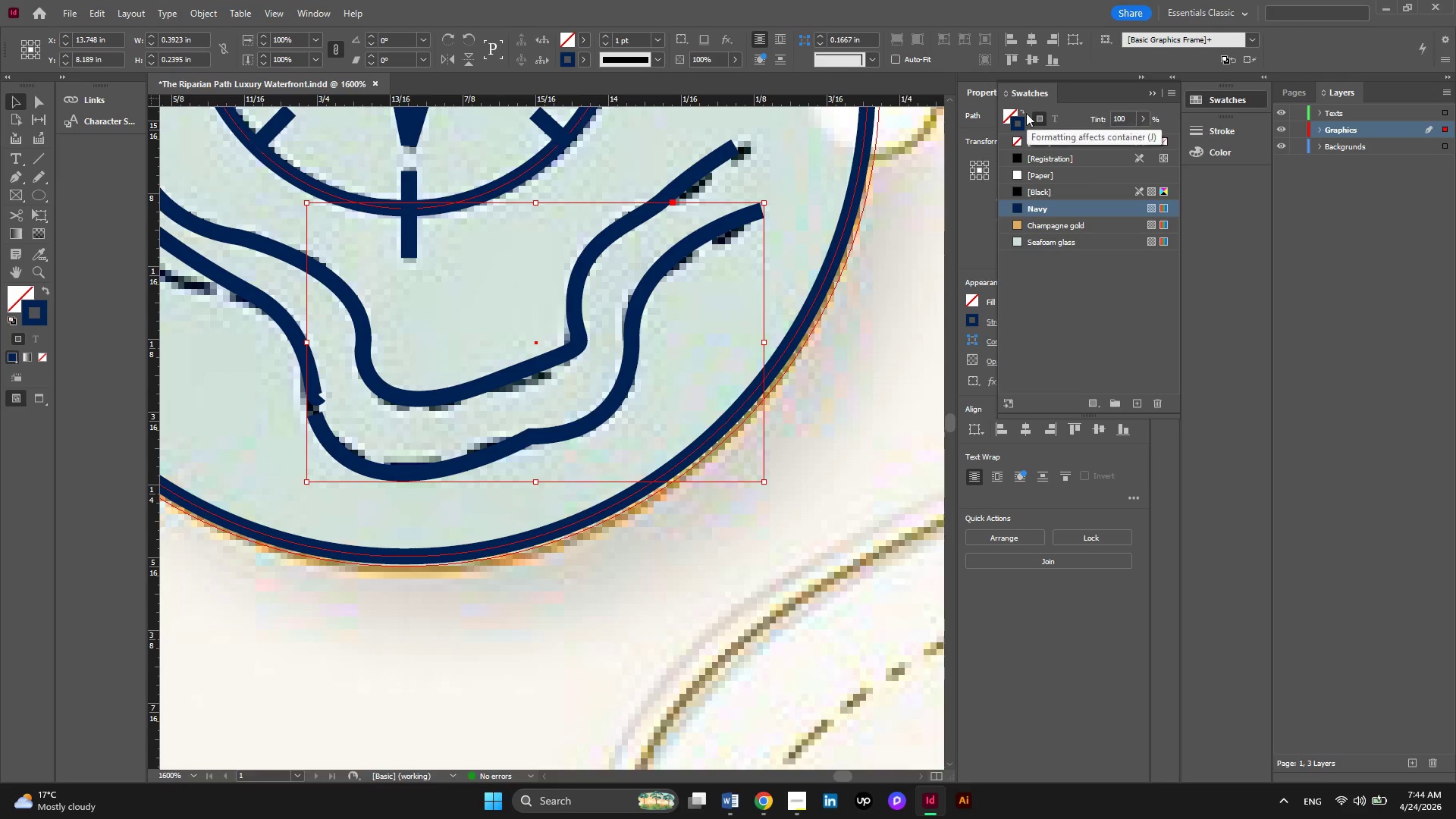 
left_click([985, 97])
 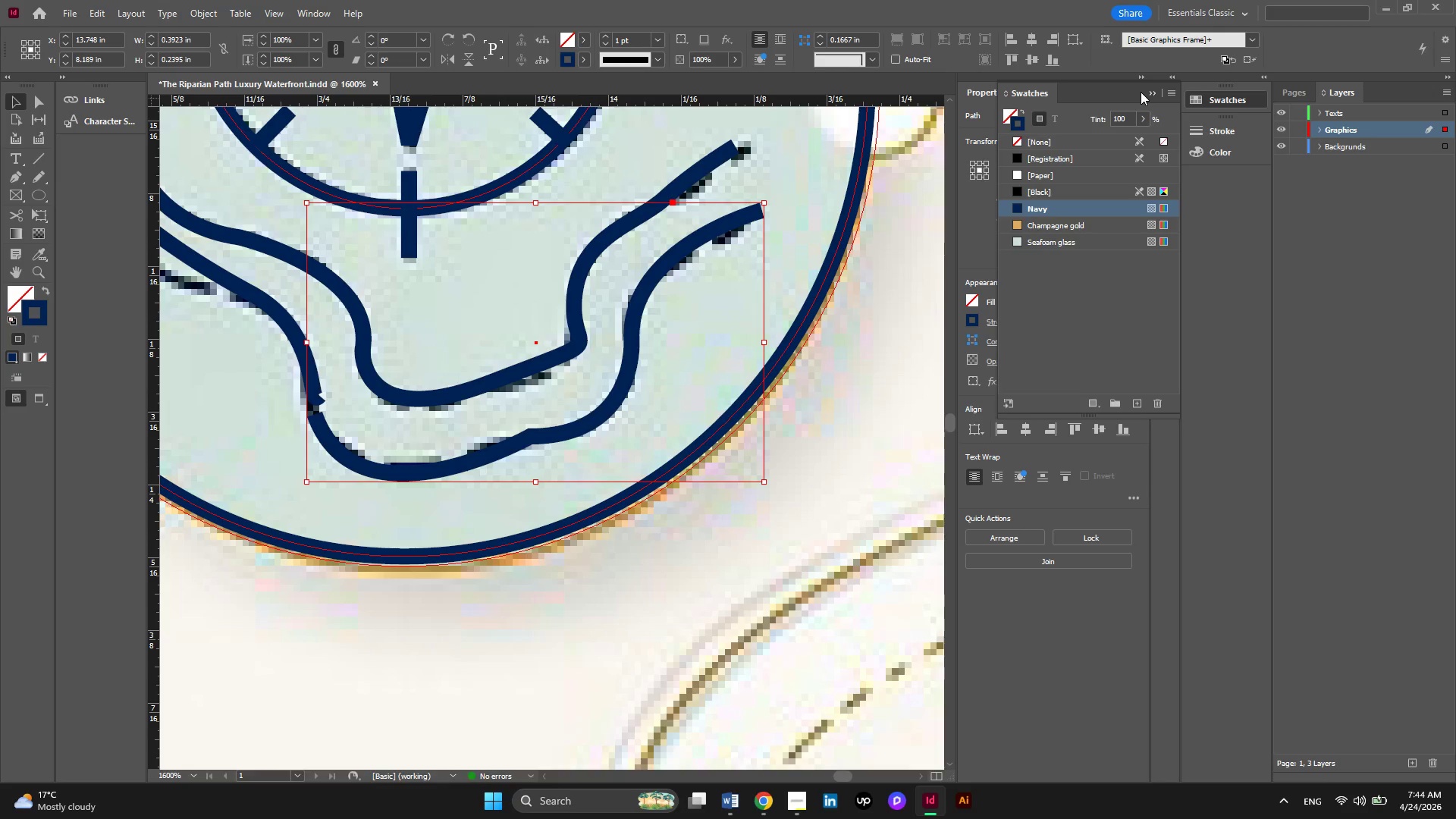 
left_click([1152, 98])
 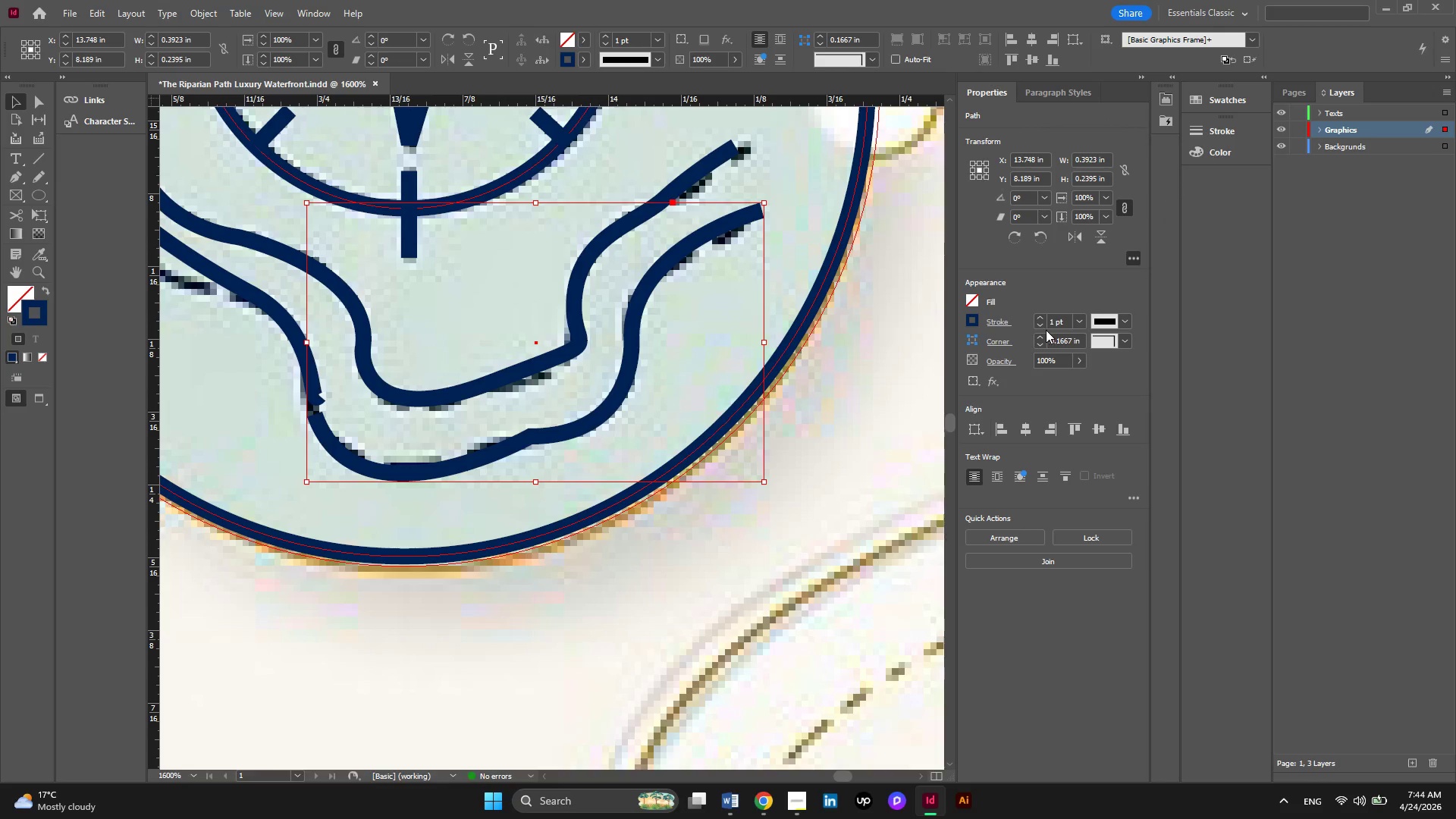 
left_click([1040, 326])
 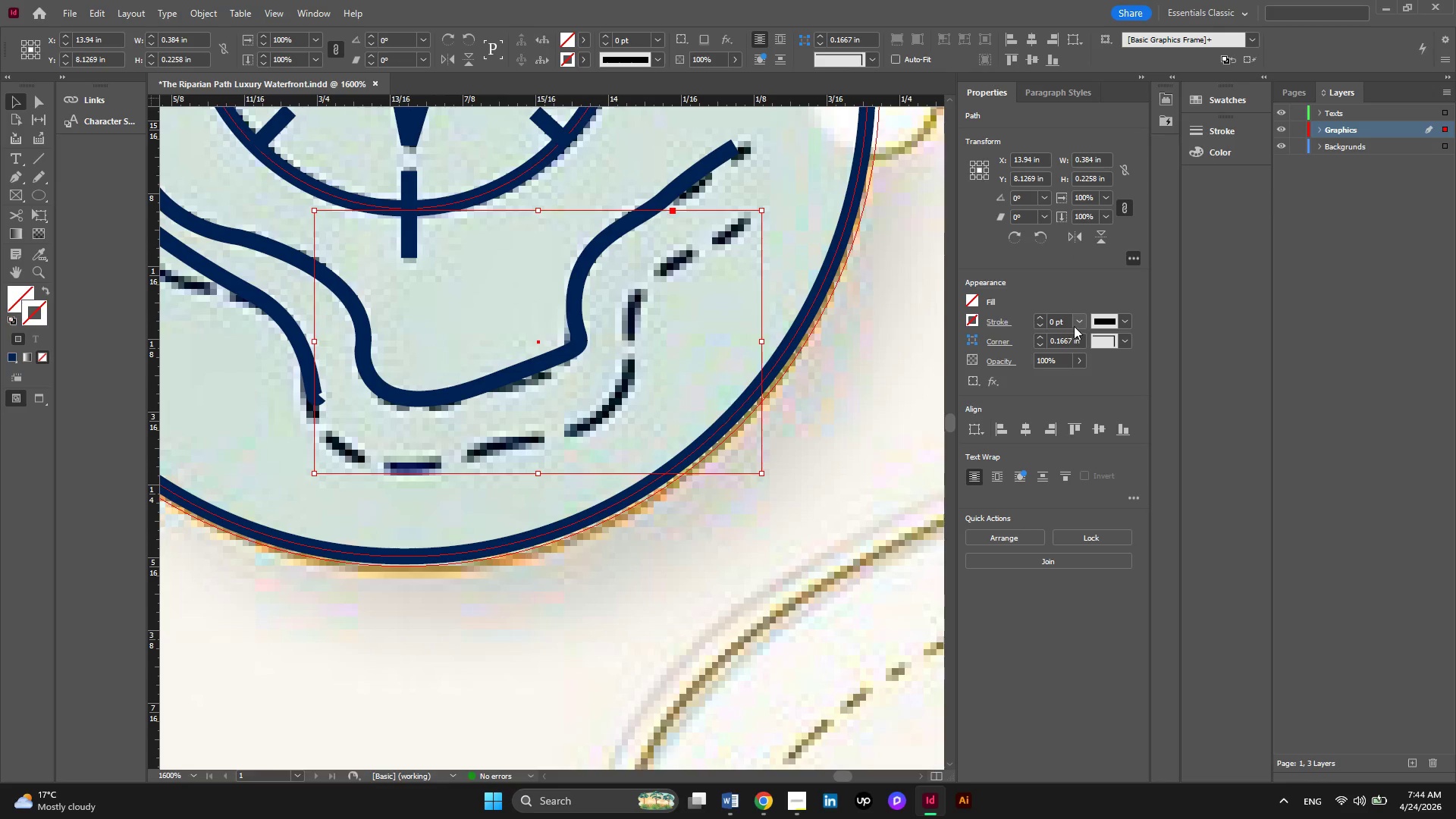 
left_click([1083, 322])
 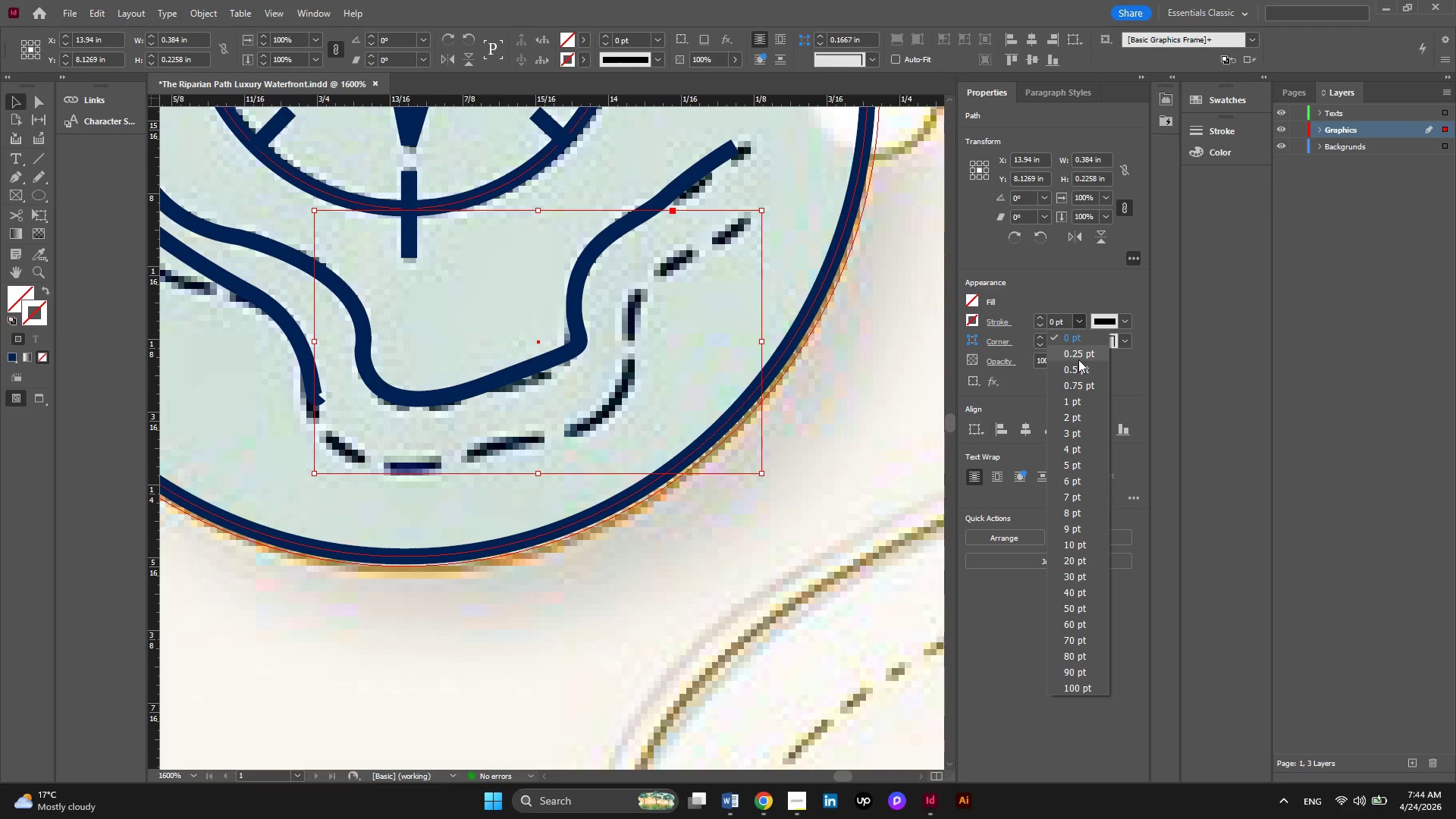 
left_click([1078, 359])
 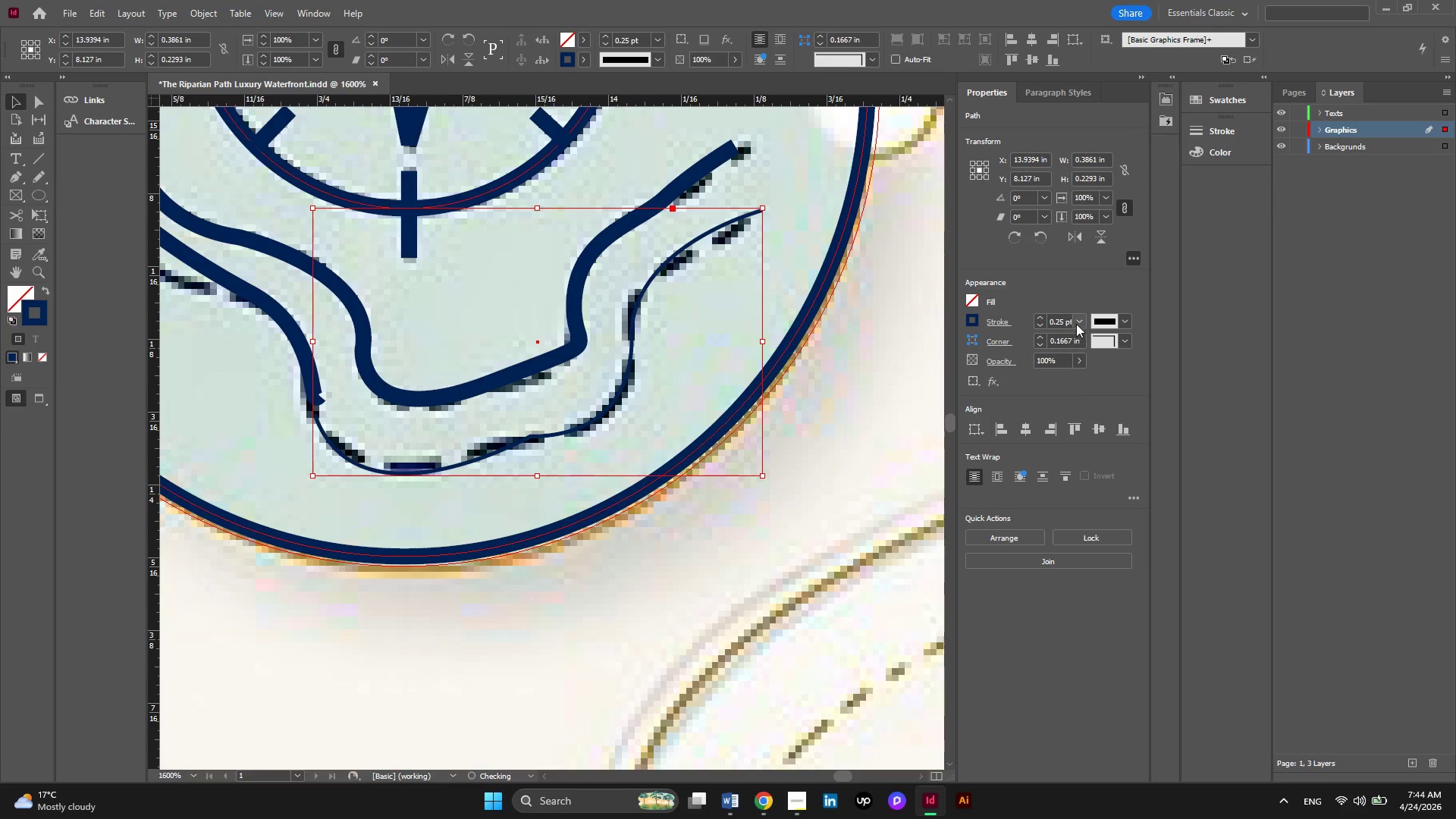 
left_click([1076, 324])
 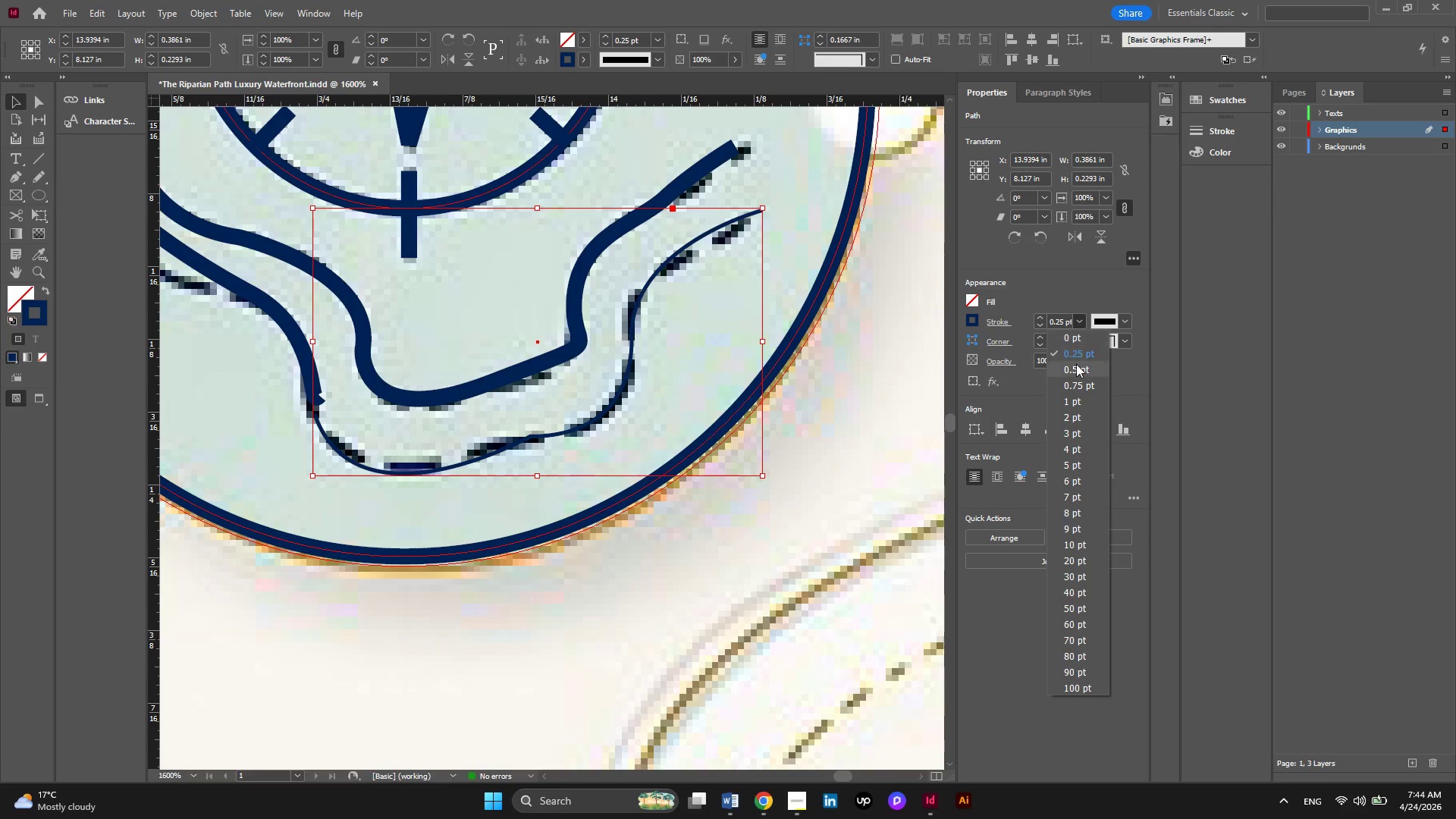 
left_click([1076, 364])
 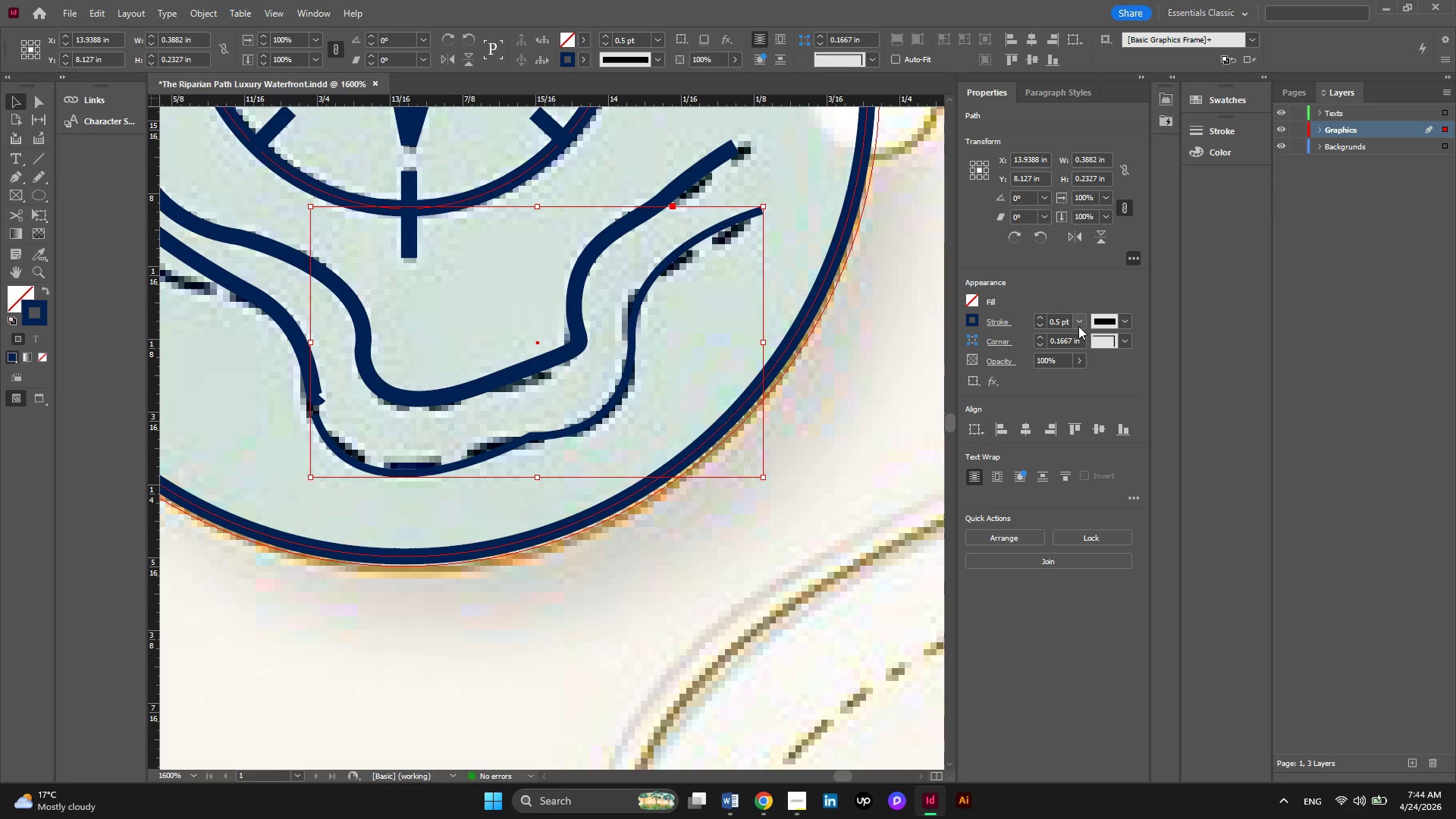 
left_click([1078, 326])
 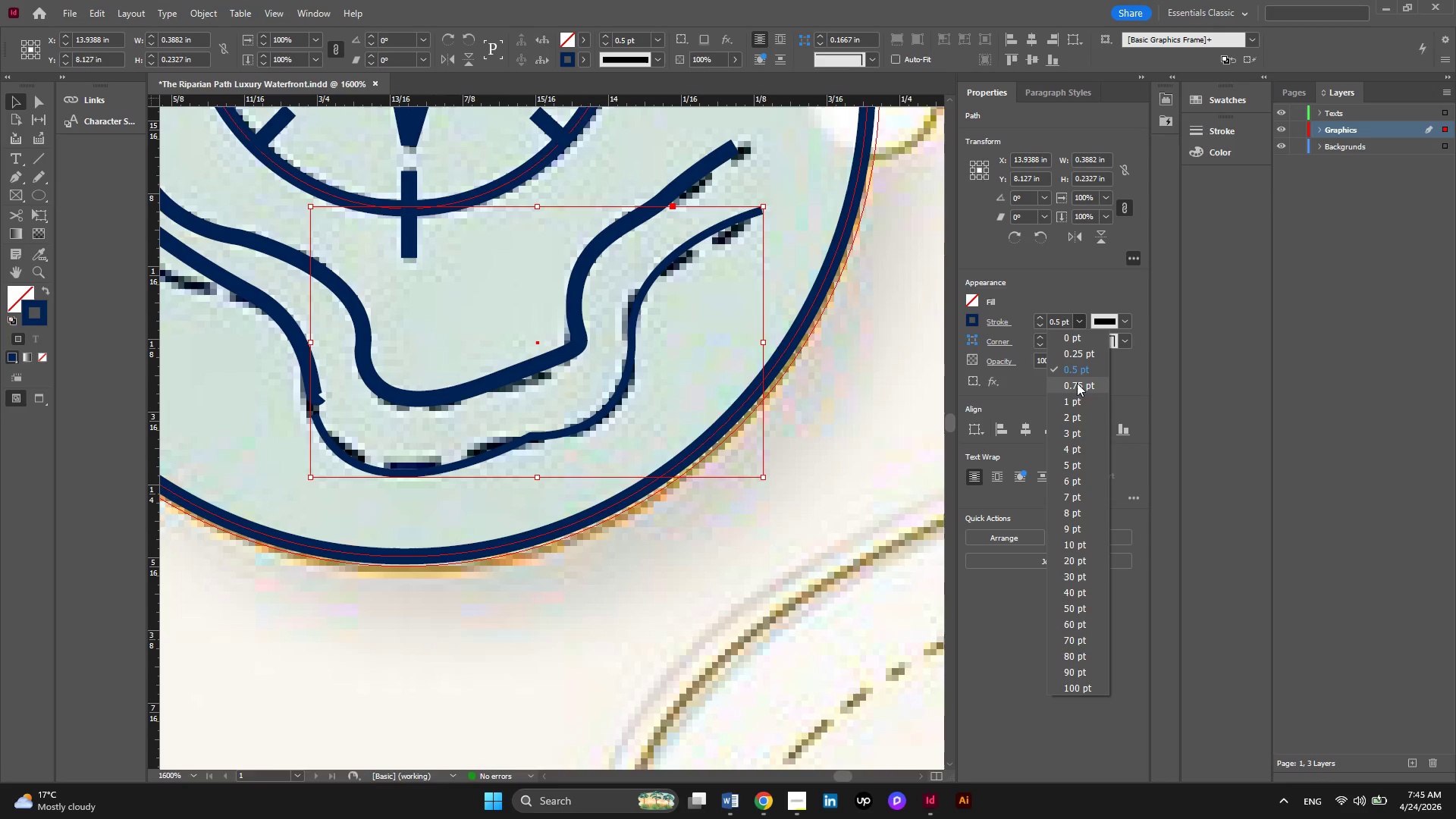 
left_click([1077, 383])
 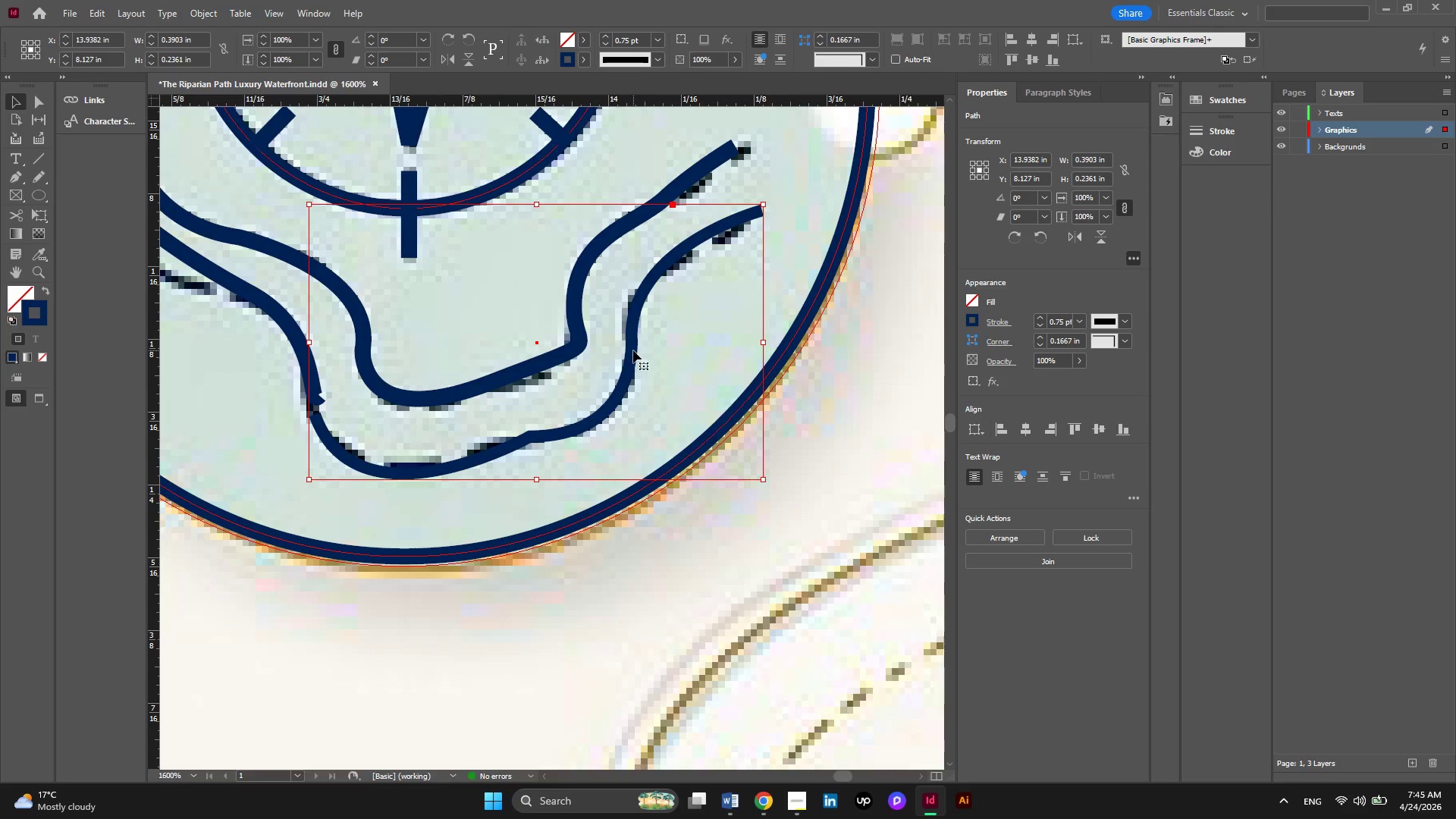 
wait(5.39)
 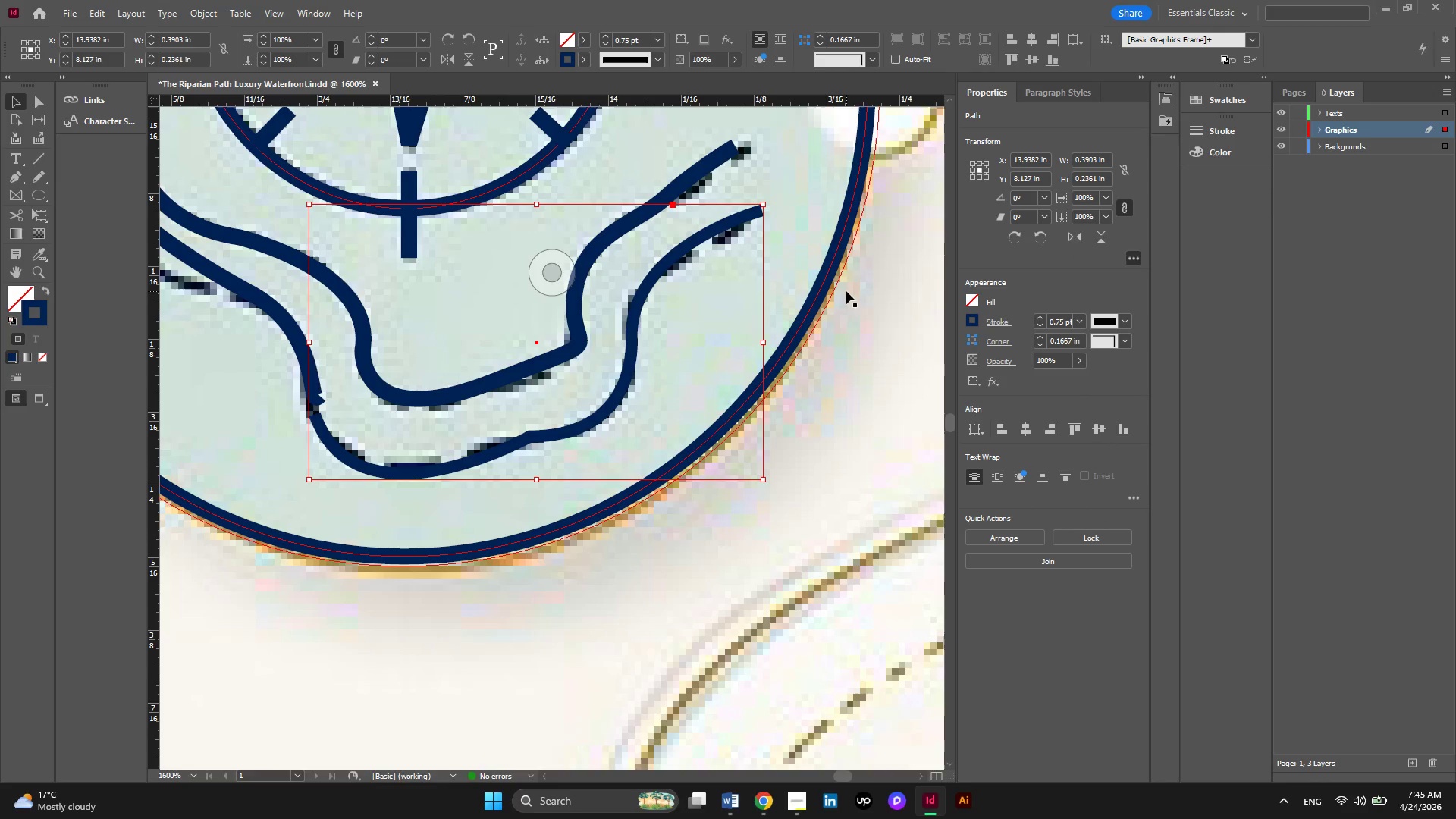 
left_click([580, 331])
 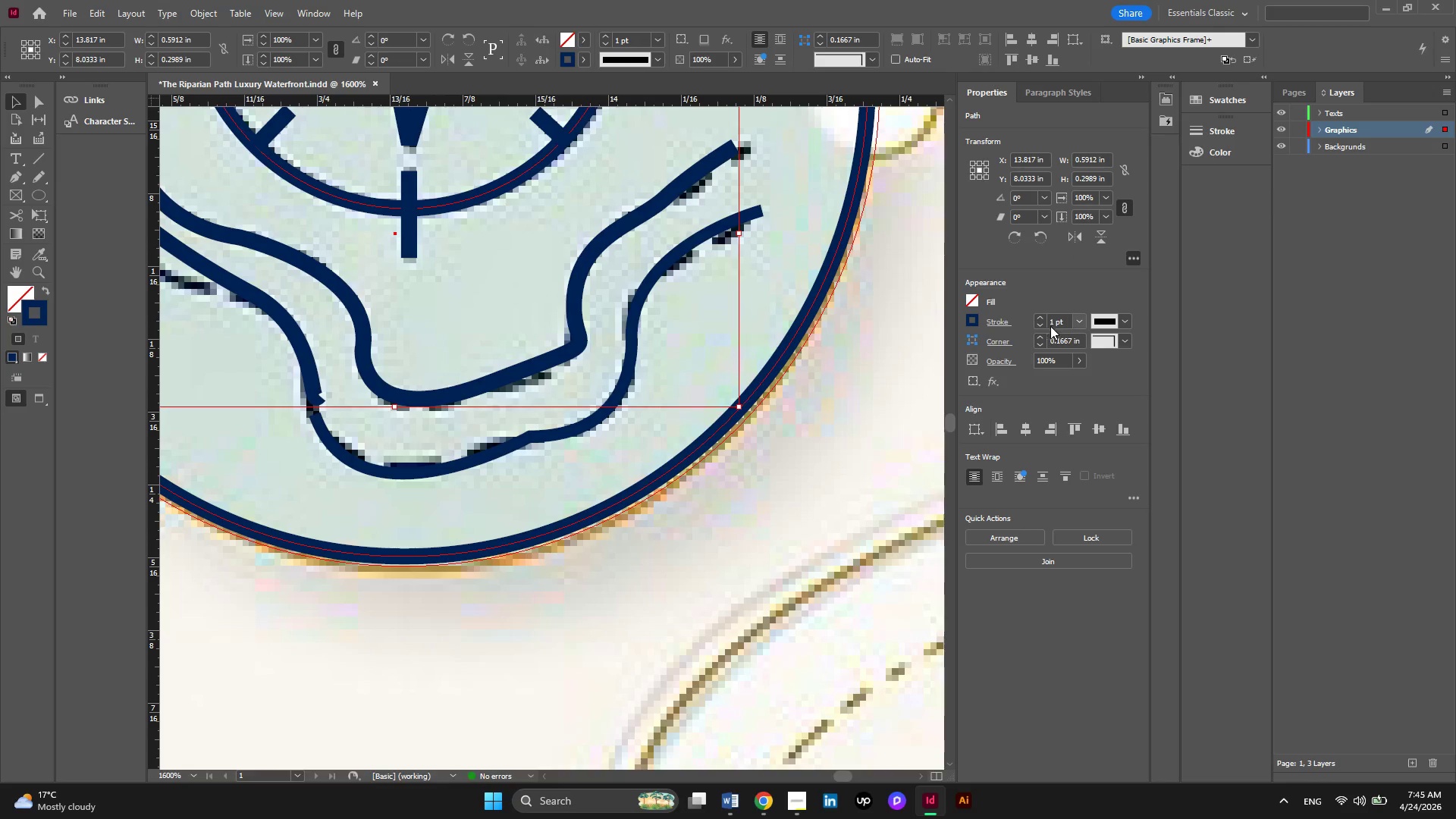 
left_click([1076, 324])
 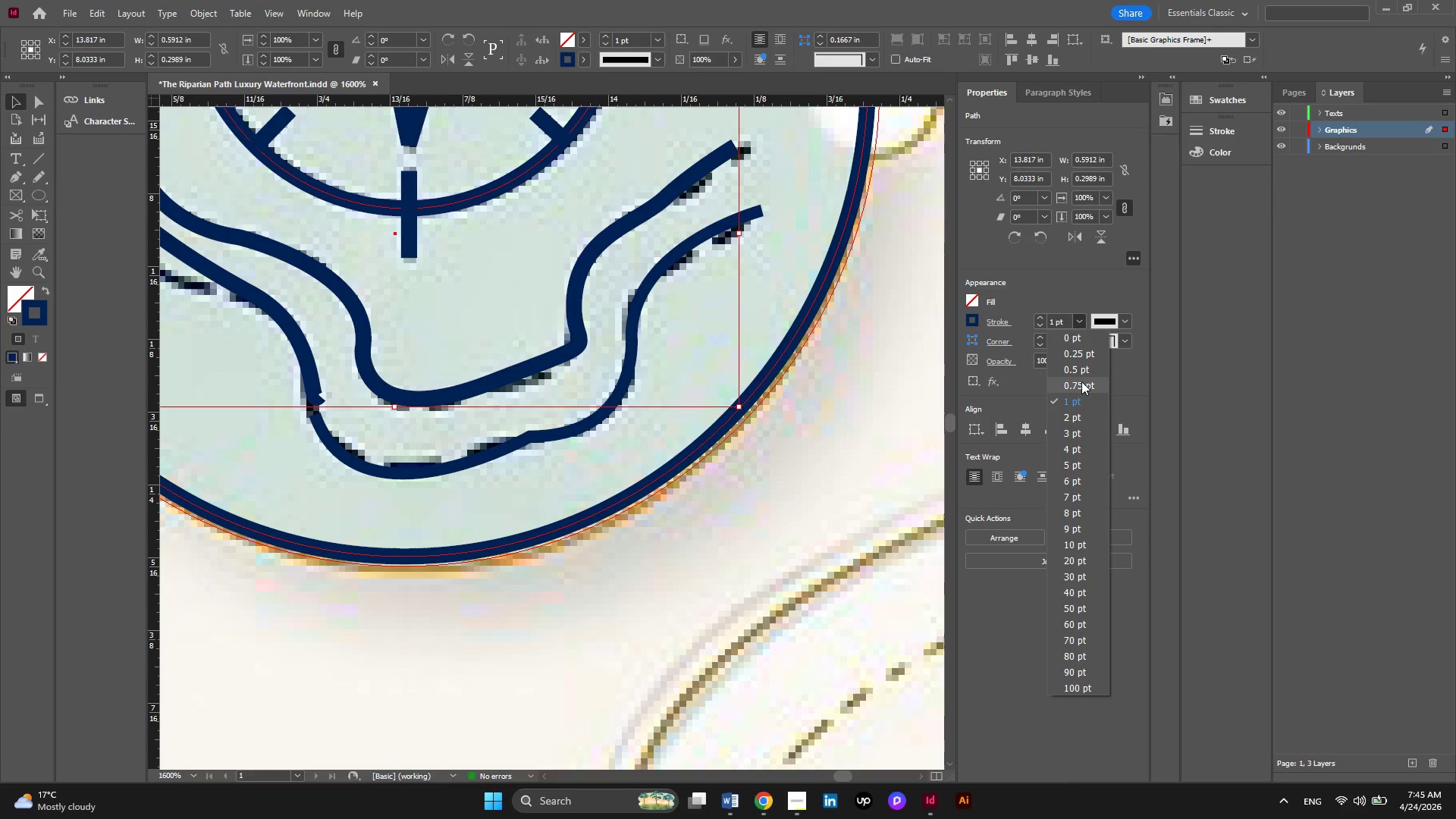 
left_click([1081, 381])
 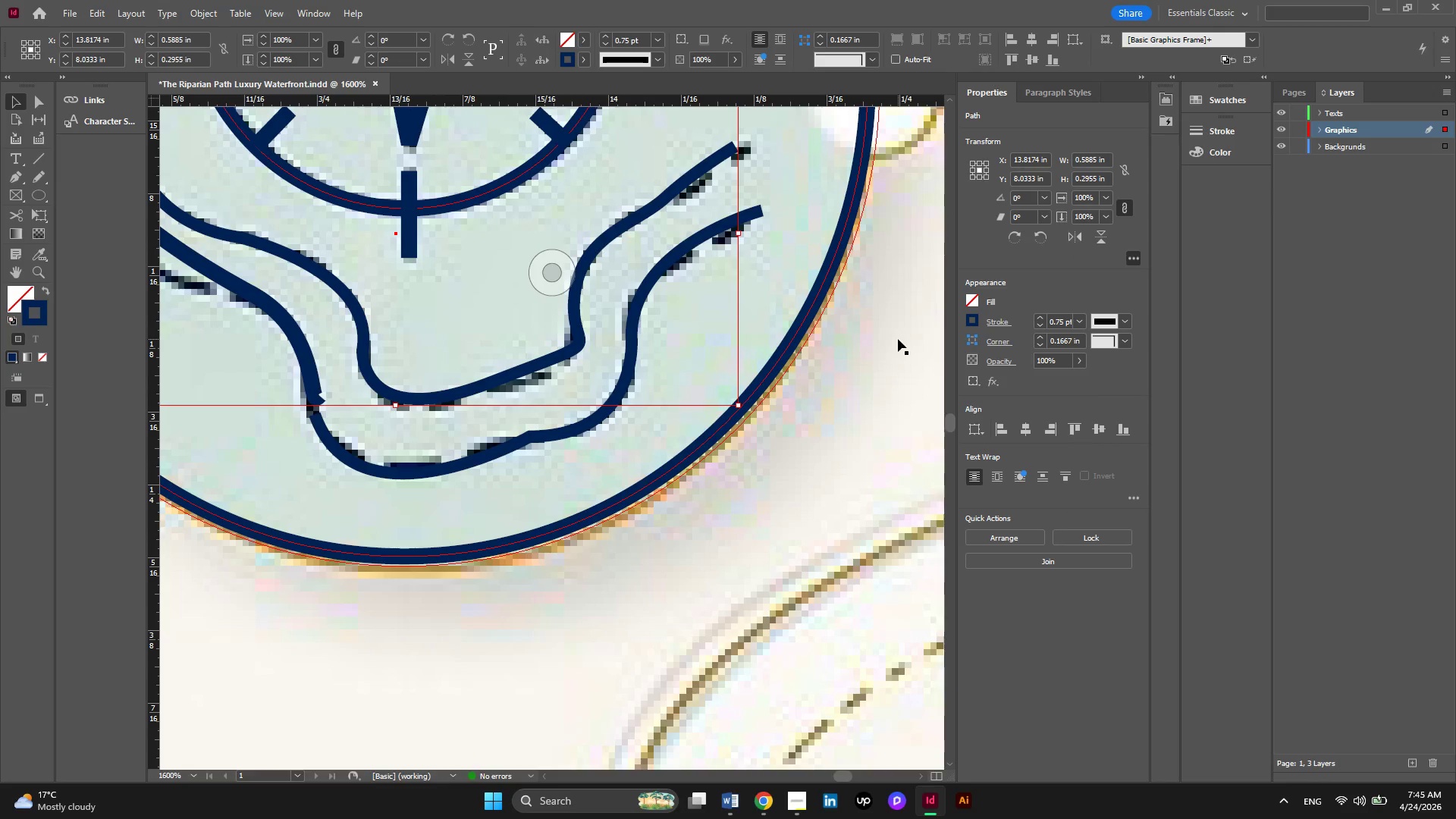 
hold_key(key=AltLeft, duration=0.42)
scroll: coordinate [898, 339], scroll_direction: down, amount: 2.0
 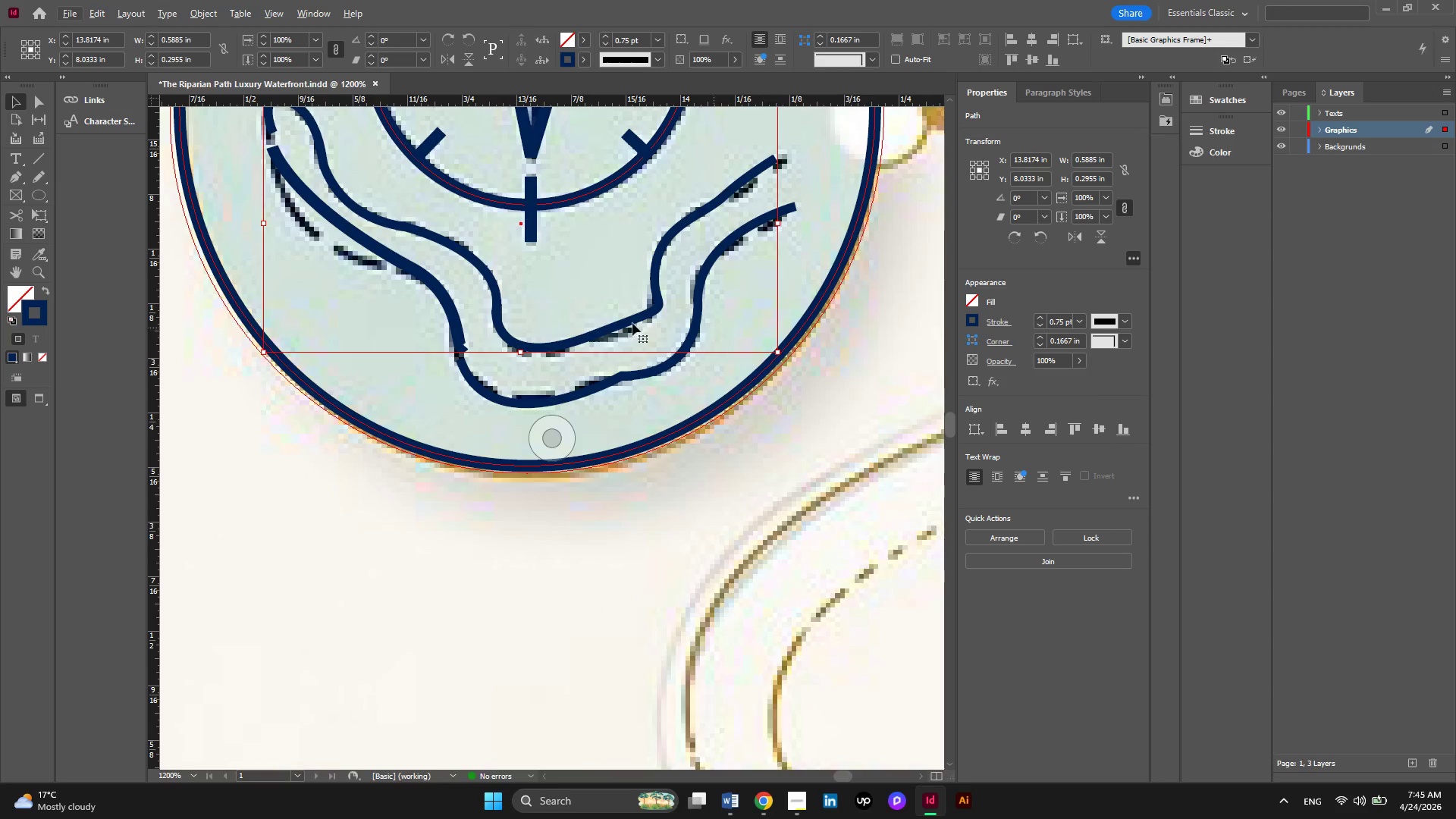 
scroll: coordinate [499, 240], scroll_direction: up, amount: 2.0
 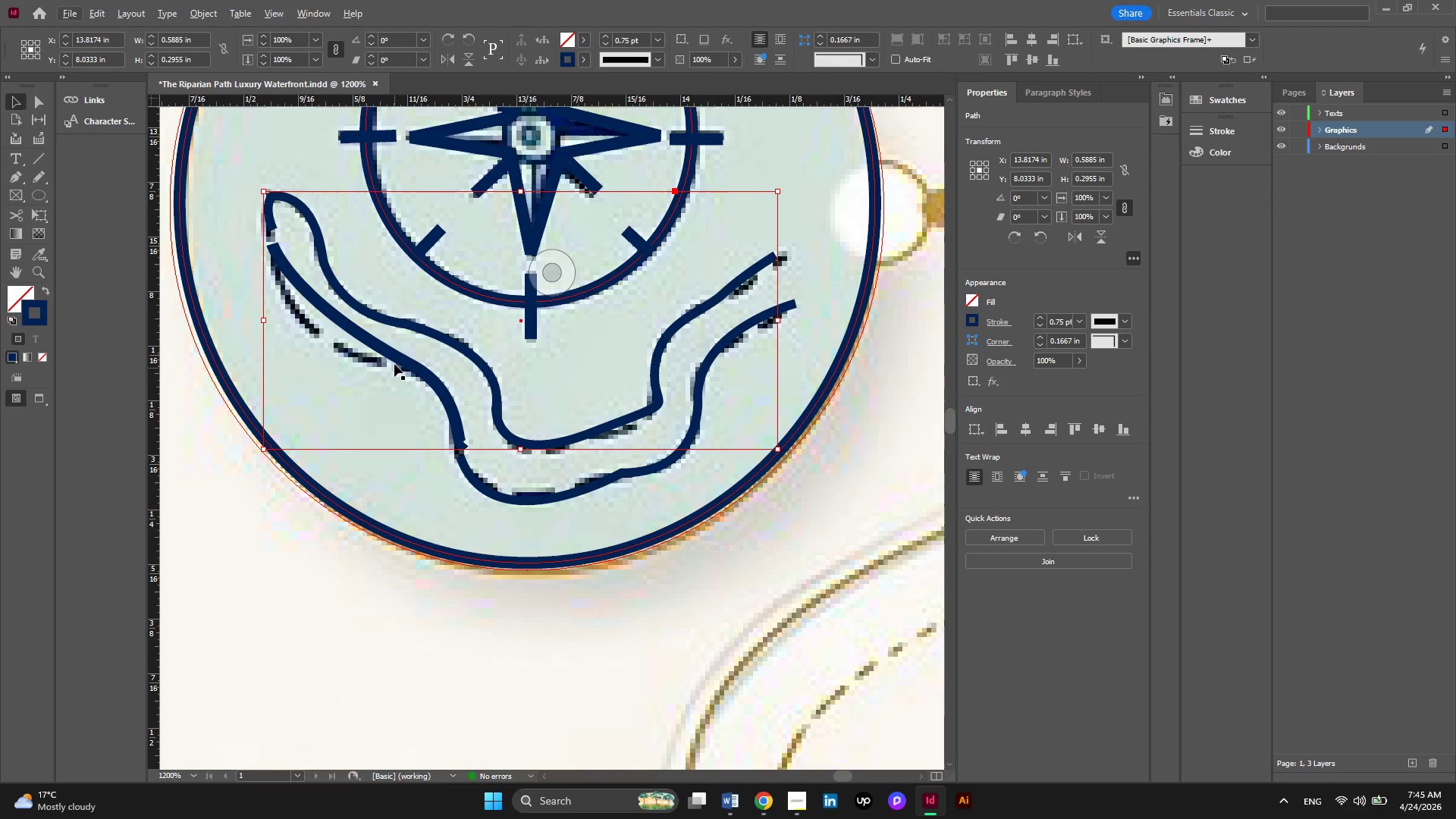 
left_click([394, 359])
 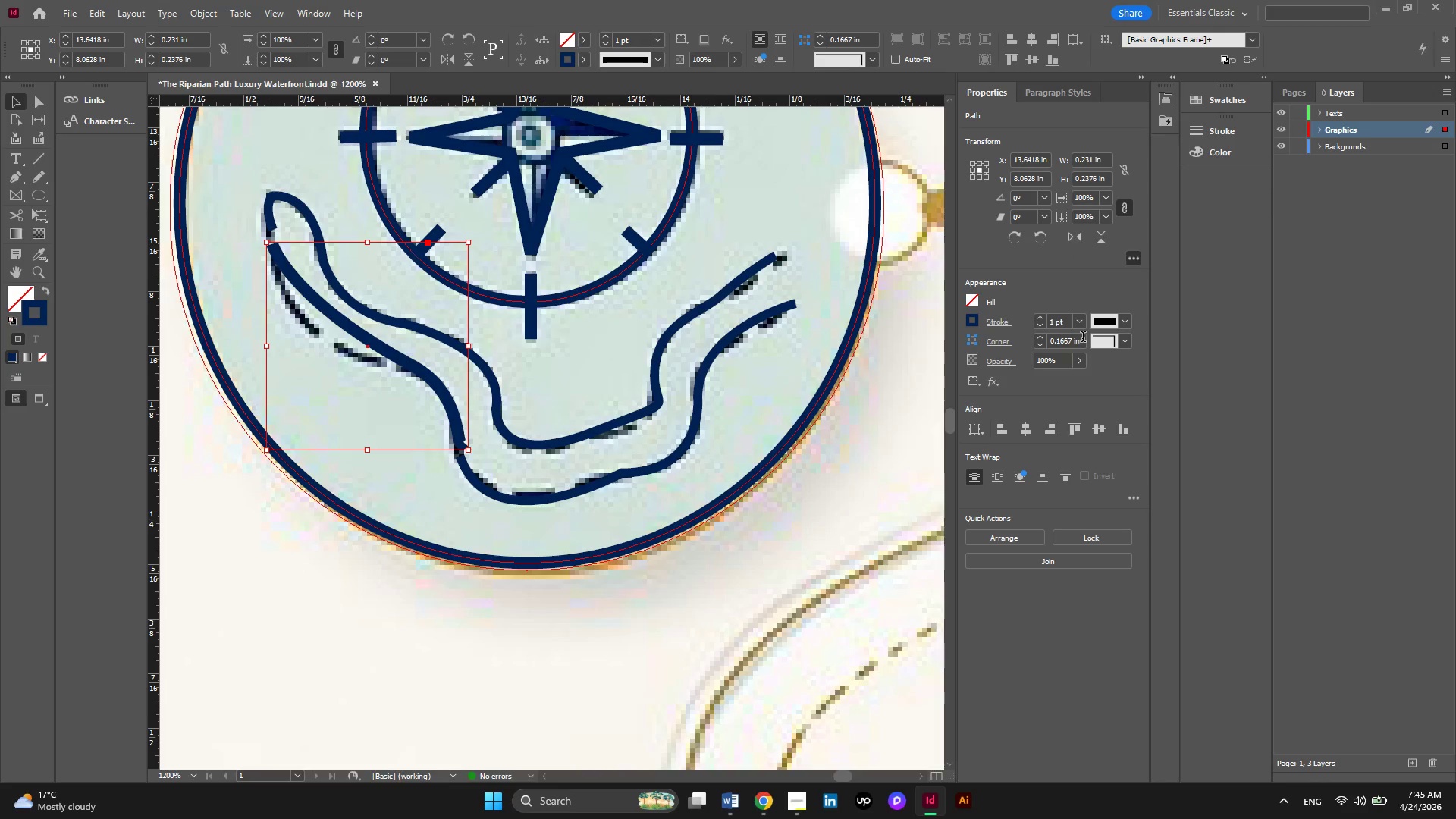 
left_click([1081, 327])
 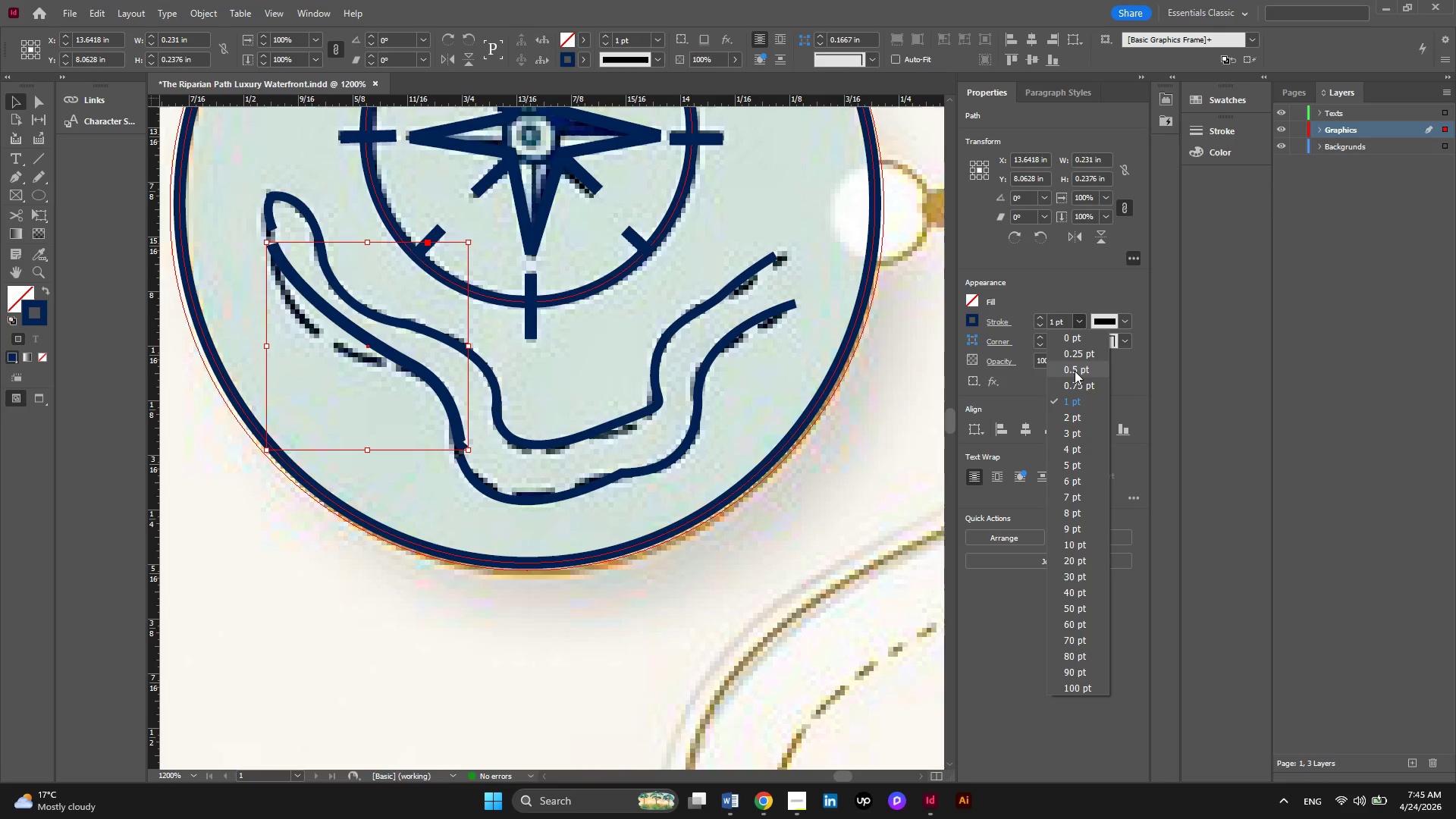 
left_click([1073, 382])
 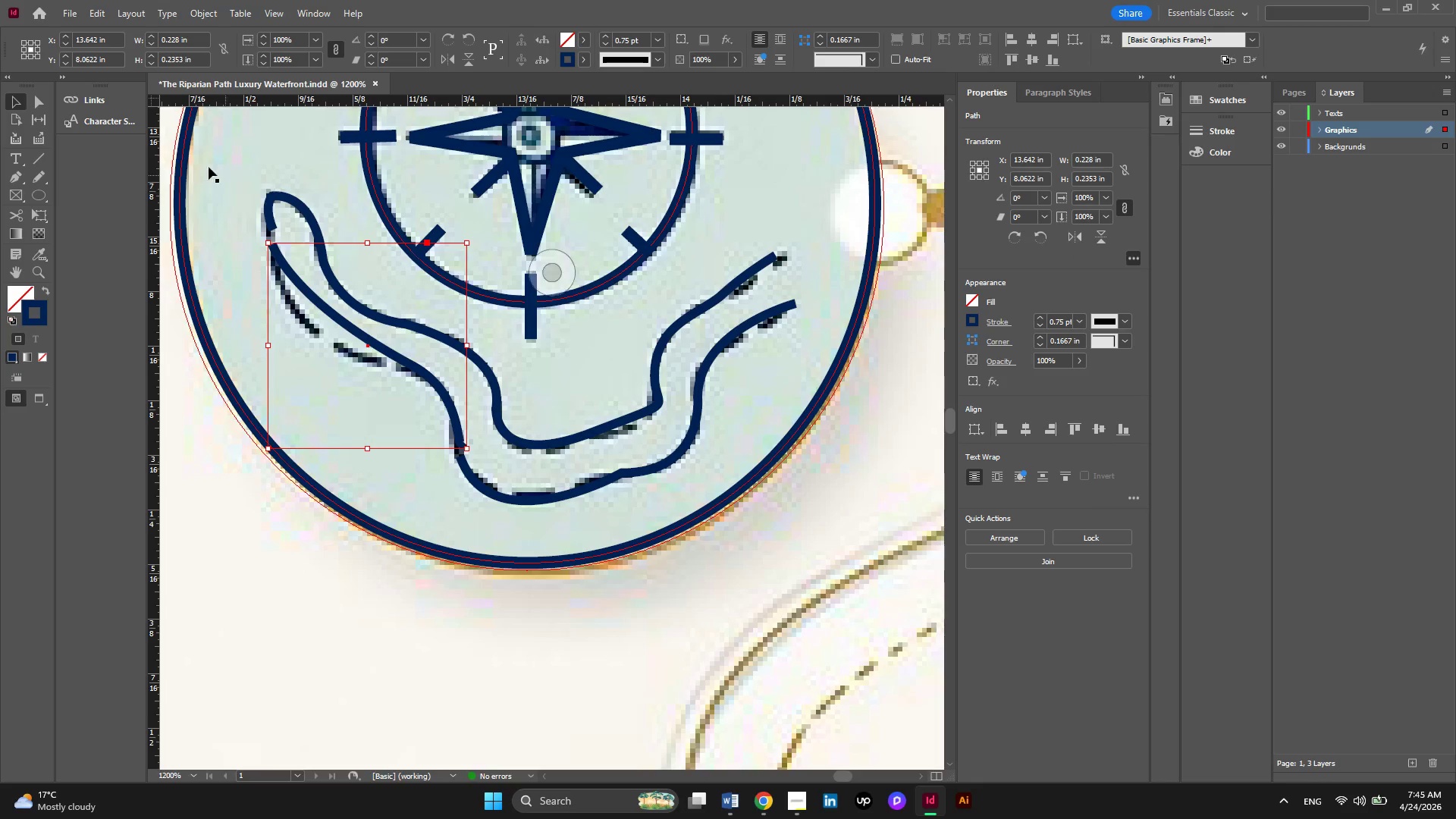 
left_click([33, 104])
 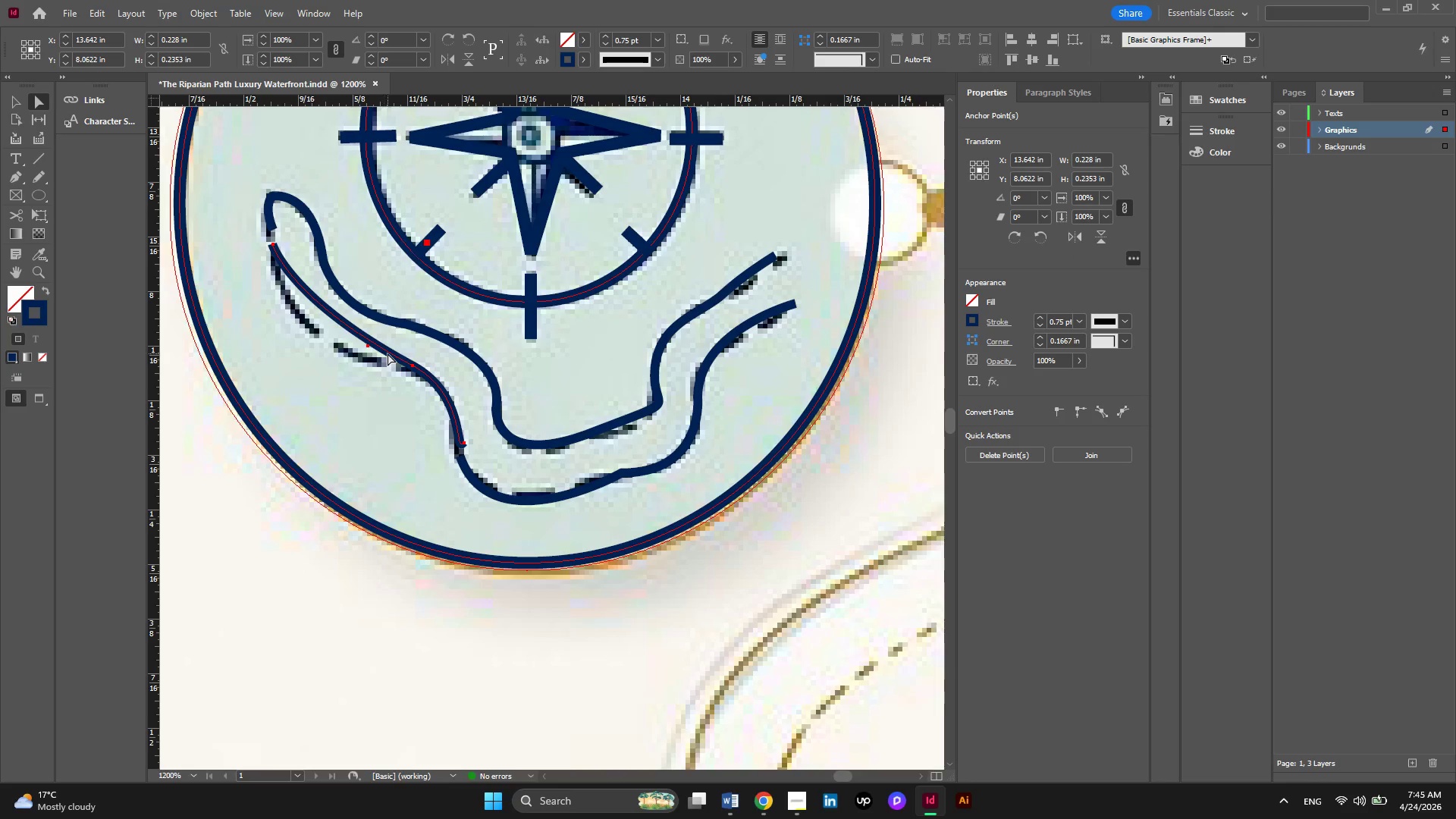 
wait(5.64)
 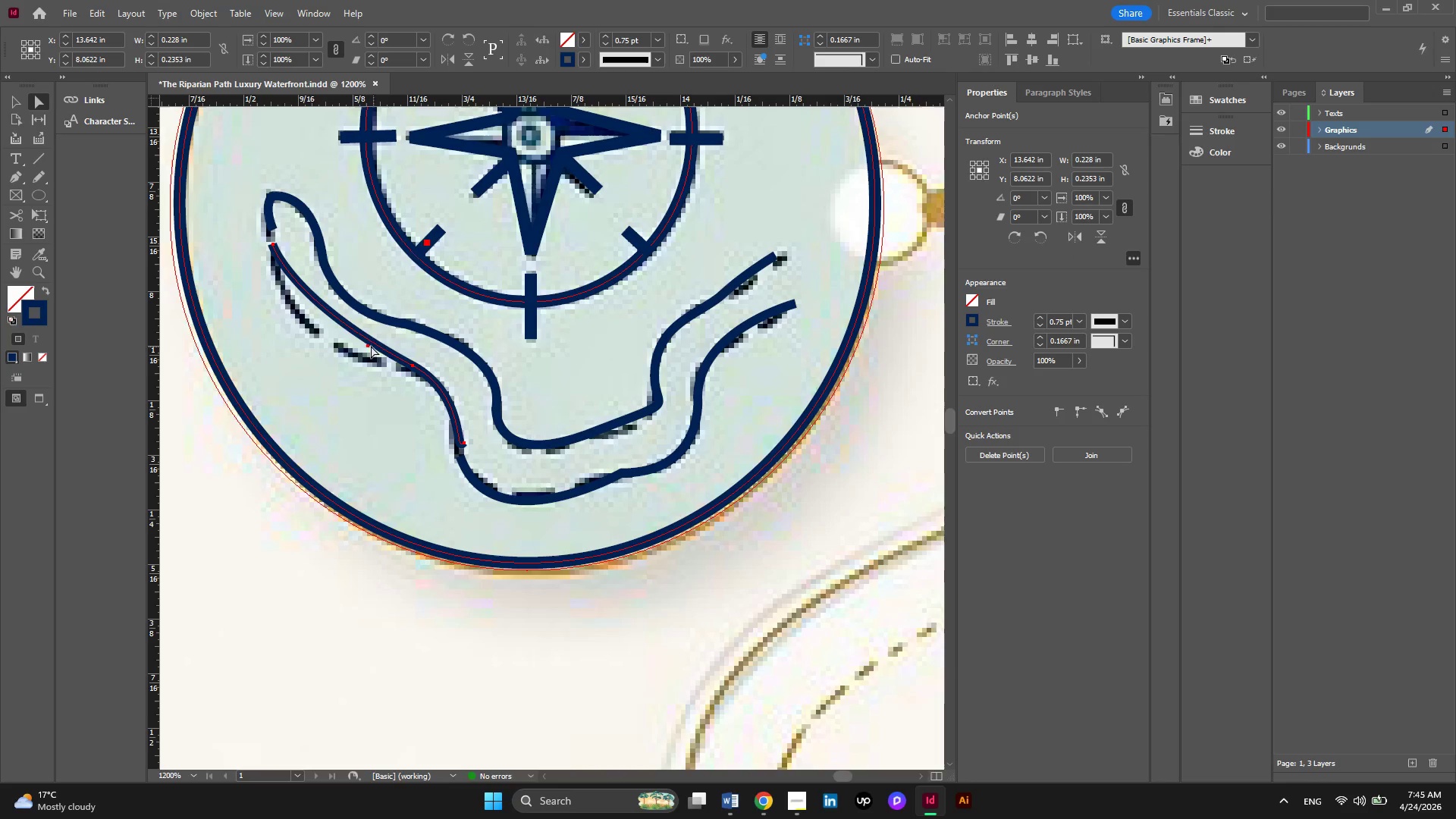 
left_click([411, 366])
 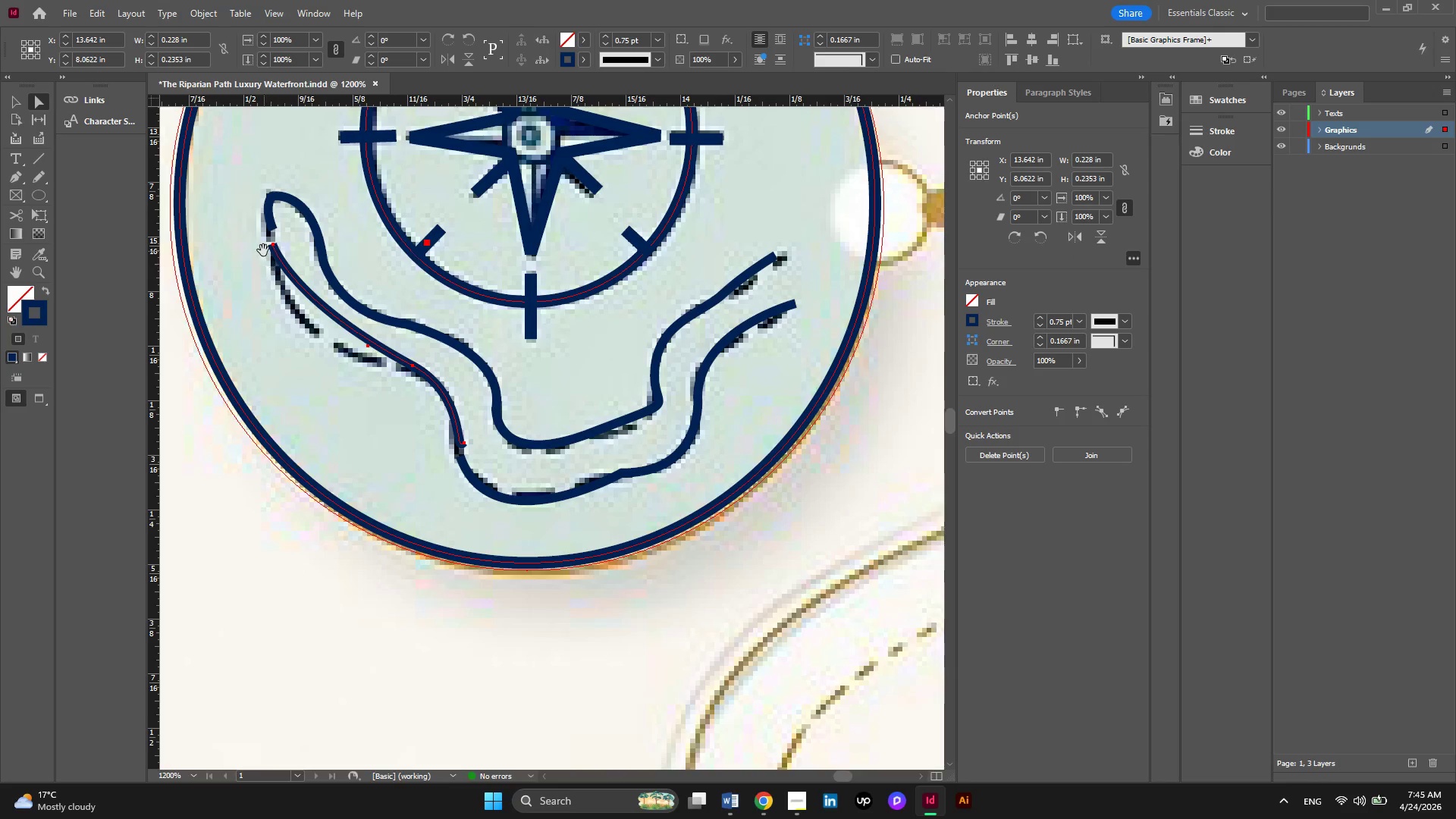 
left_click([275, 243])
 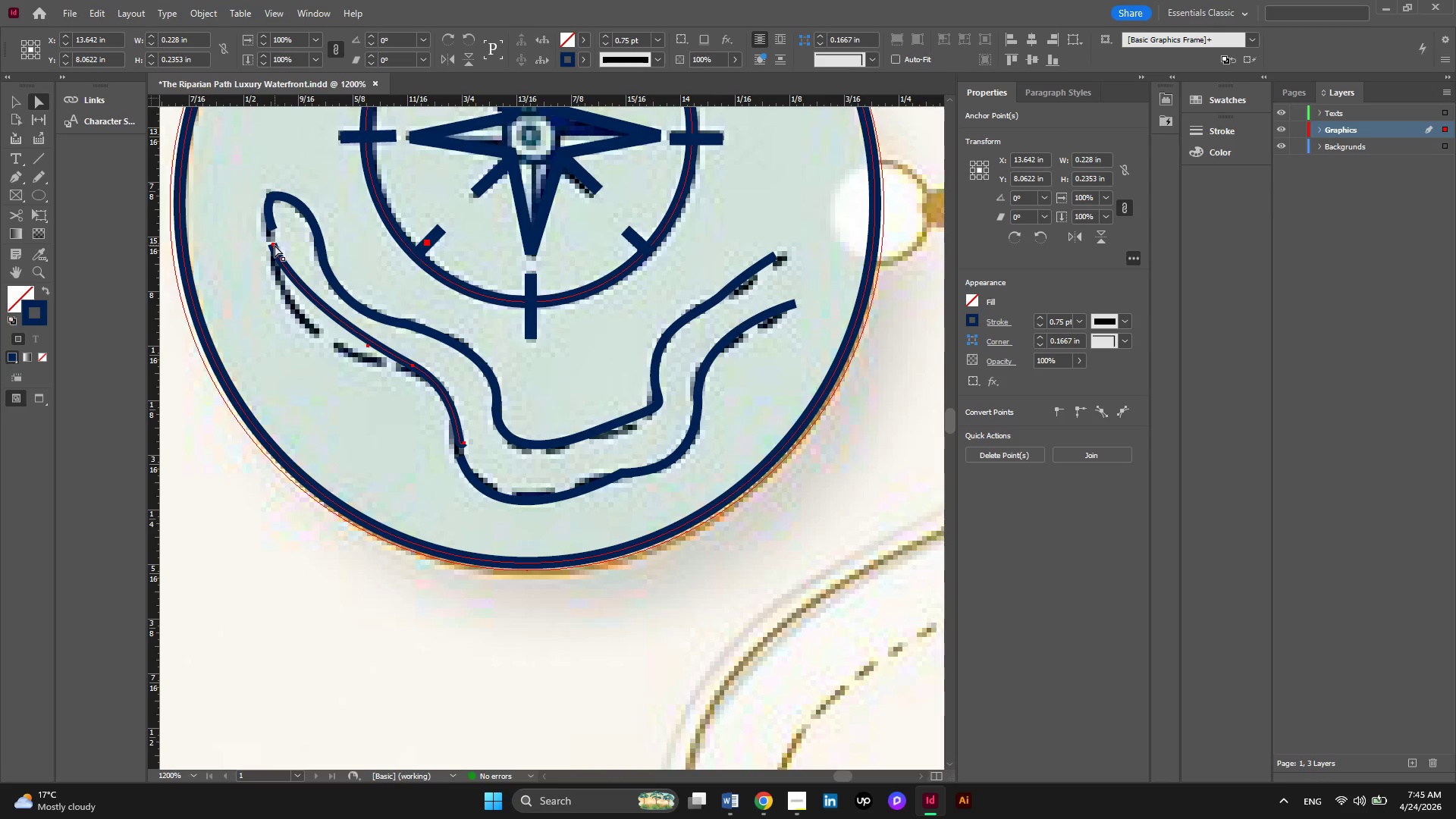 
left_click([275, 245])
 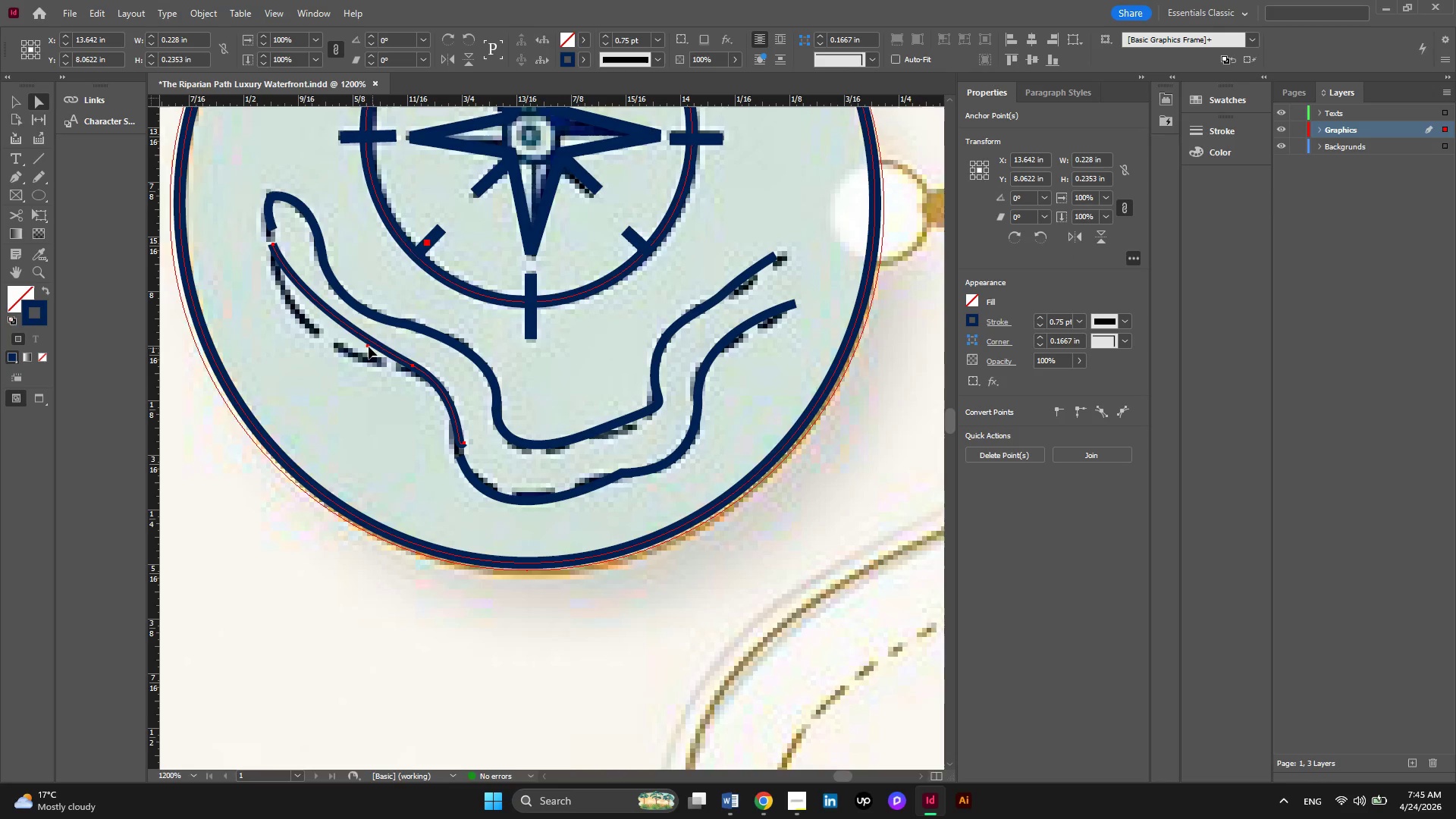 
left_click_drag(start_coordinate=[367, 345], to_coordinate=[332, 365])
 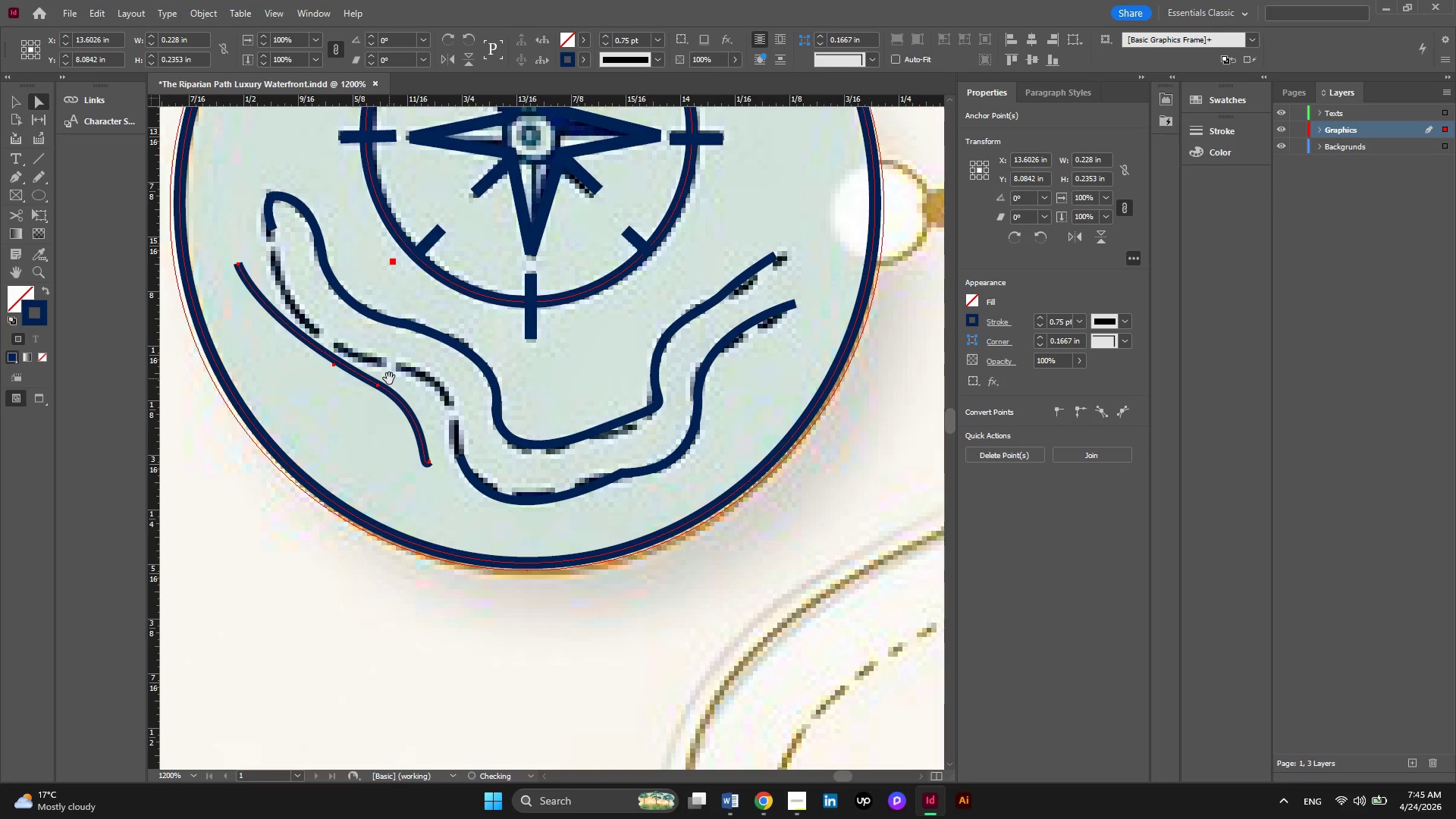 
key(Control+Z)
 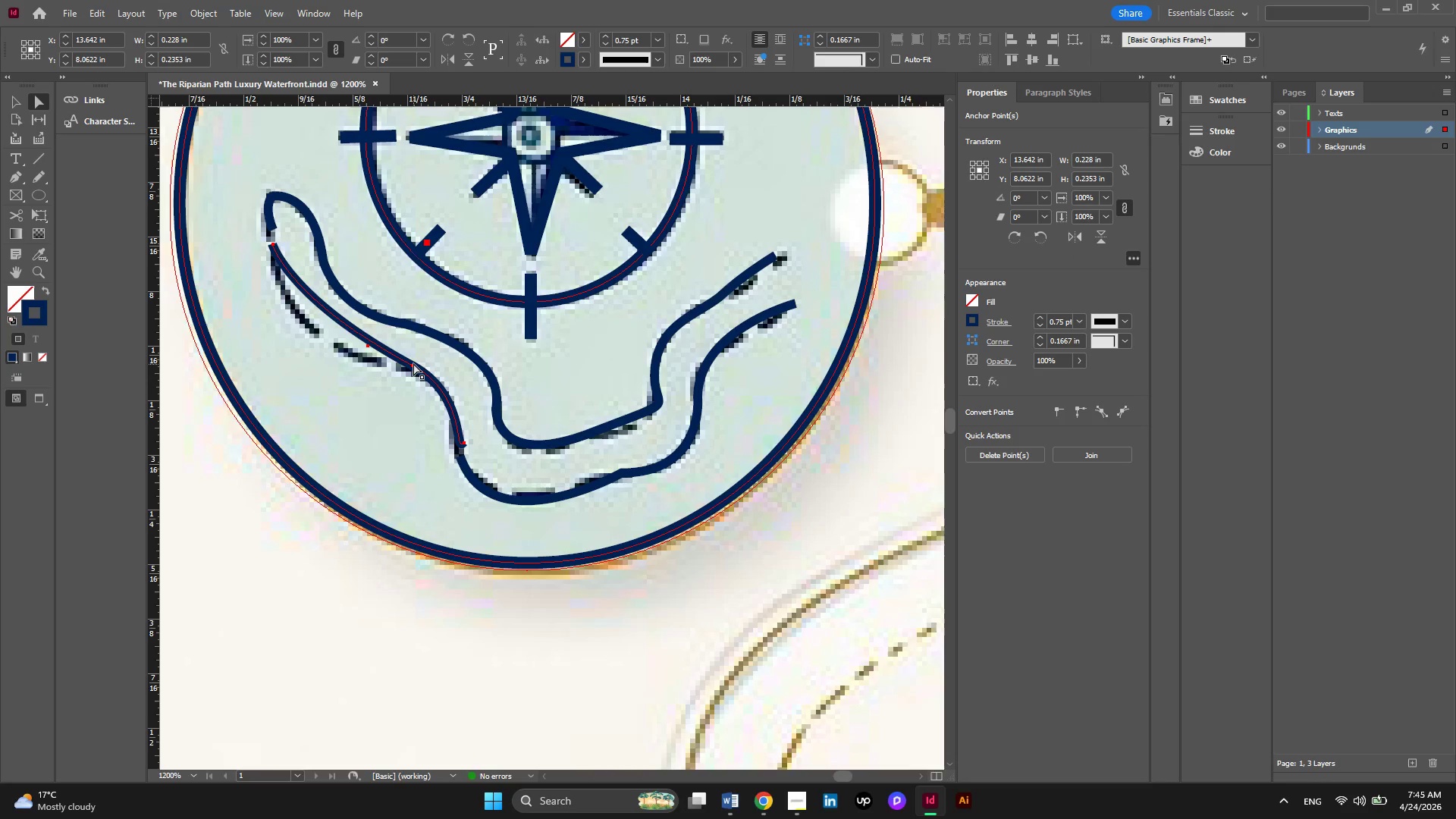 
double_click([413, 363])
 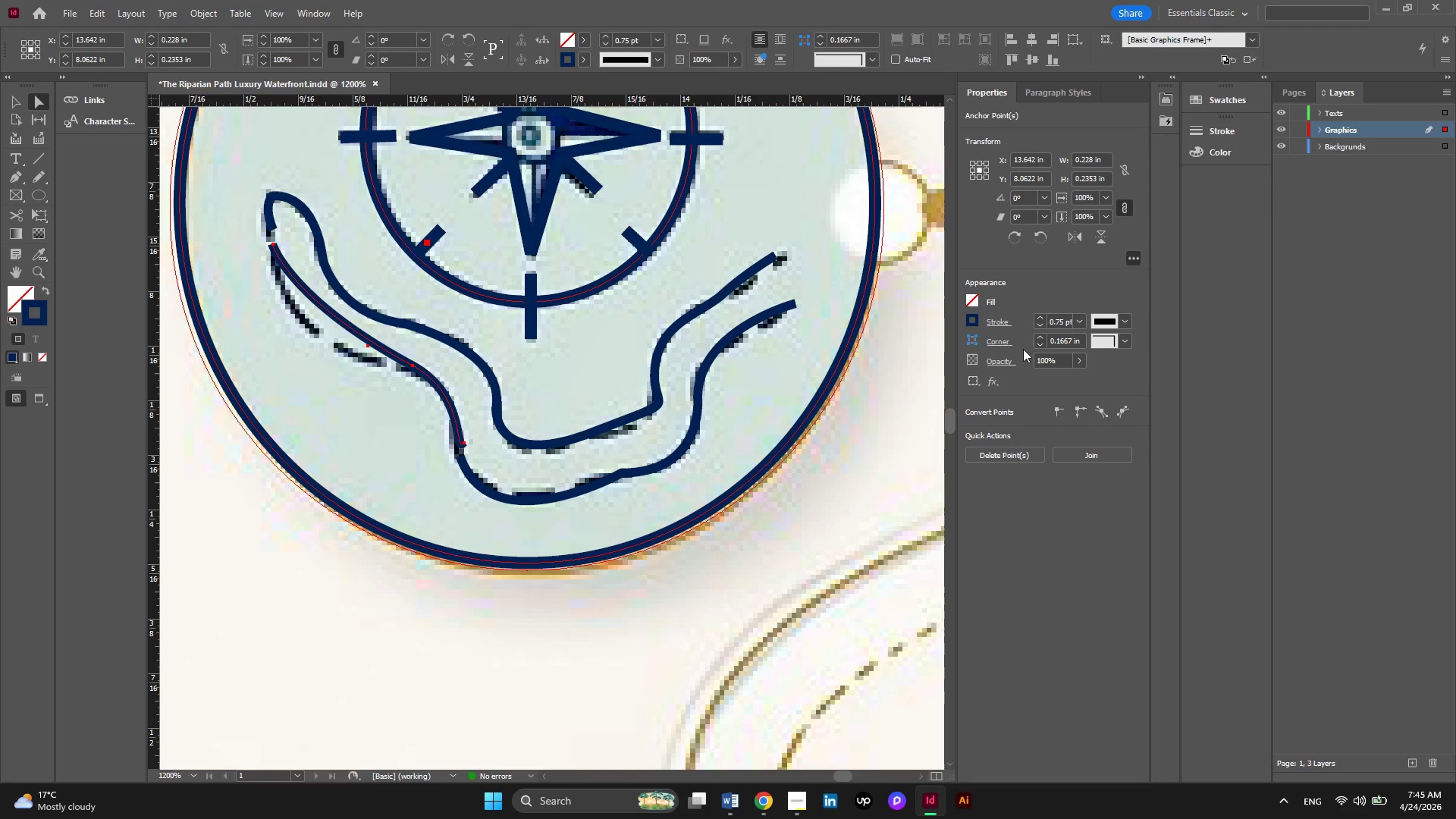 
wait(6.28)
 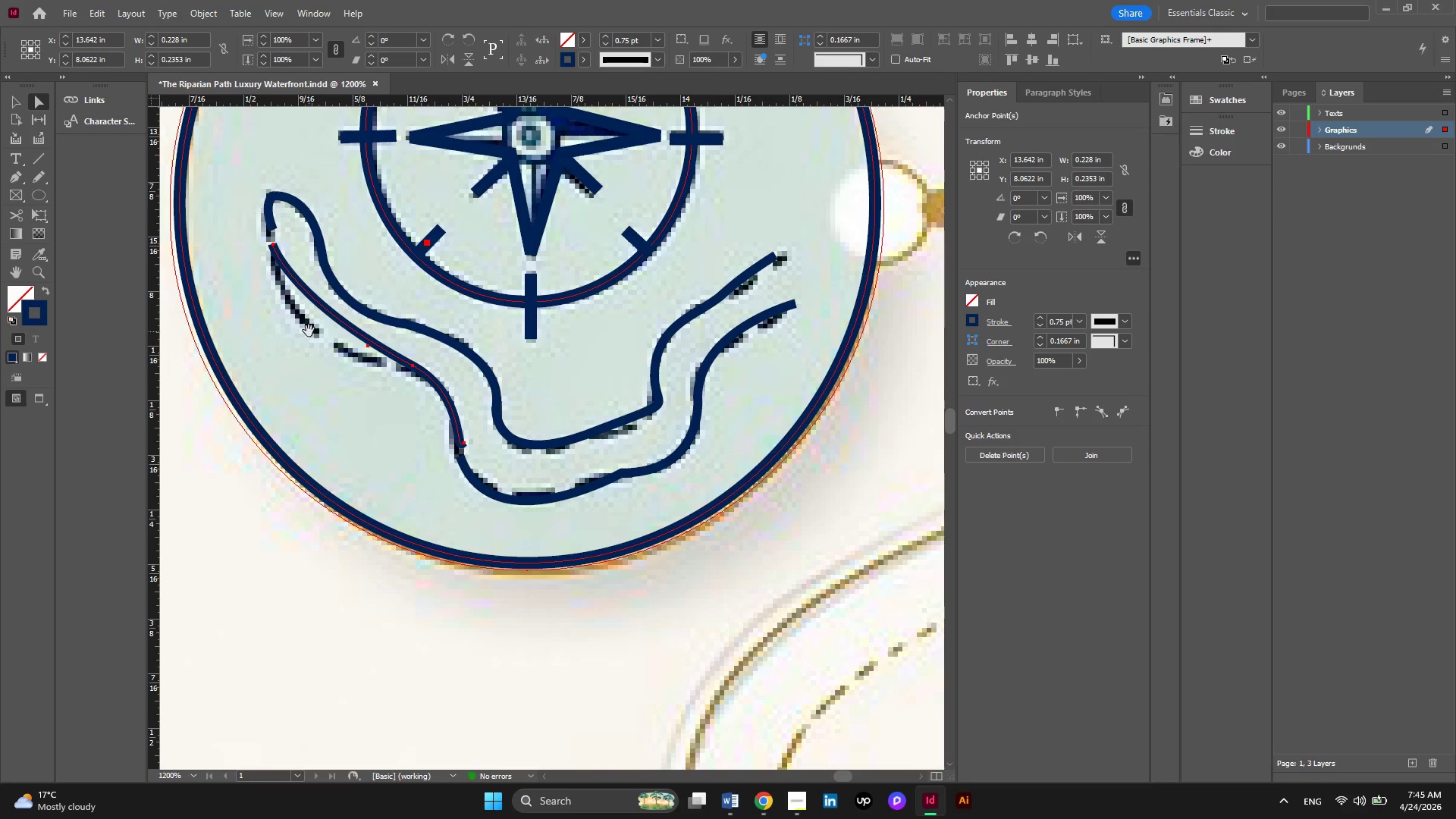 
left_click([1123, 321])
 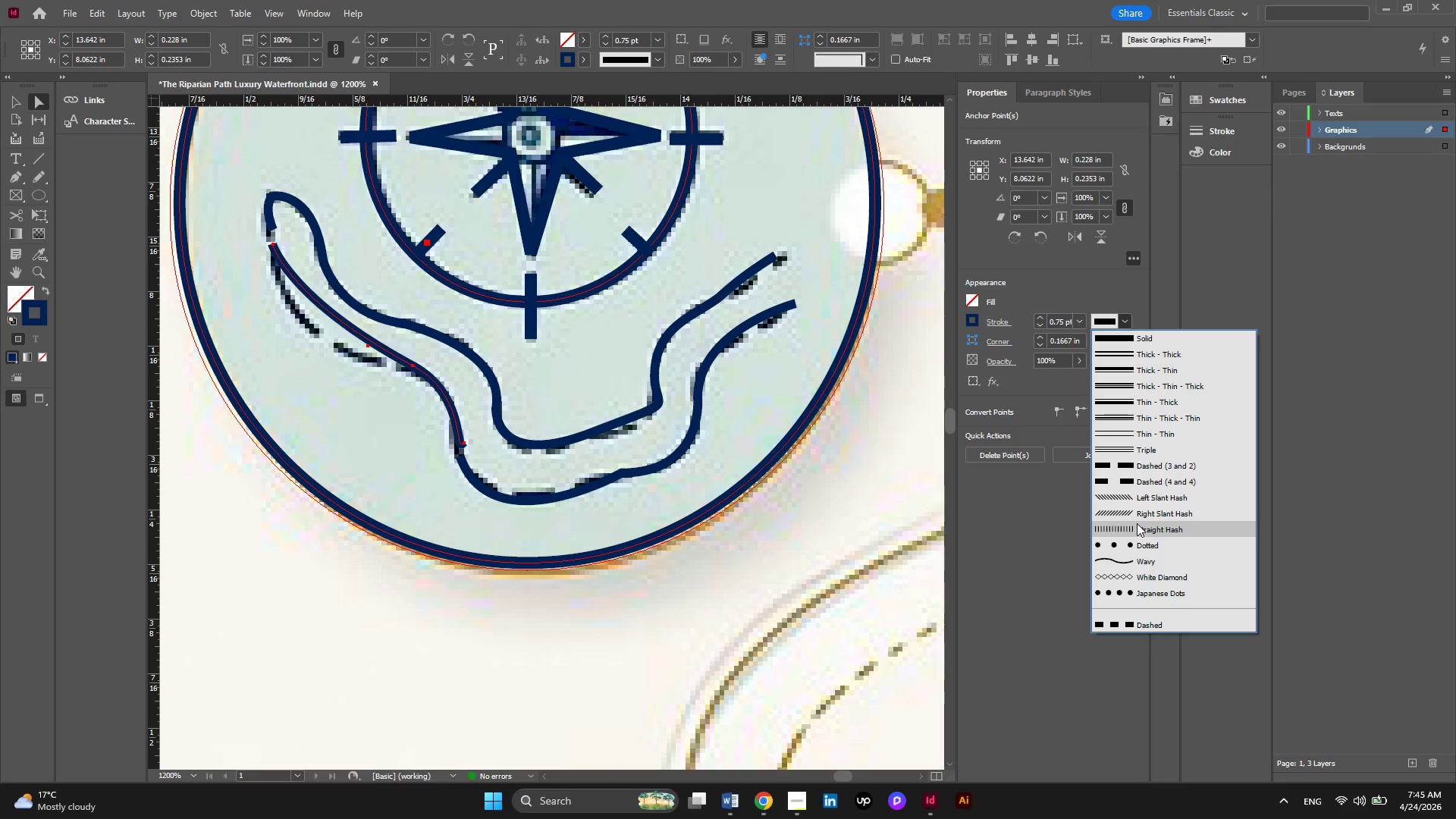 
left_click([1137, 523])
 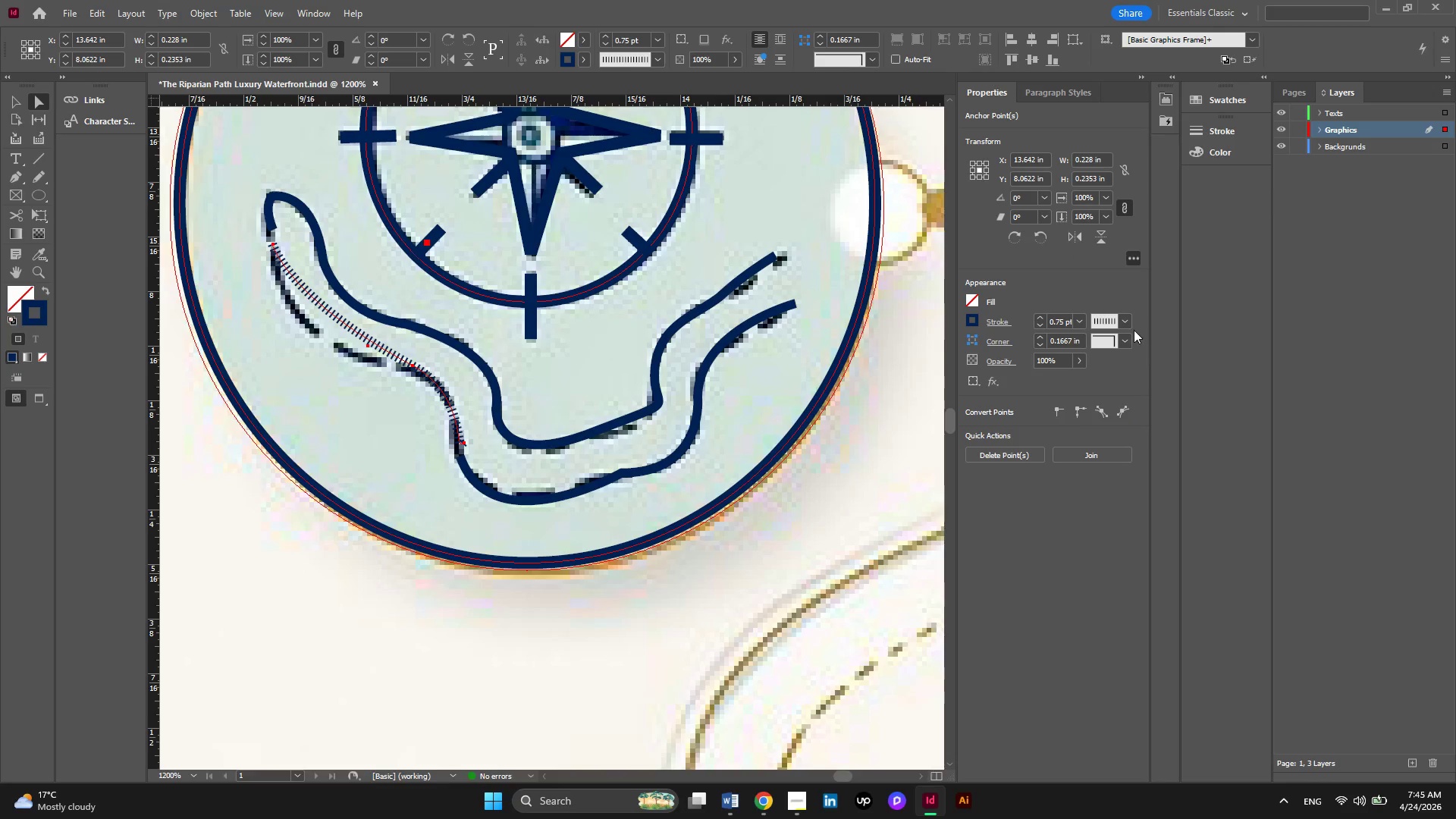 
left_click([1130, 325])
 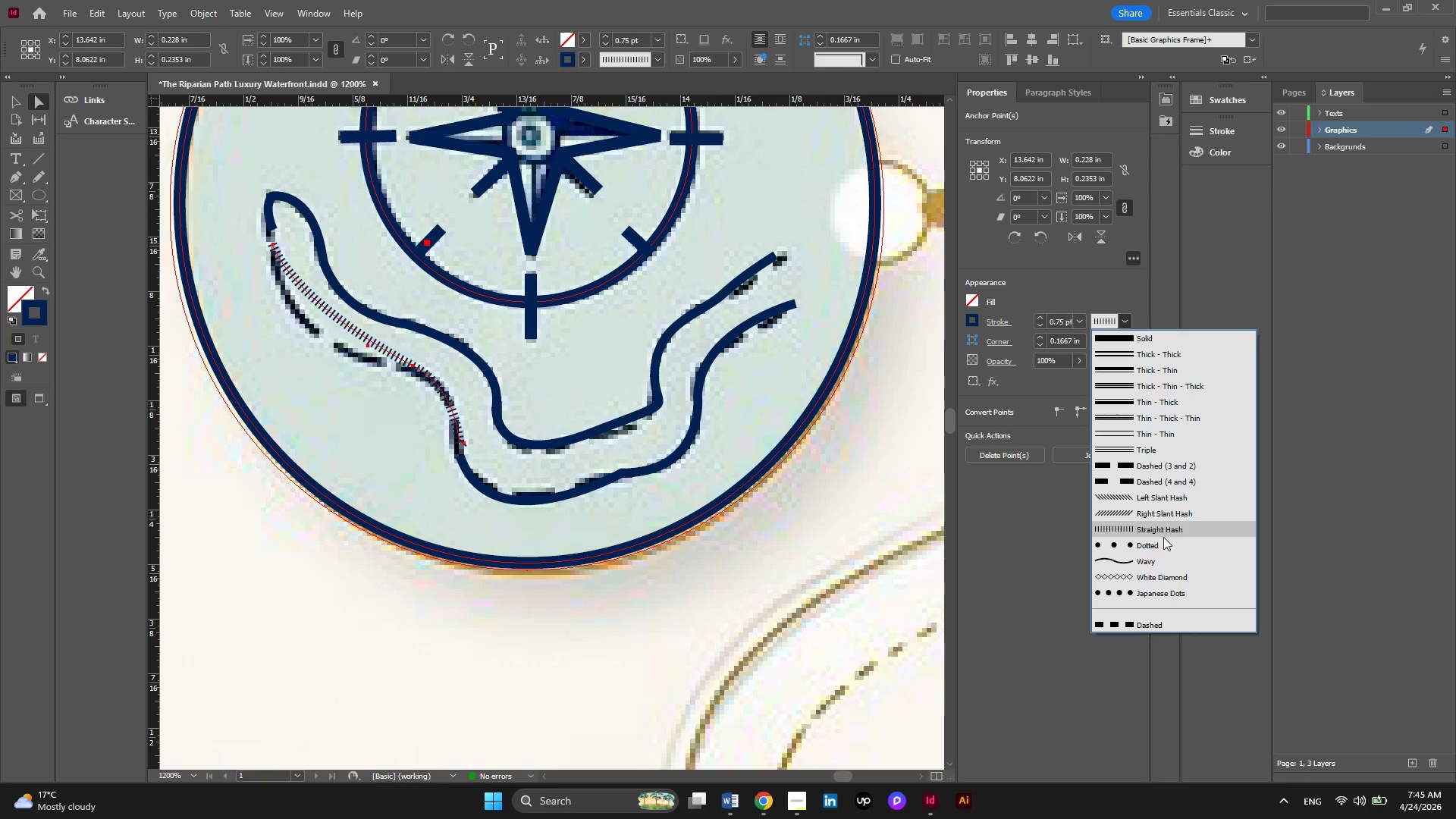 
scroll: coordinate [1207, 481], scroll_direction: down, amount: 1.0
 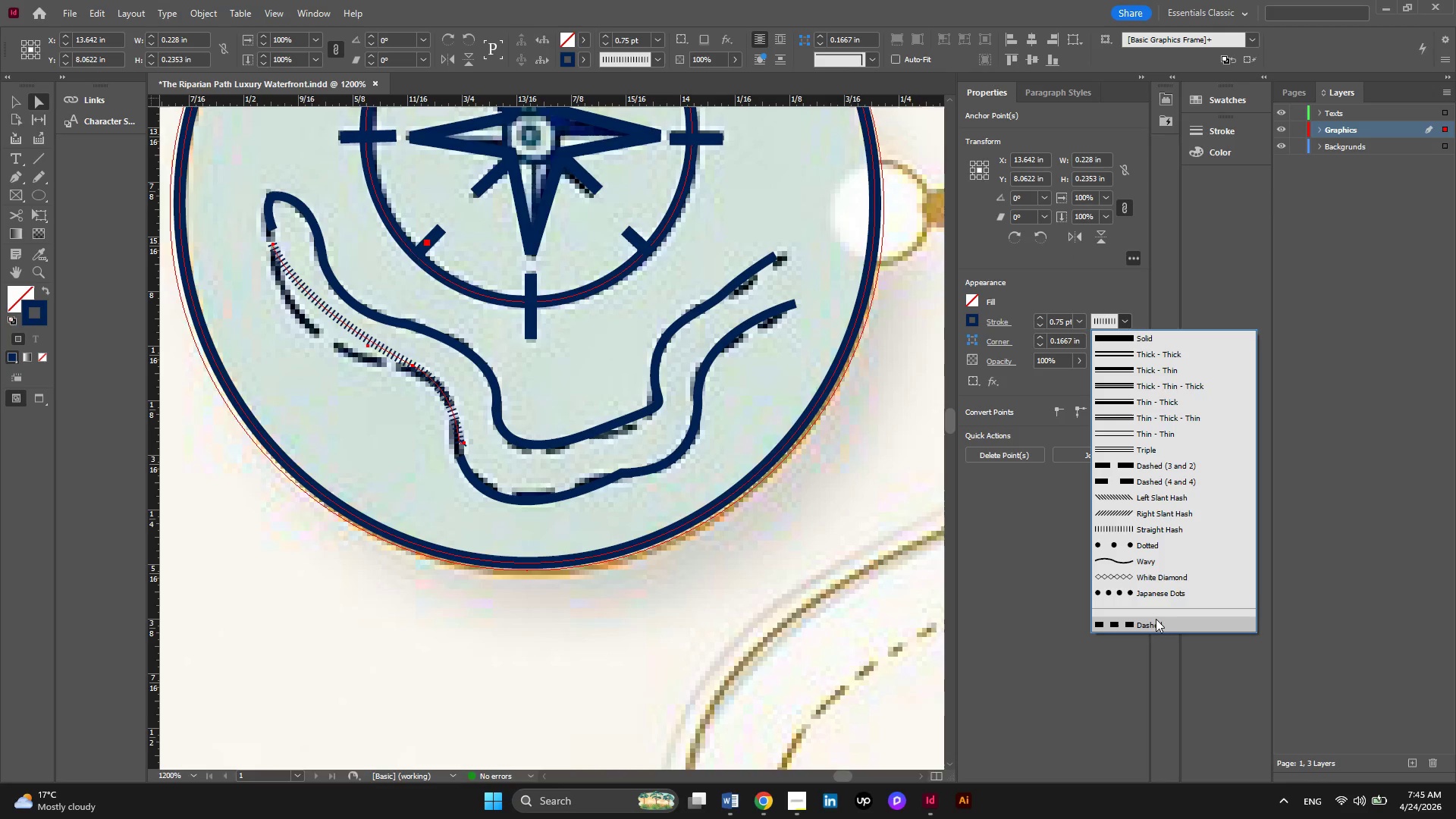 
left_click([1156, 619])
 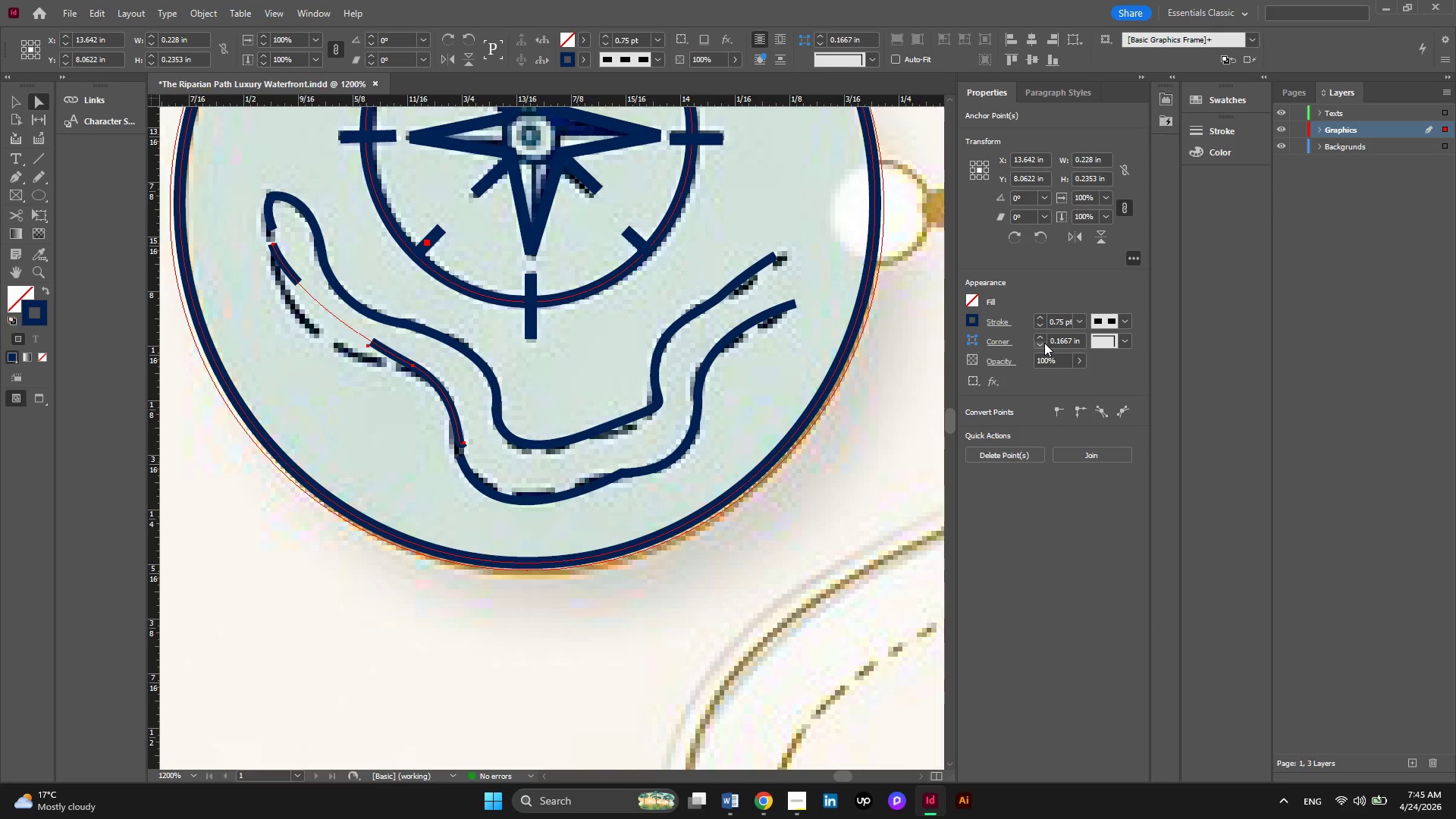 
double_click([1042, 346])
 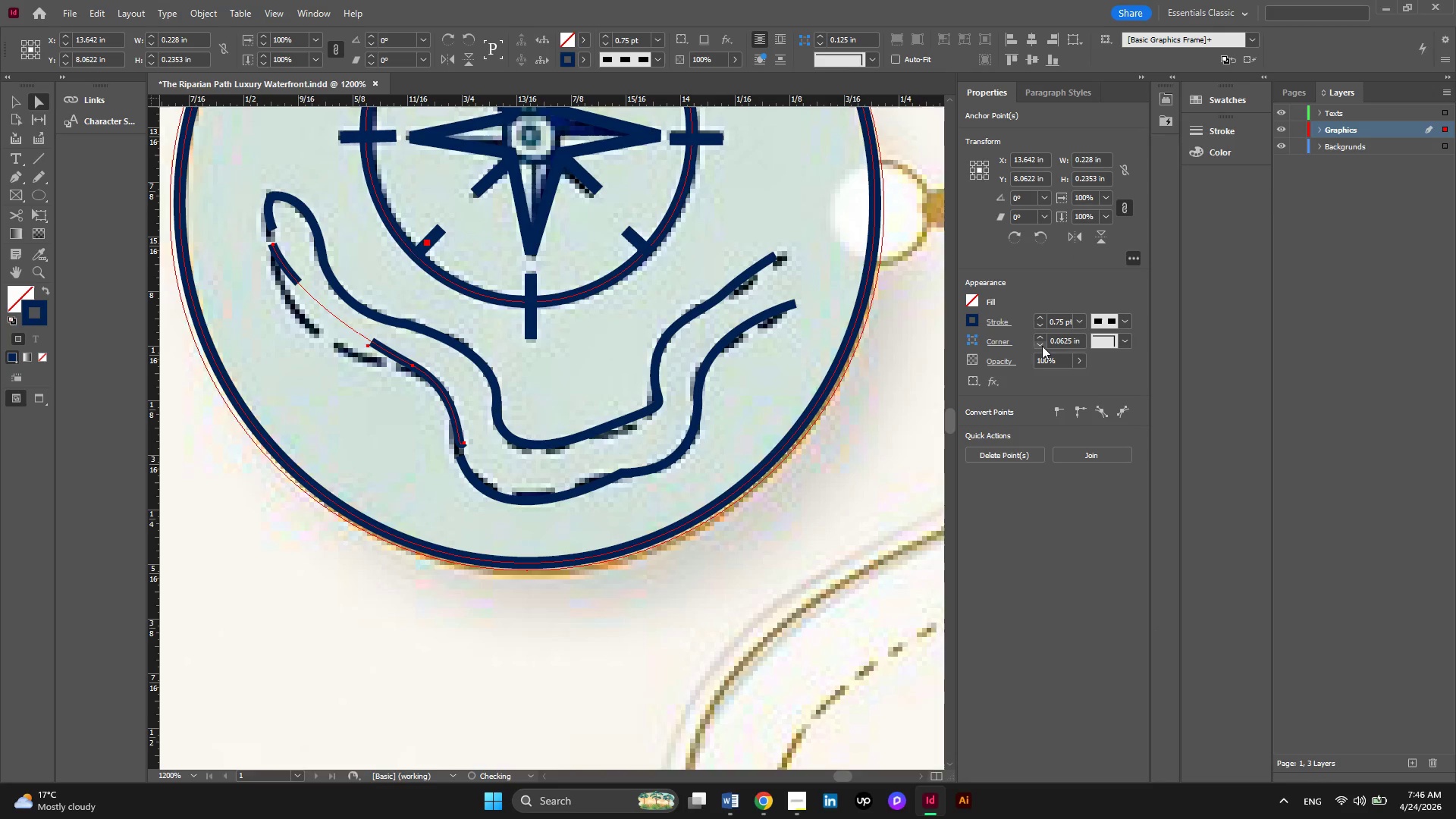 
triple_click([1042, 346])
 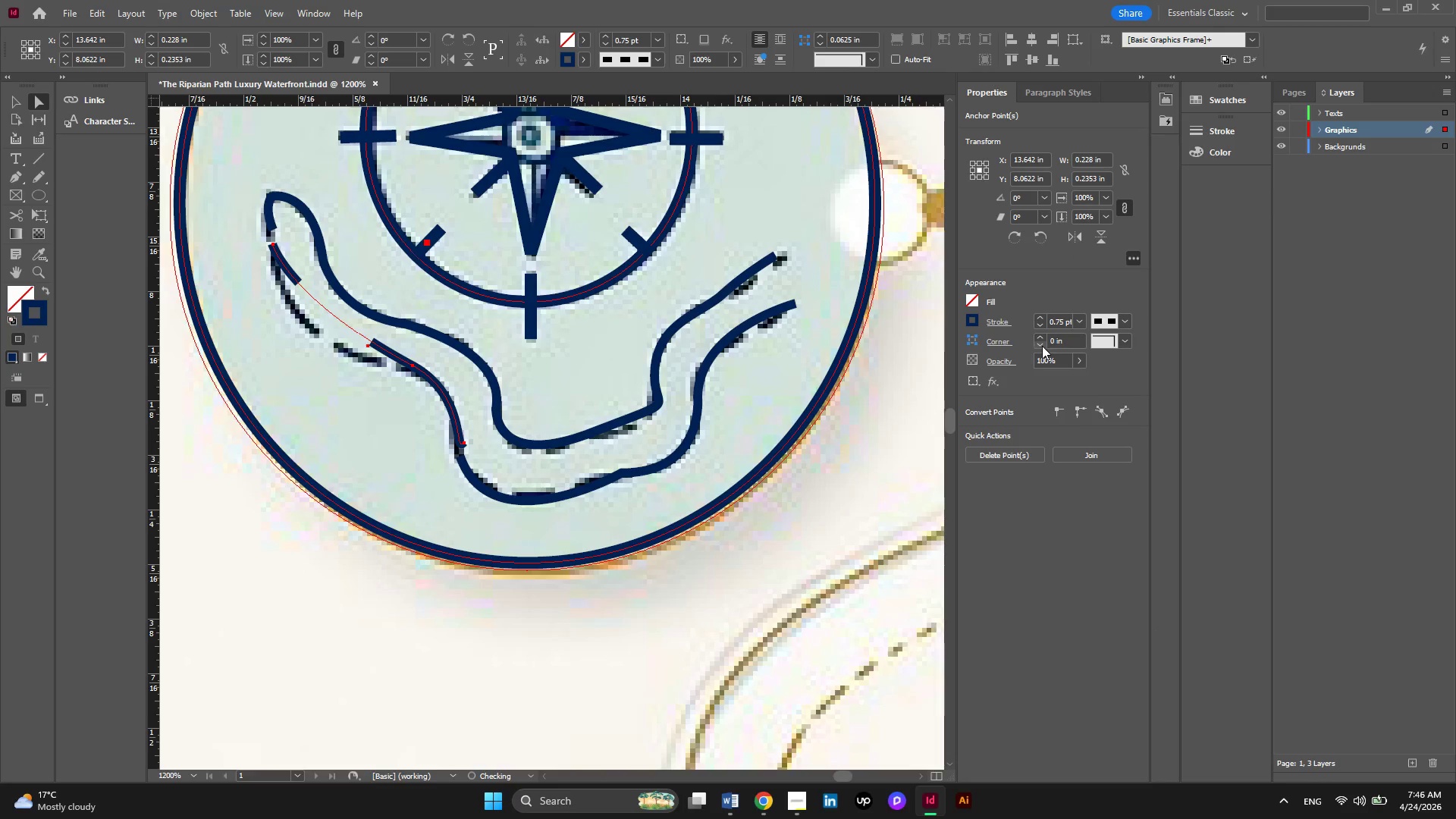 
triple_click([1042, 346])
 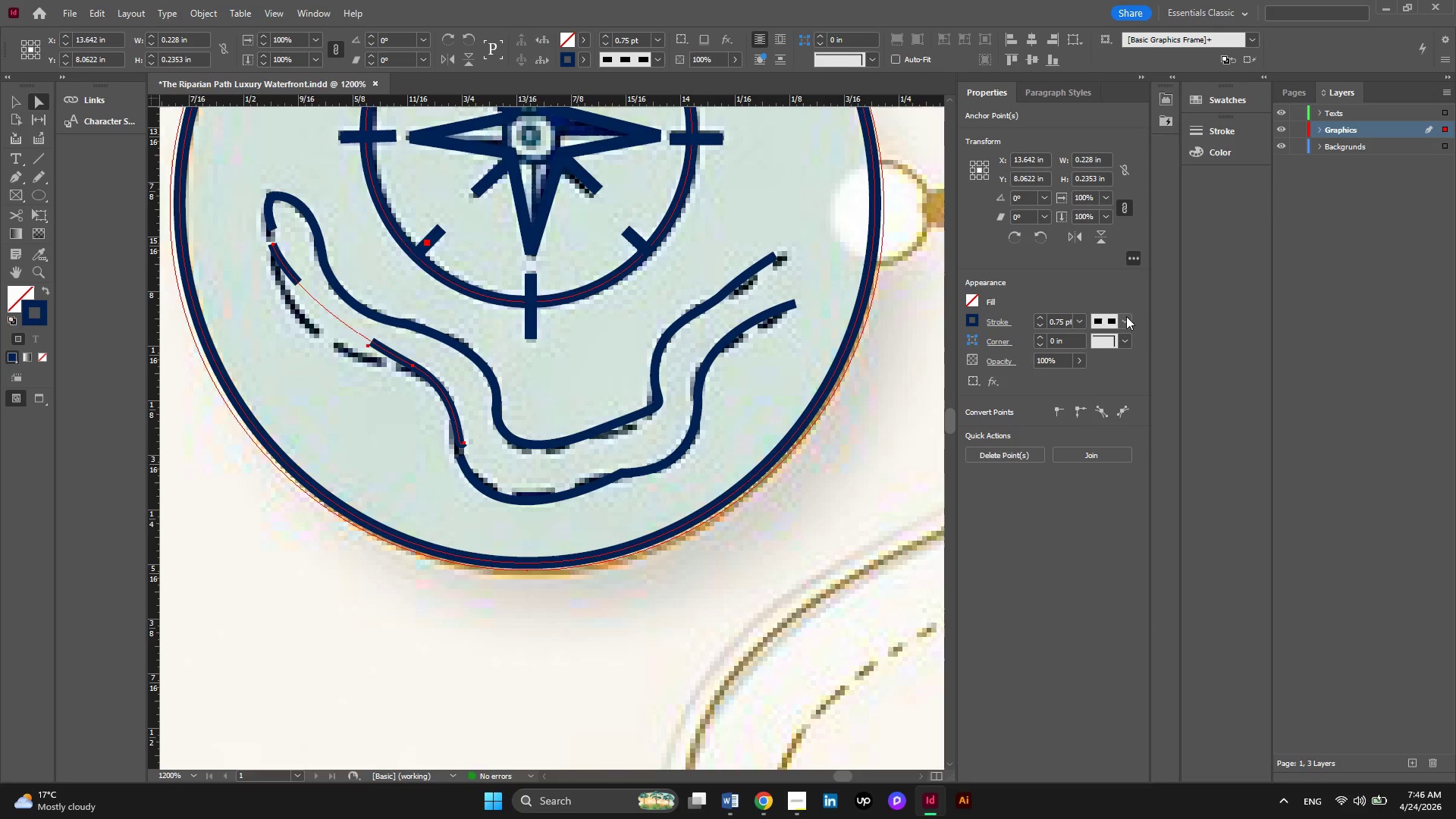 
left_click([1126, 316])
 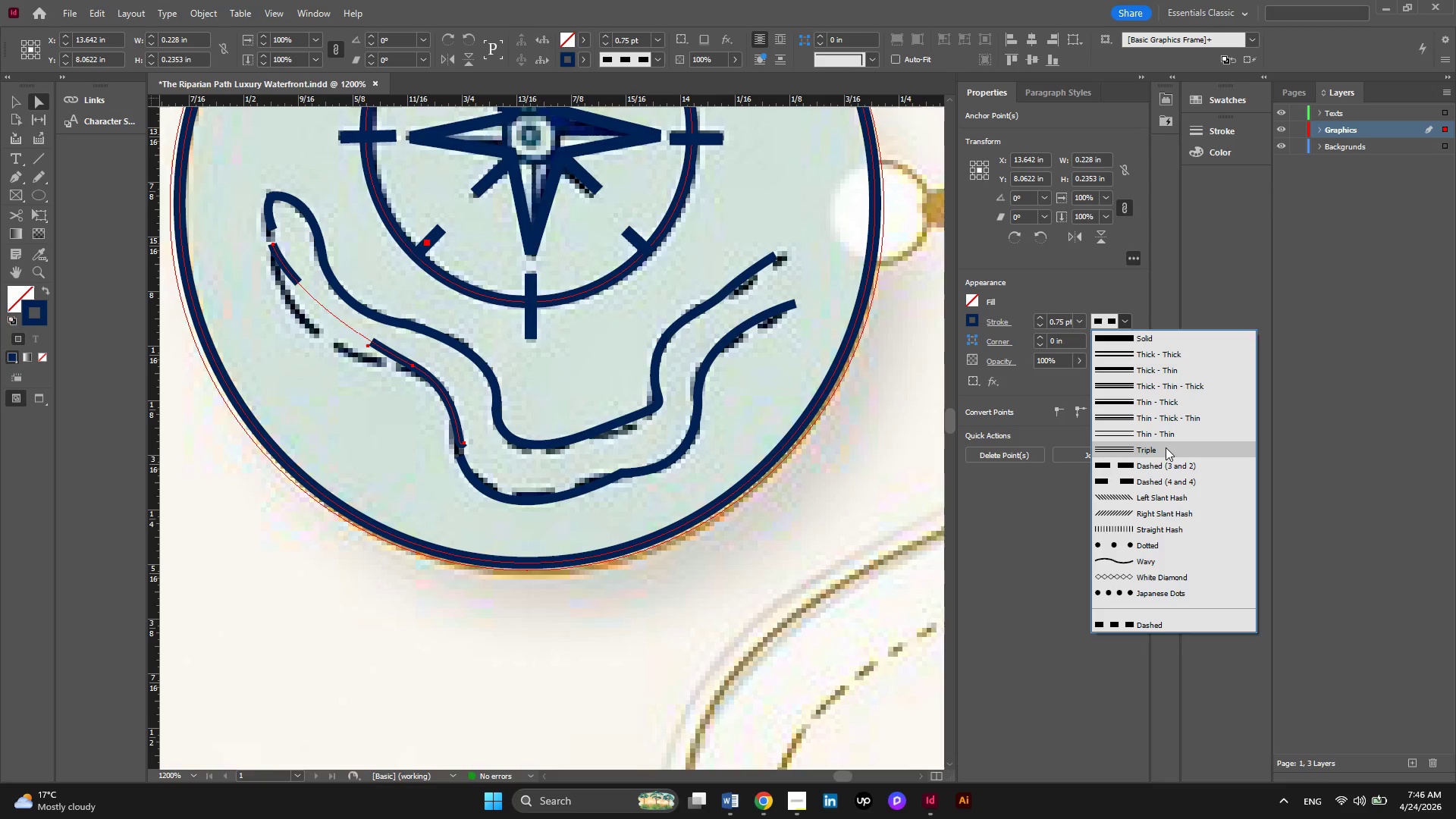 
scroll: coordinate [1166, 455], scroll_direction: down, amount: 5.0
 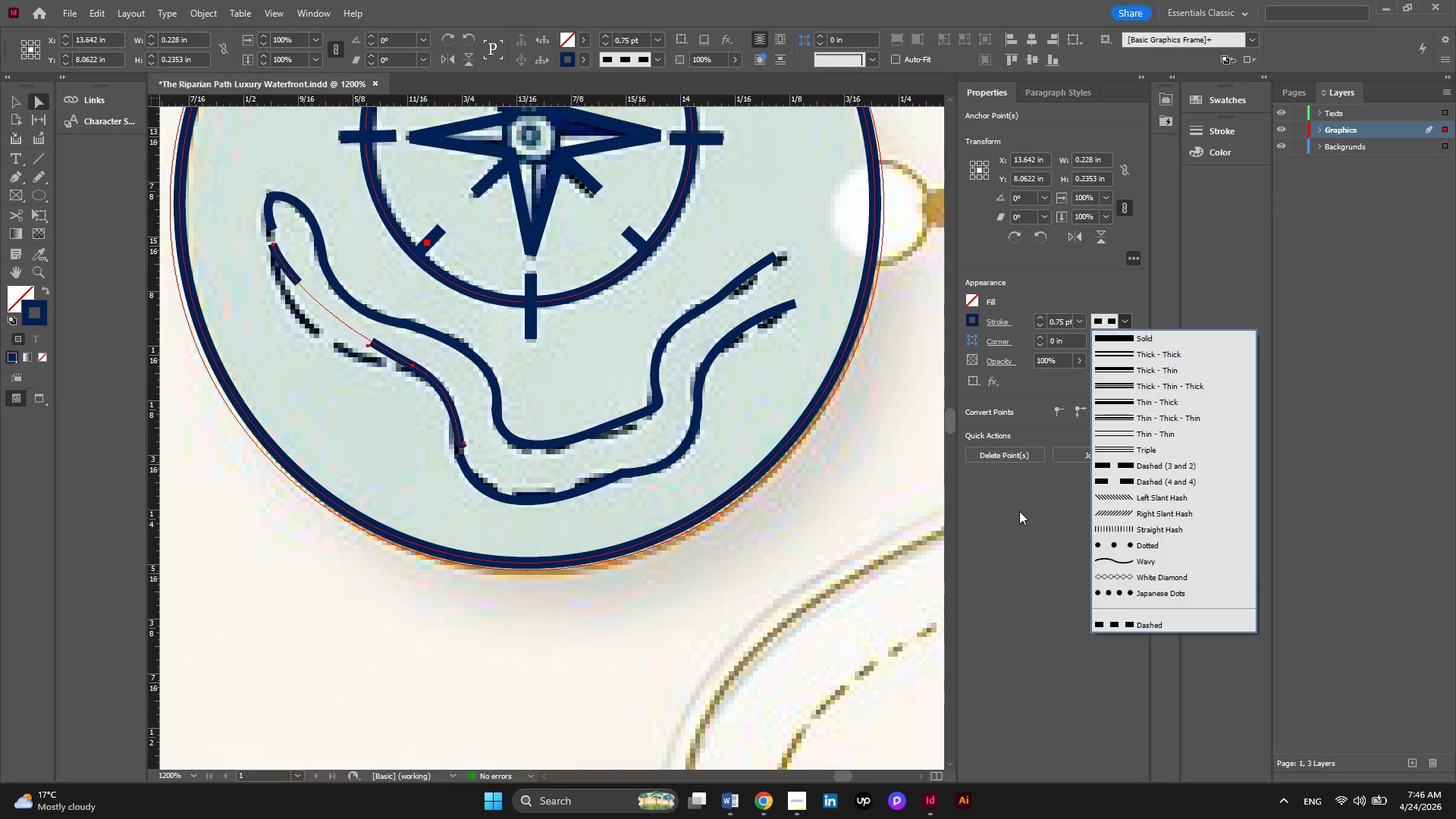 
left_click([1019, 511])
 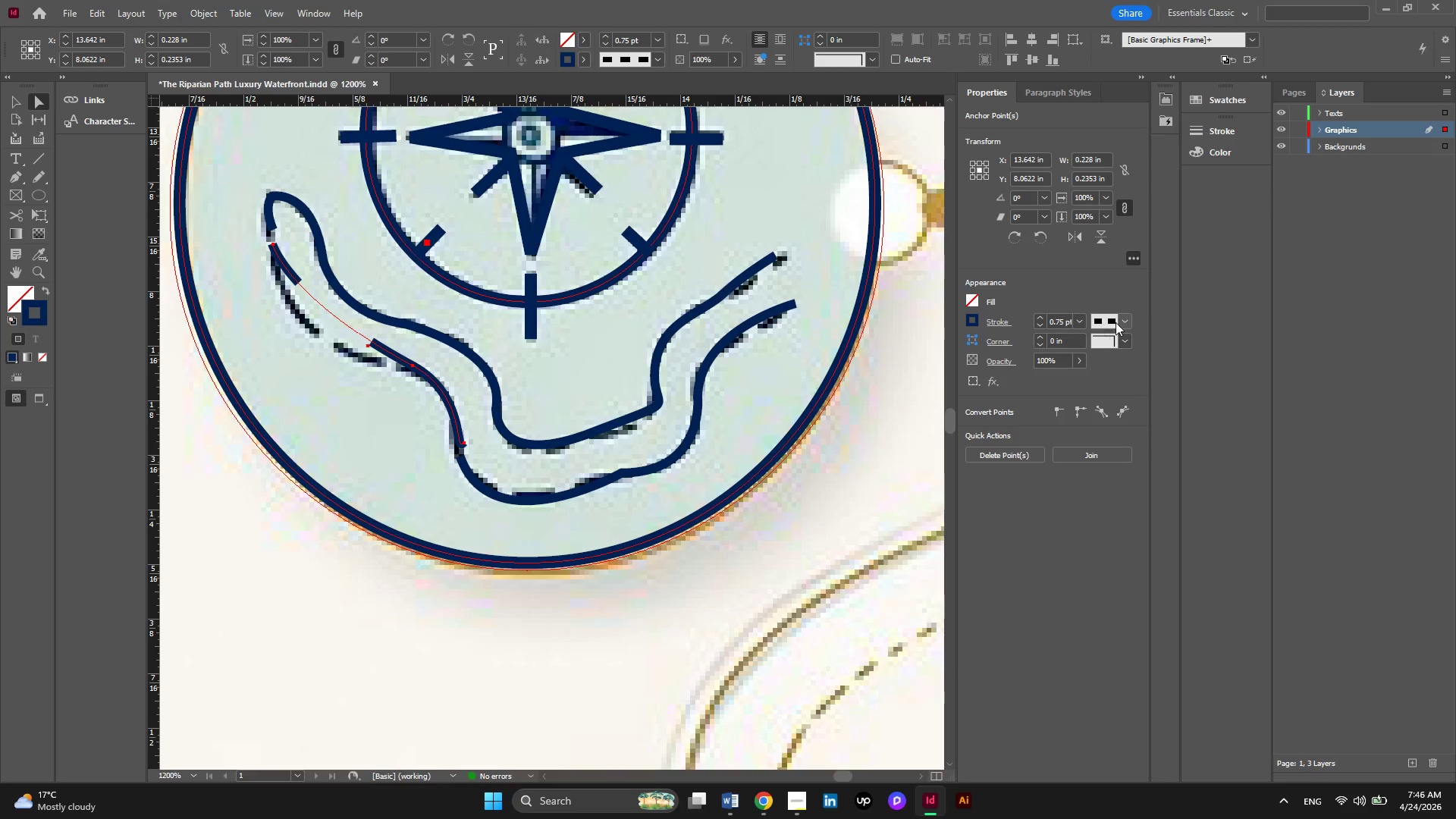 
left_click([1121, 320])
 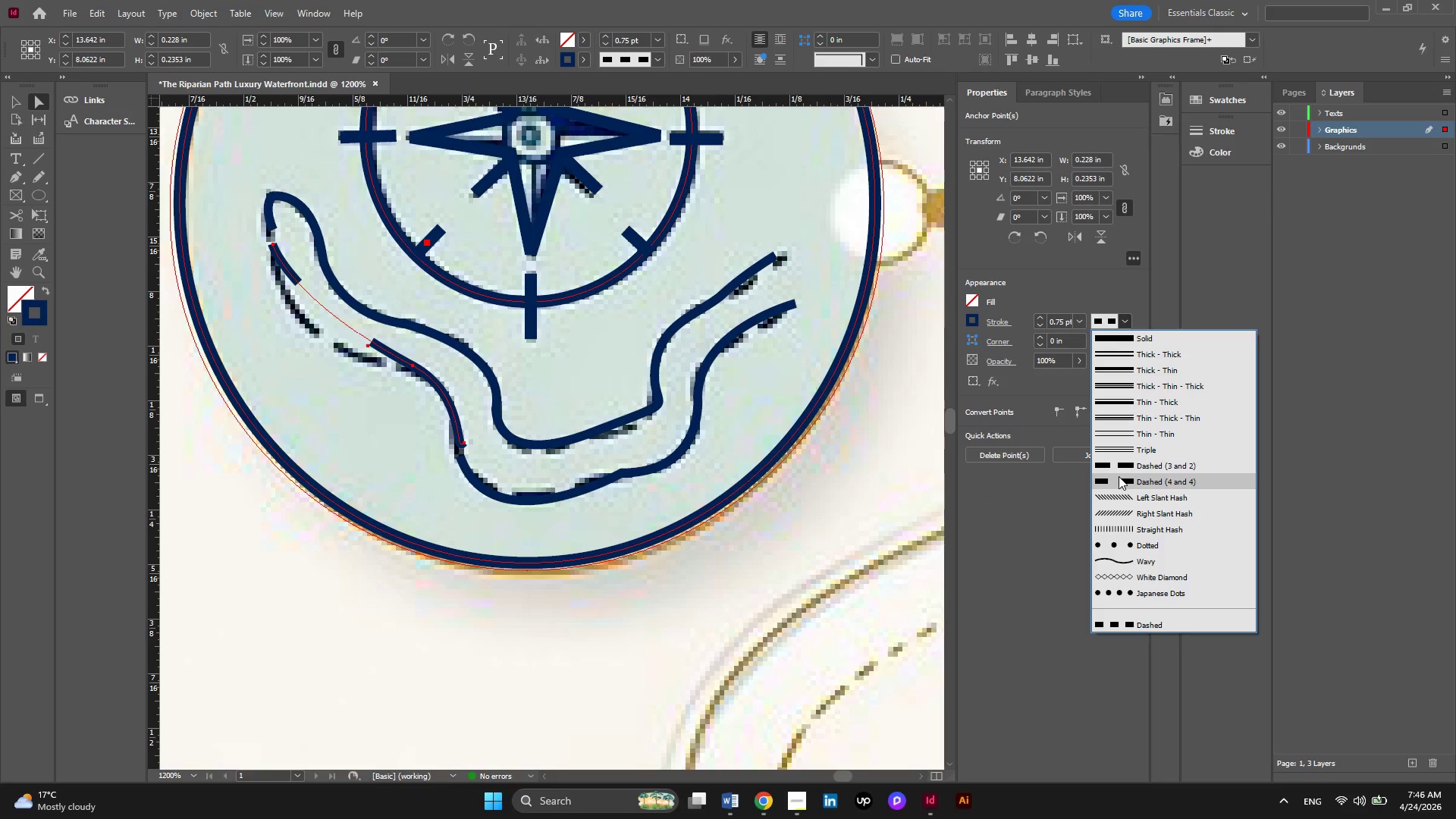 
left_click([1122, 470])
 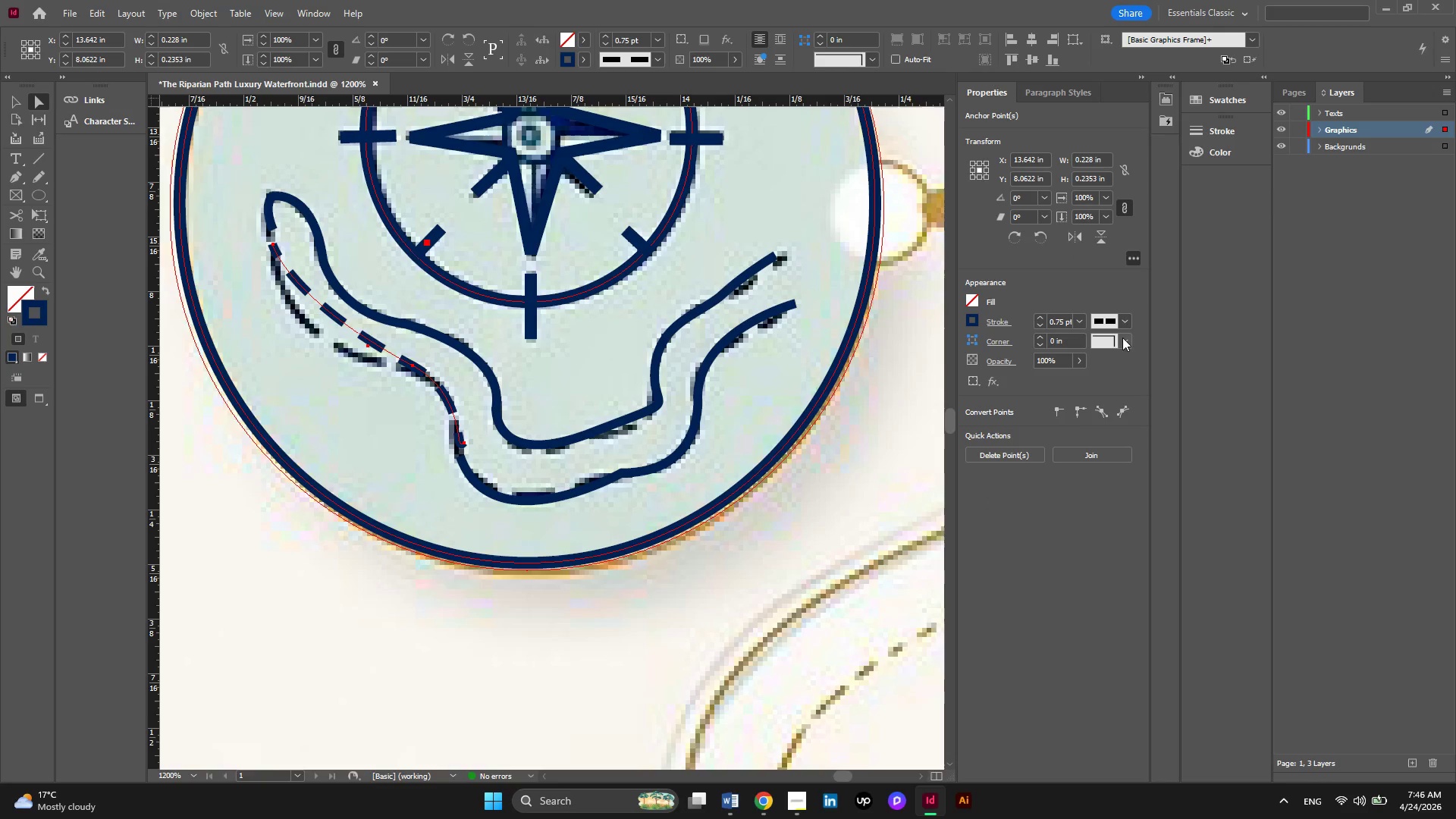 
left_click([1122, 322])
 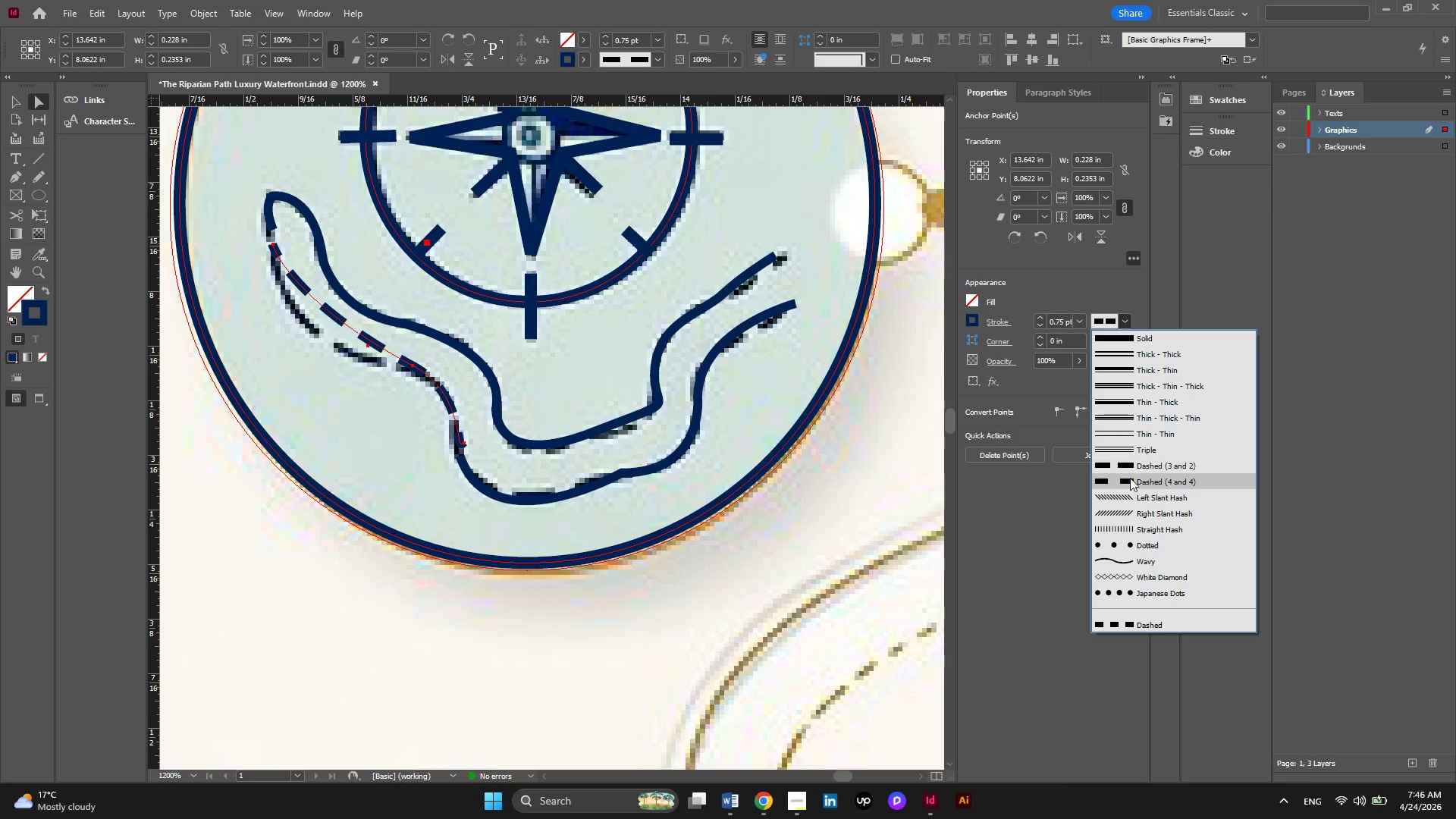 
left_click([1130, 478])
 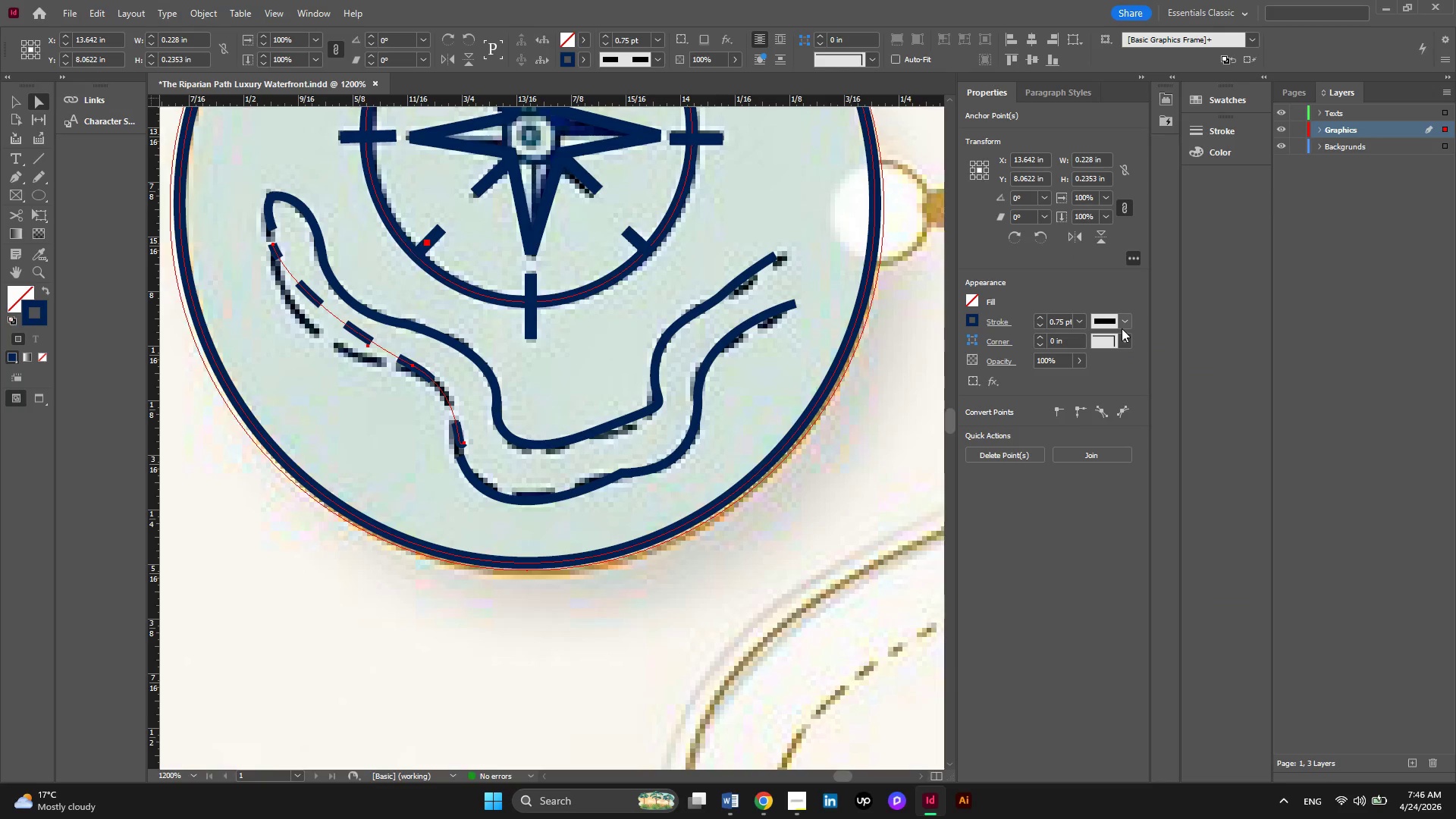 
left_click([1122, 326])
 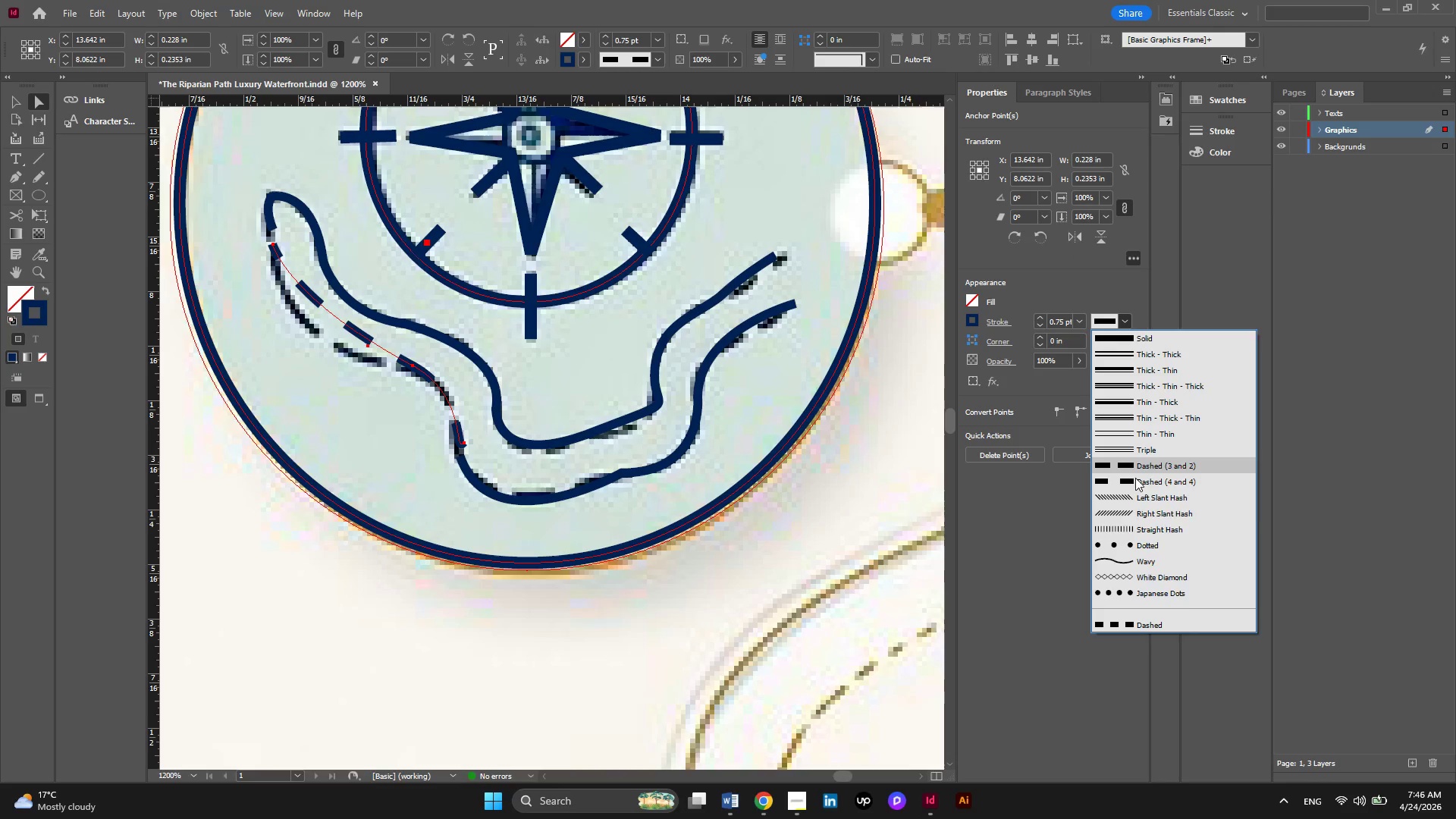 
left_click([1138, 542])
 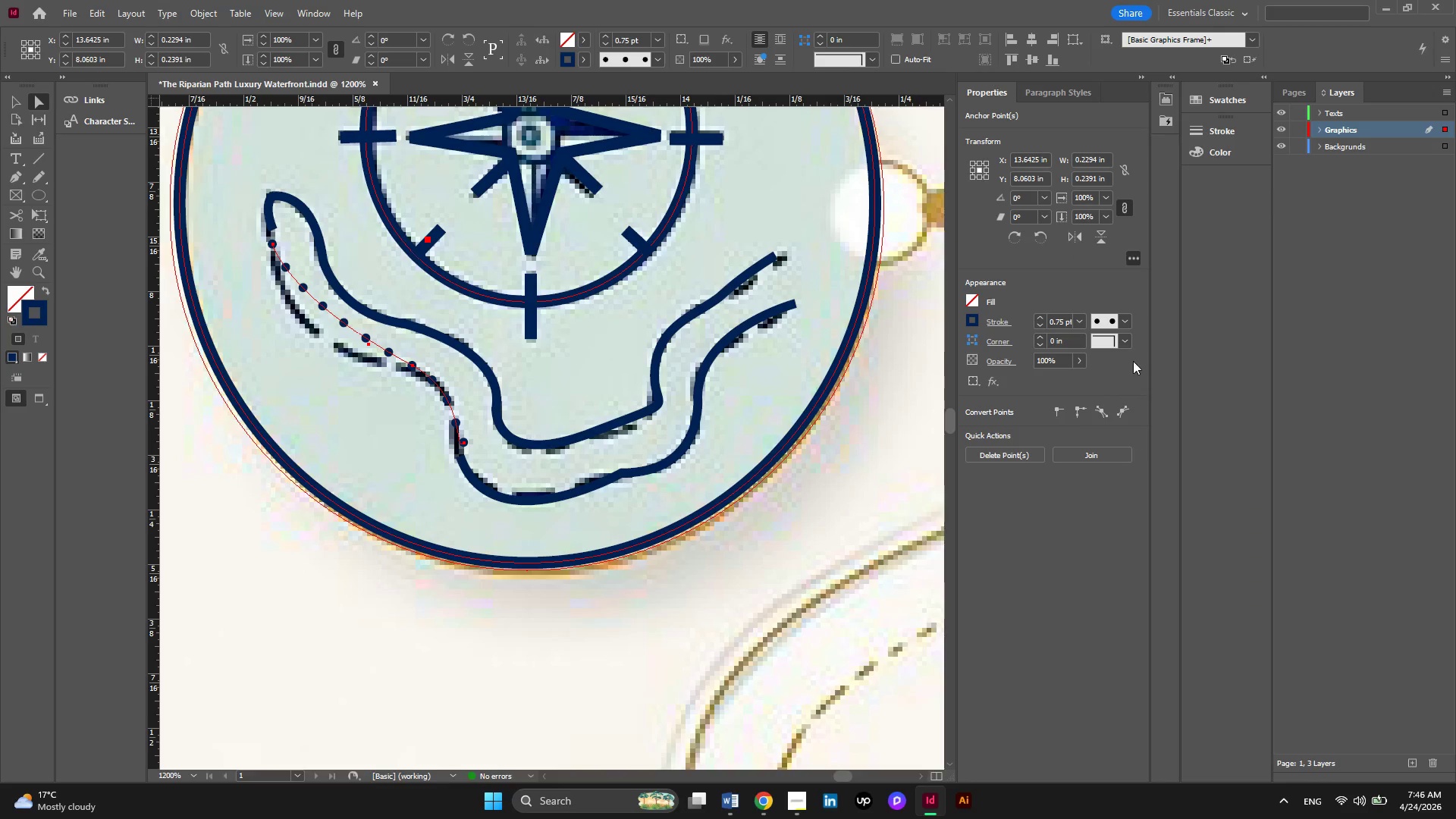 
left_click([1127, 320])
 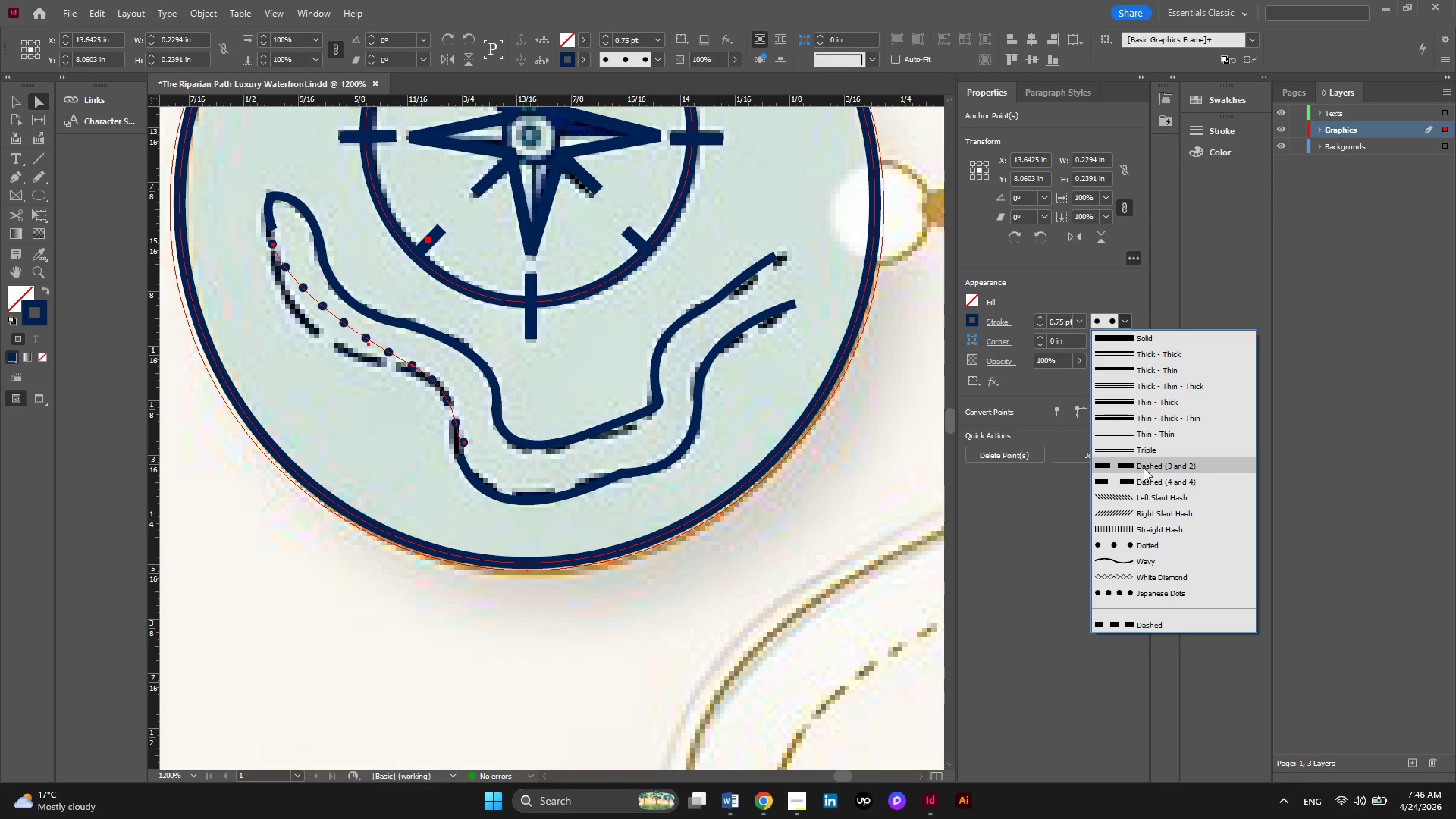 
left_click([1144, 468])
 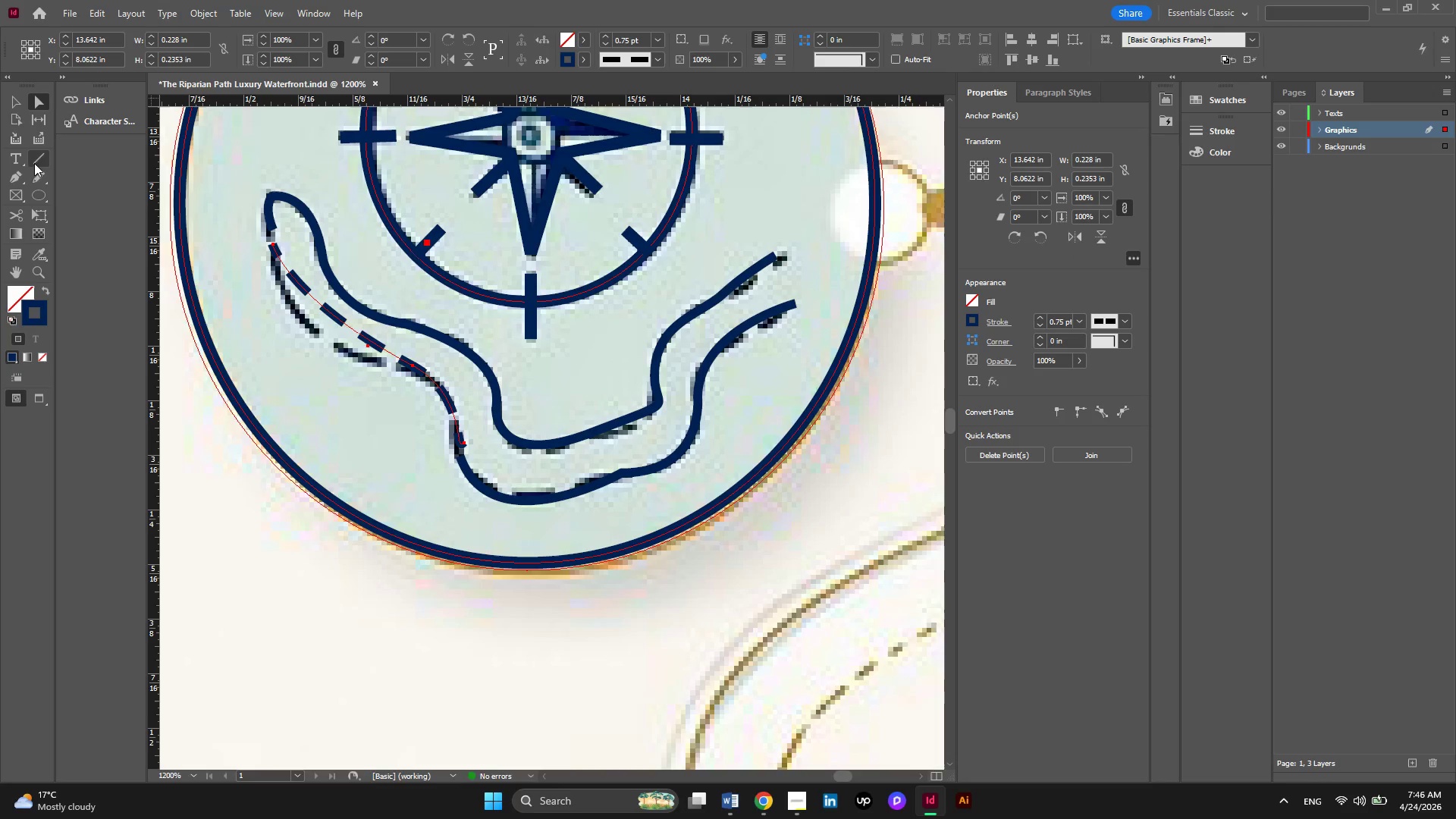 
left_click([16, 175])
 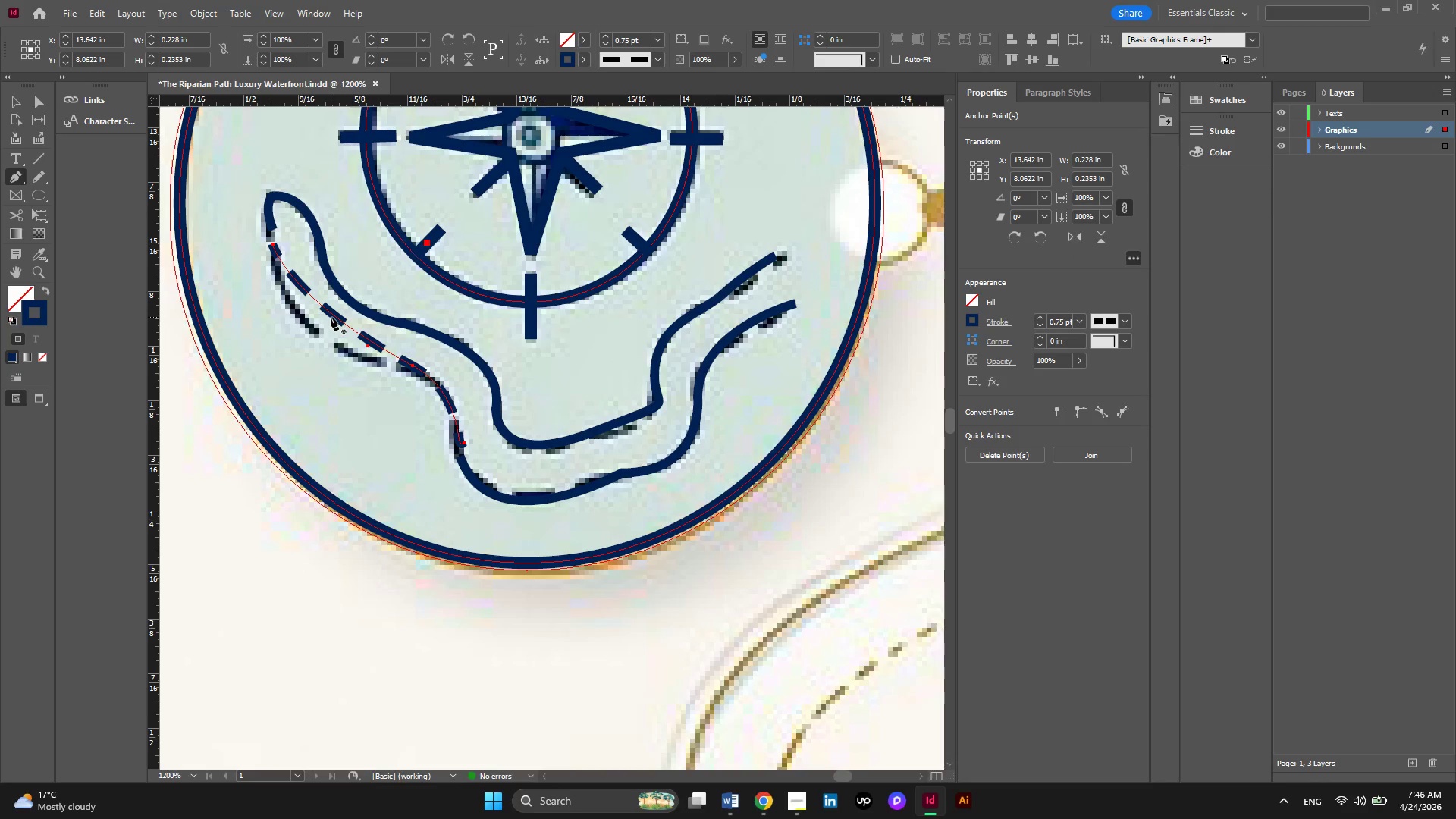 
hold_key(key=ShiftLeft, duration=1.16)
 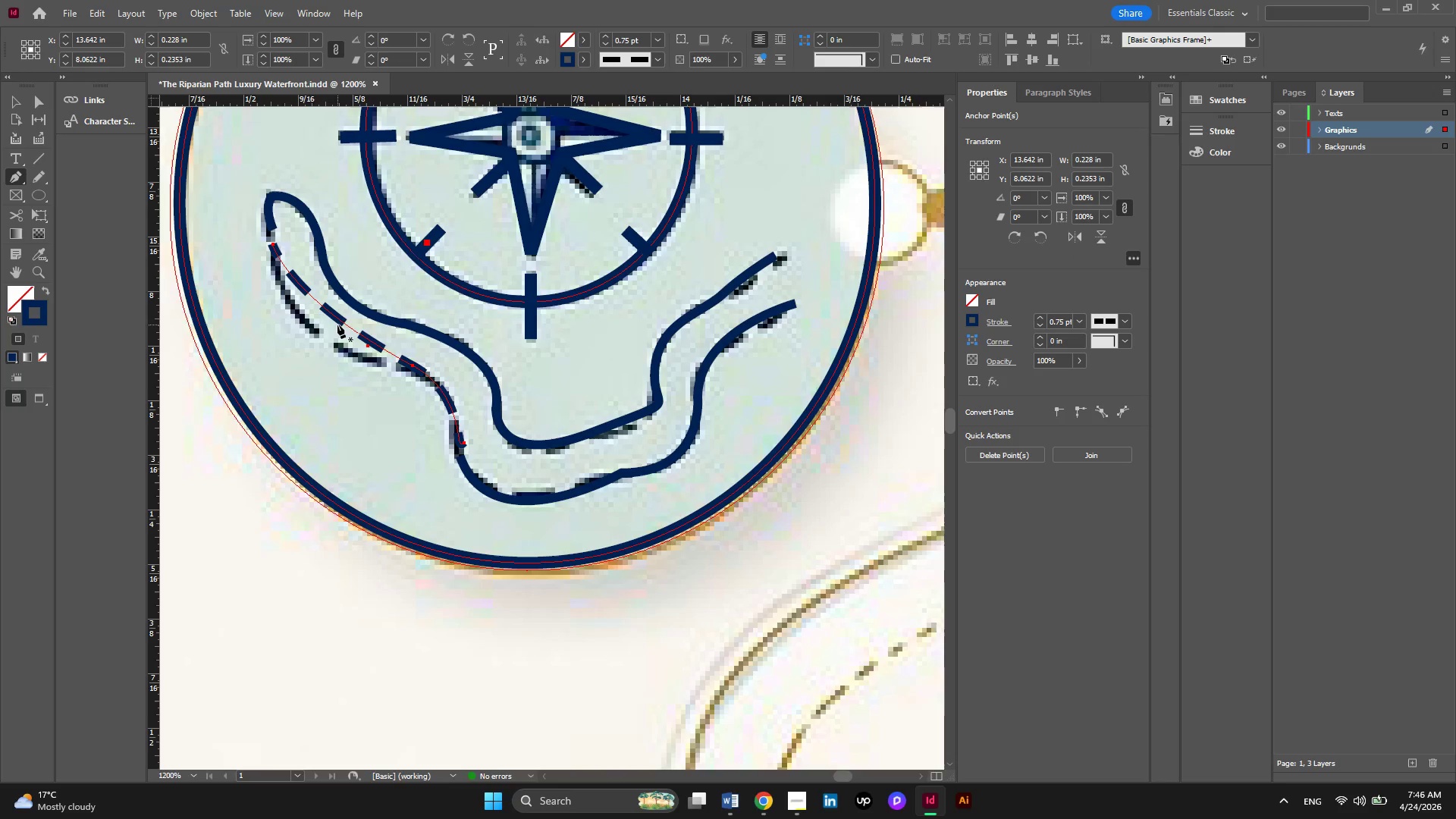 
hold_key(key=AltLeft, duration=0.67)
 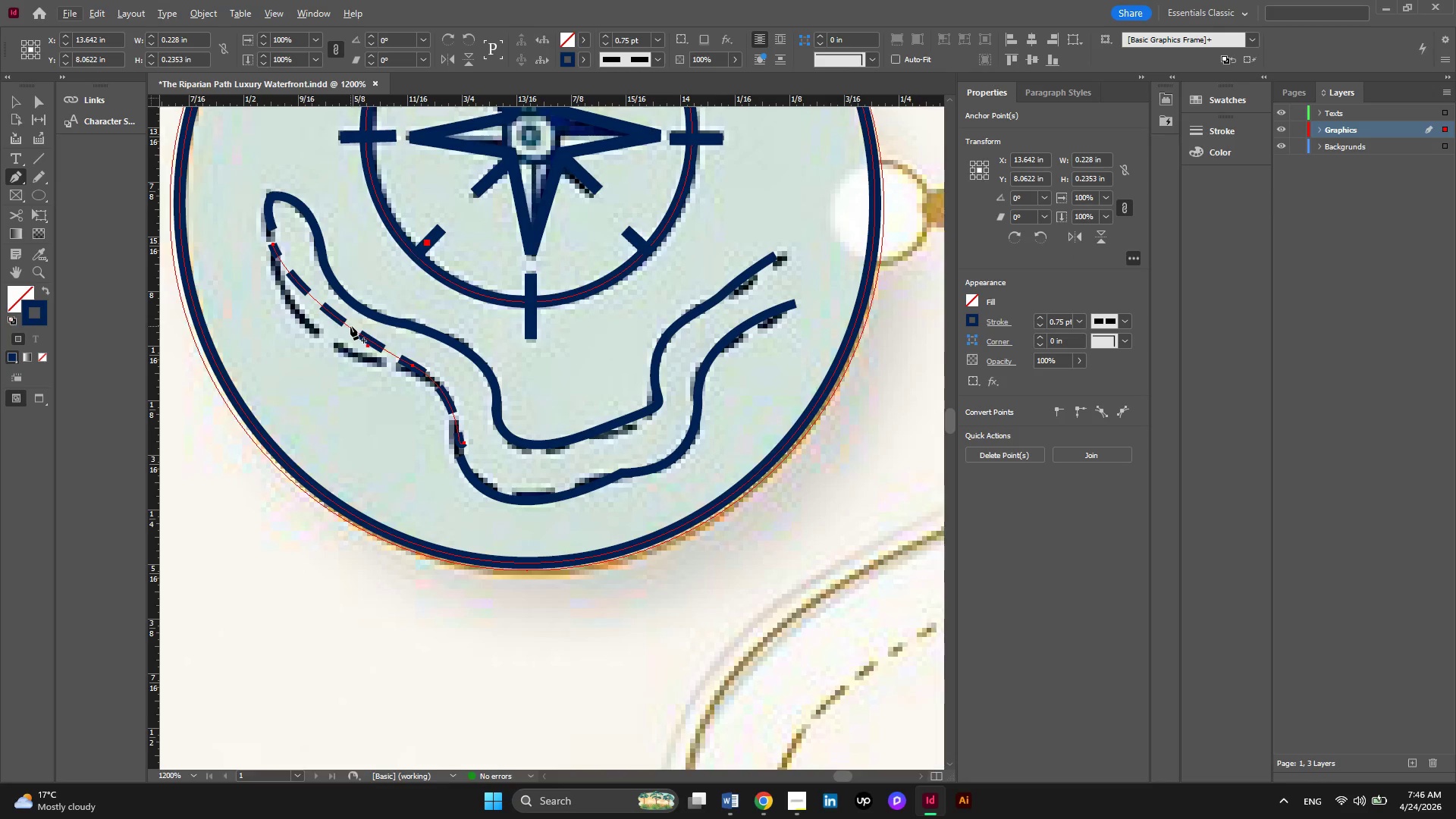 
left_click([350, 326])
 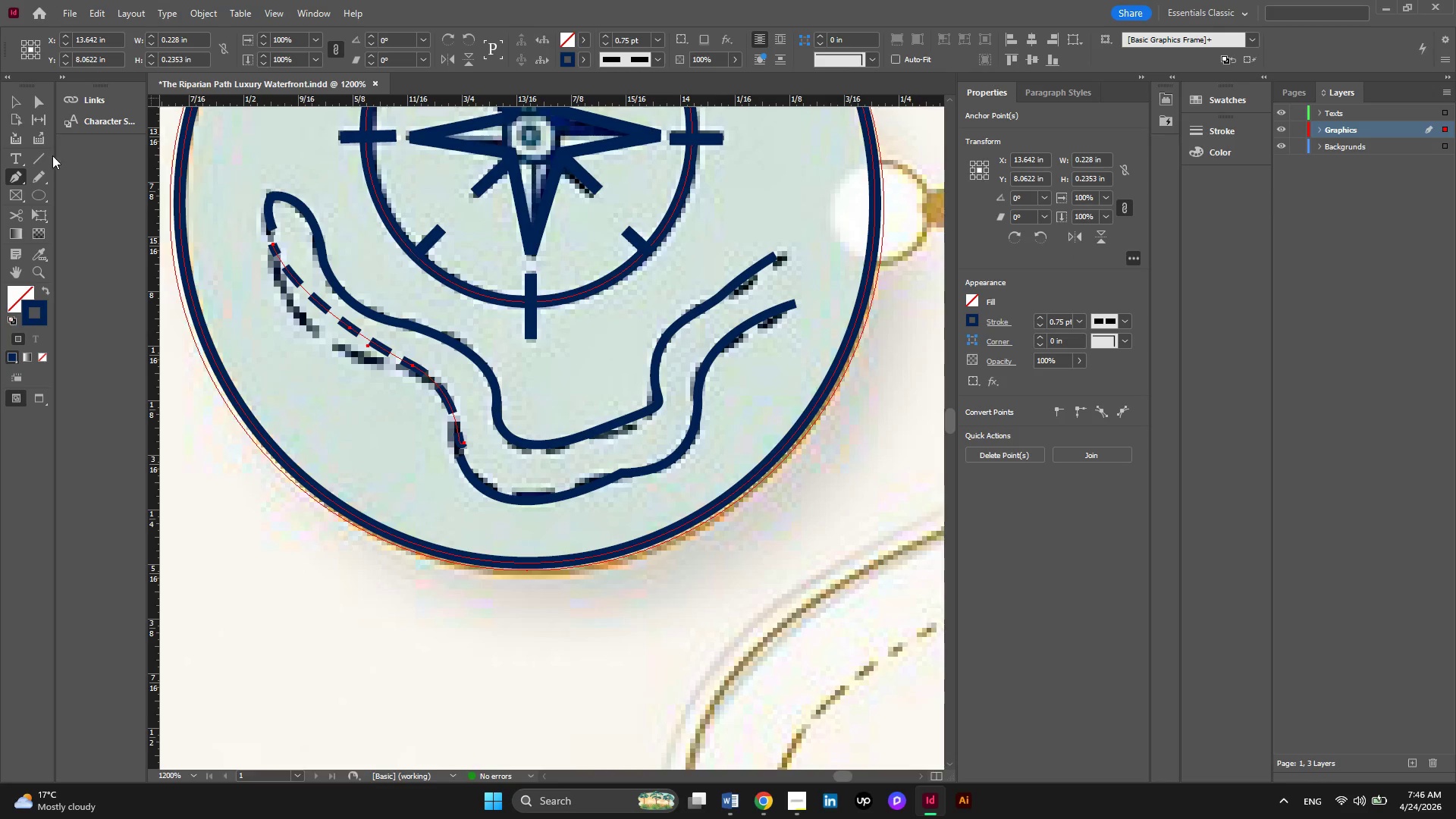 
left_click([44, 103])
 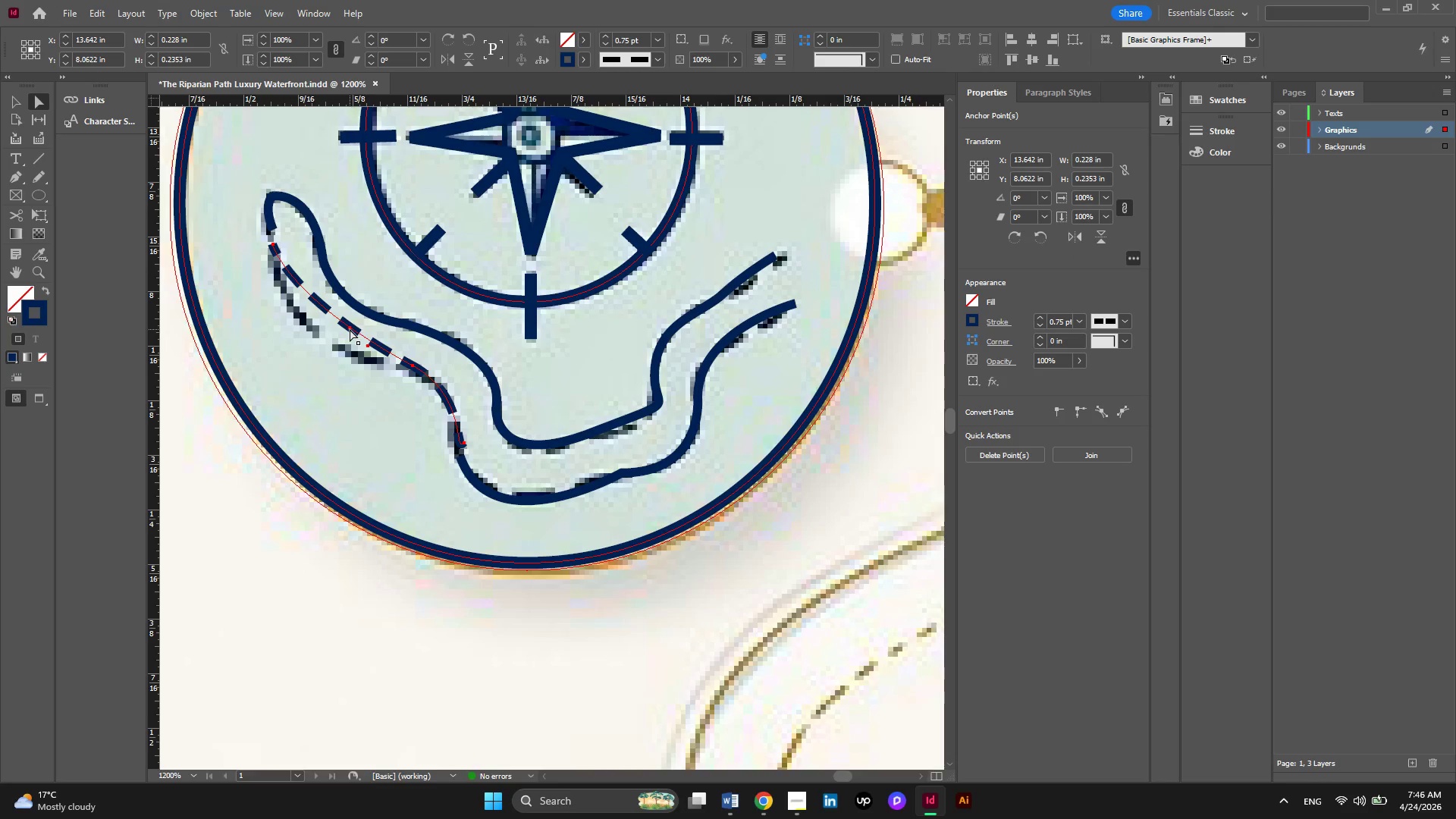 
left_click_drag(start_coordinate=[350, 329], to_coordinate=[341, 337])
 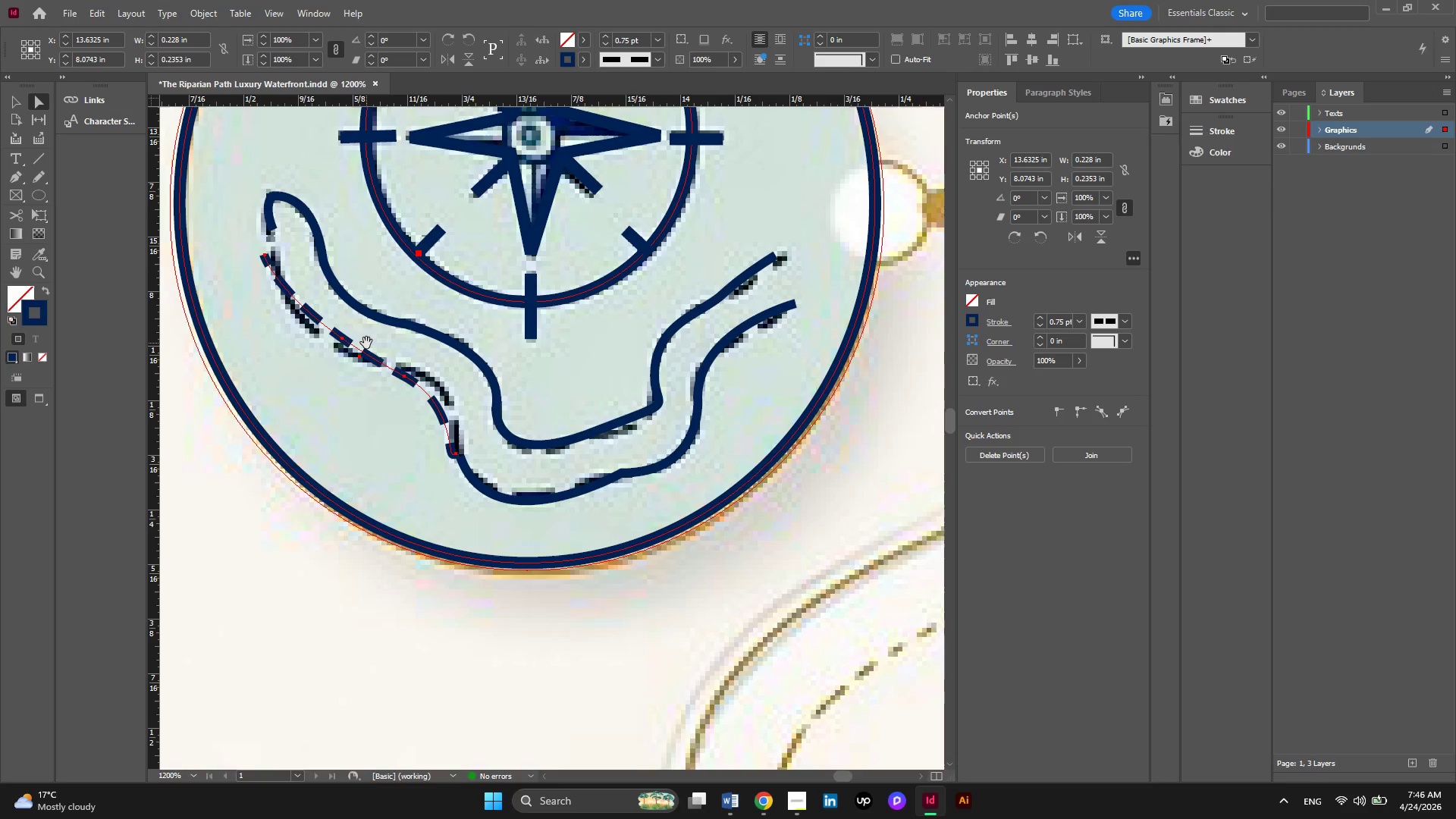 
key(Control+Z)
 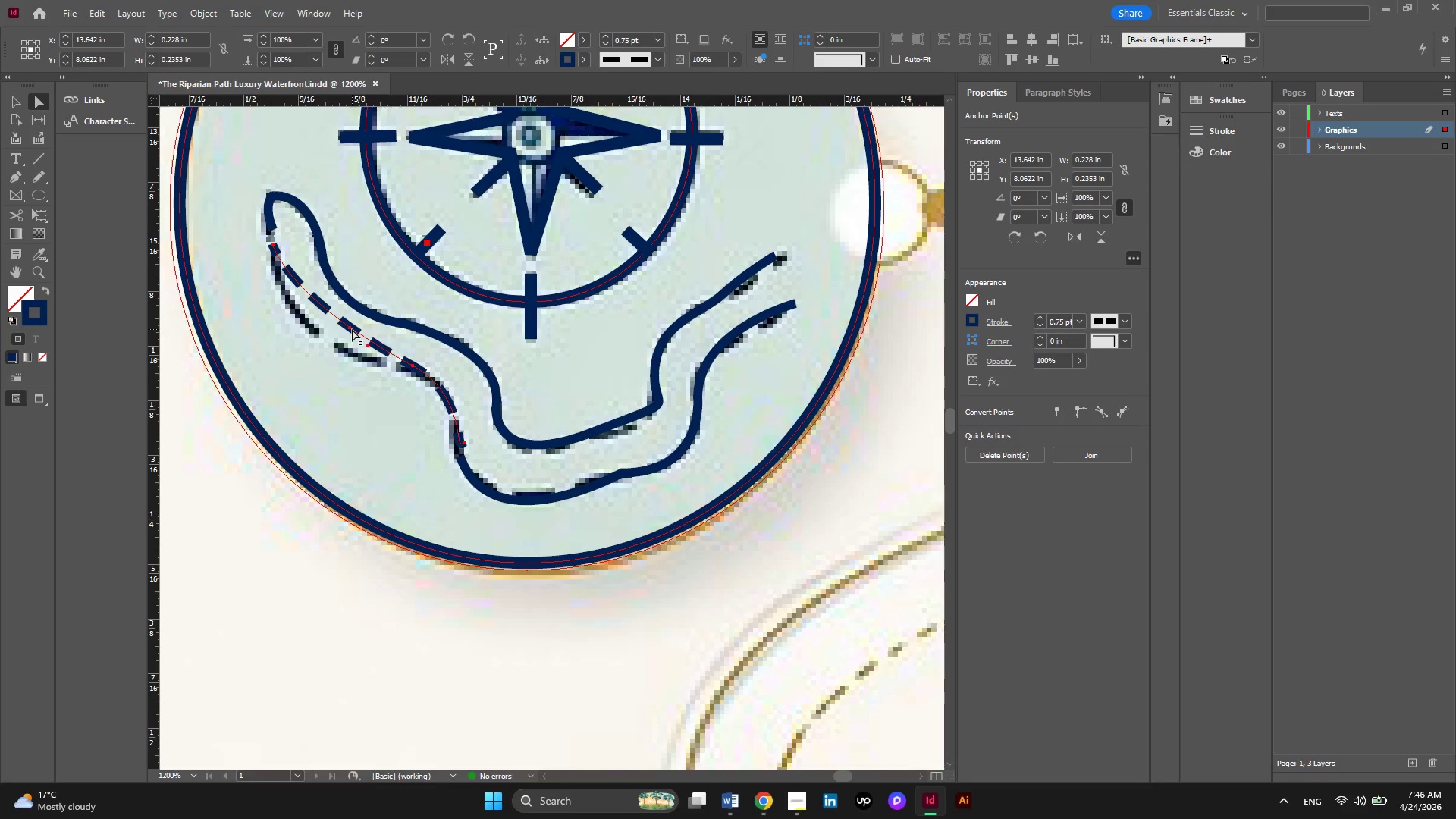 
left_click_drag(start_coordinate=[349, 327], to_coordinate=[339, 338])
 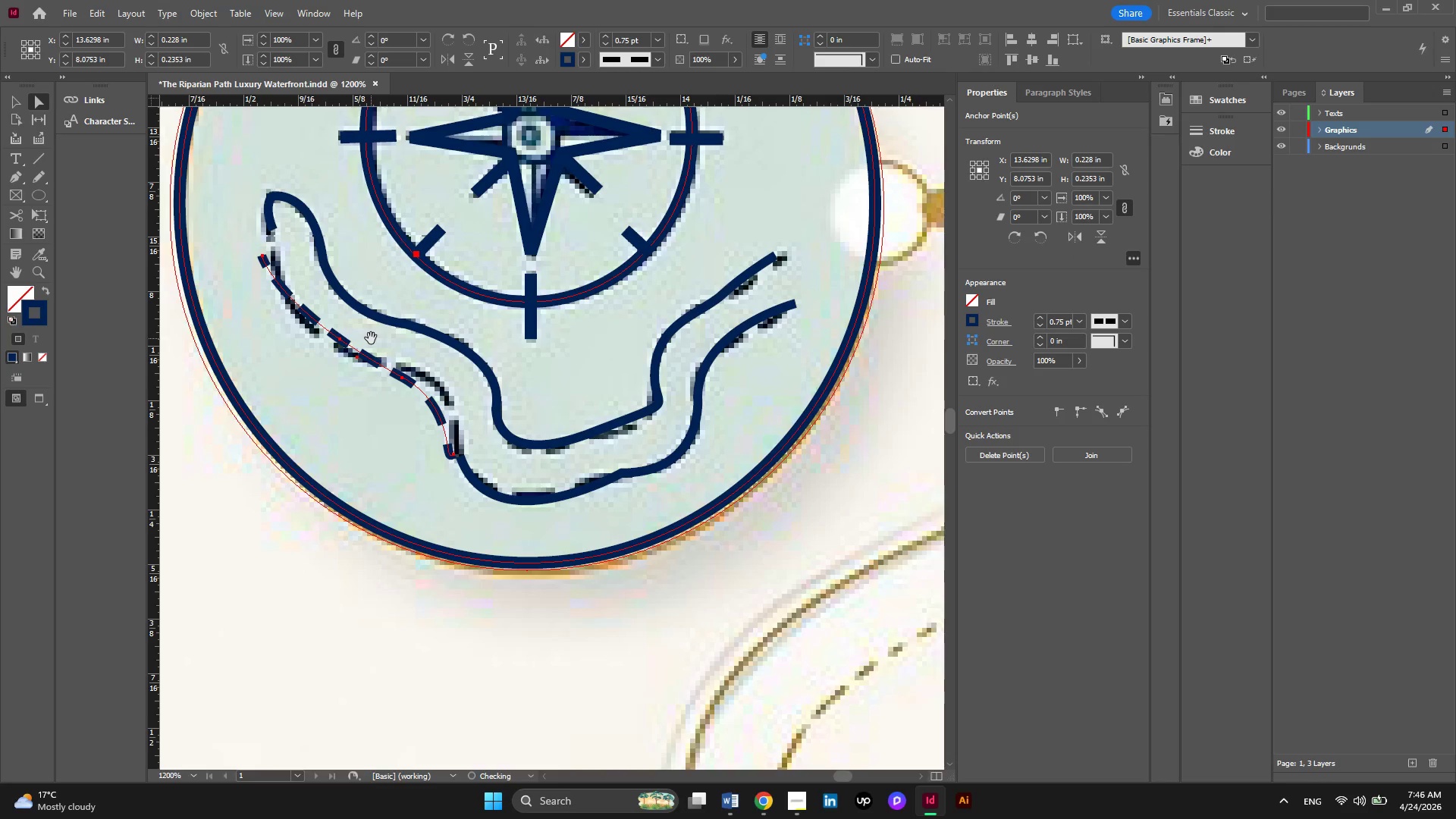 
key(Control+Z)
 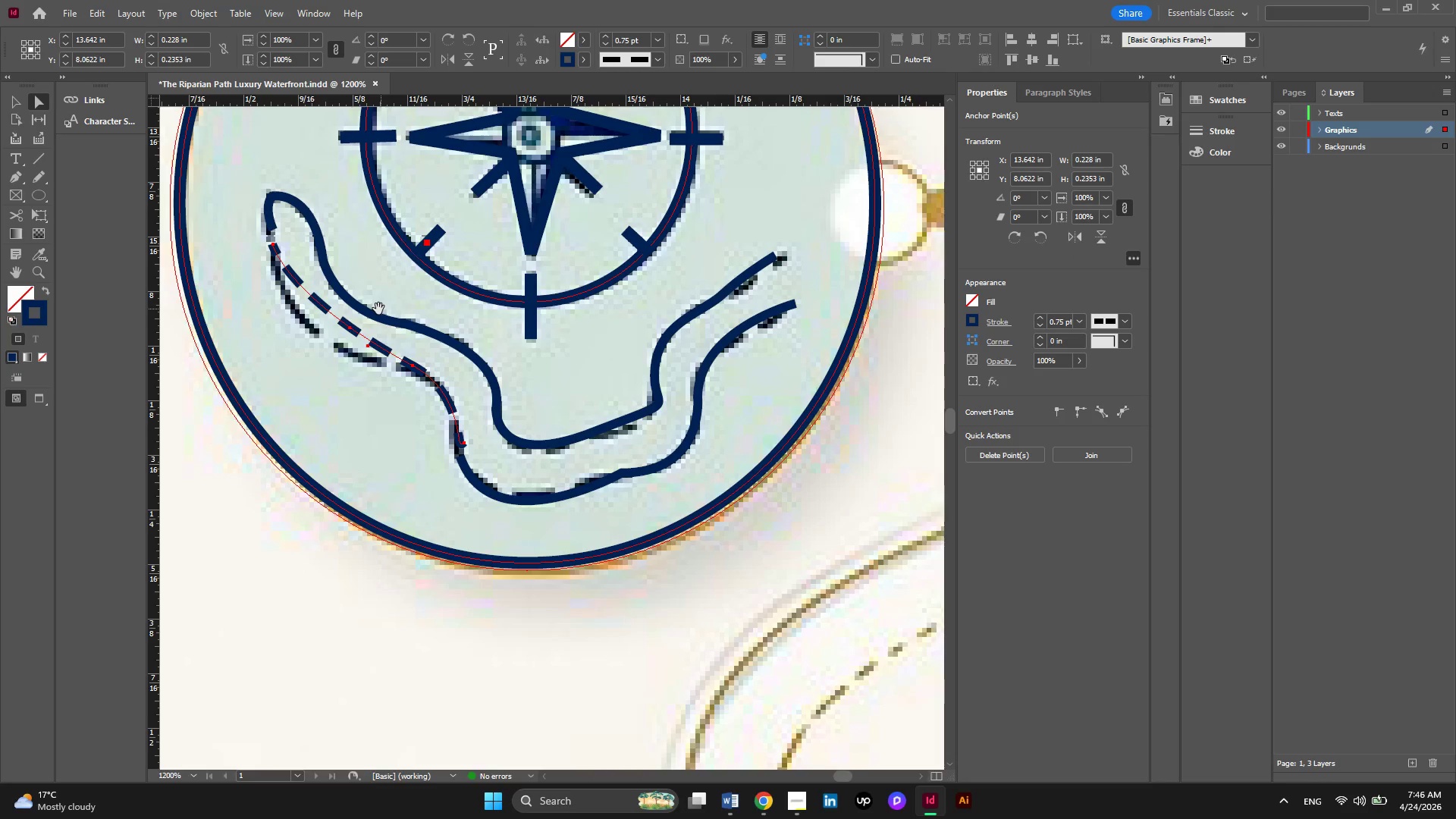 
left_click([364, 316])
 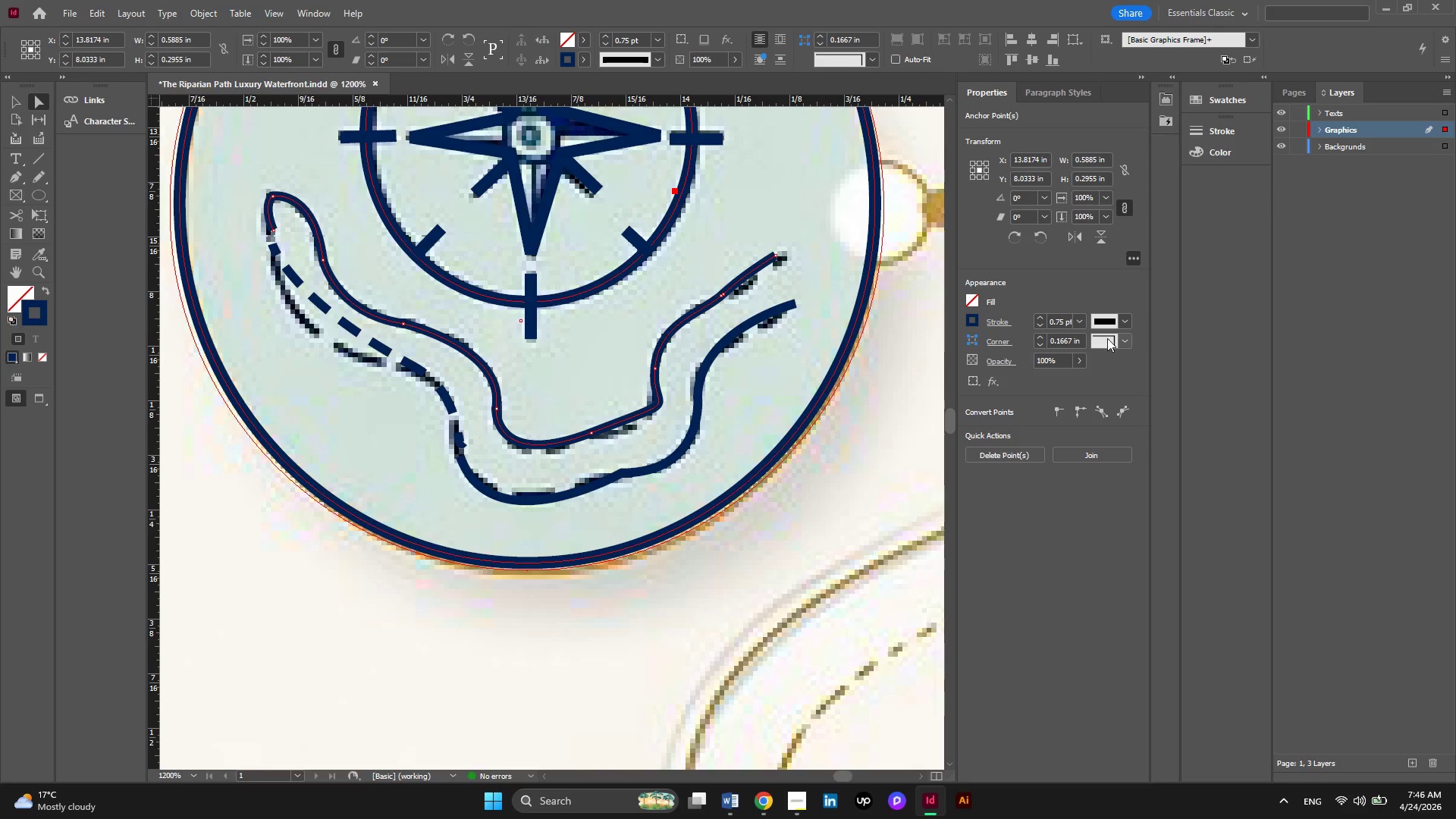 
left_click([1124, 323])
 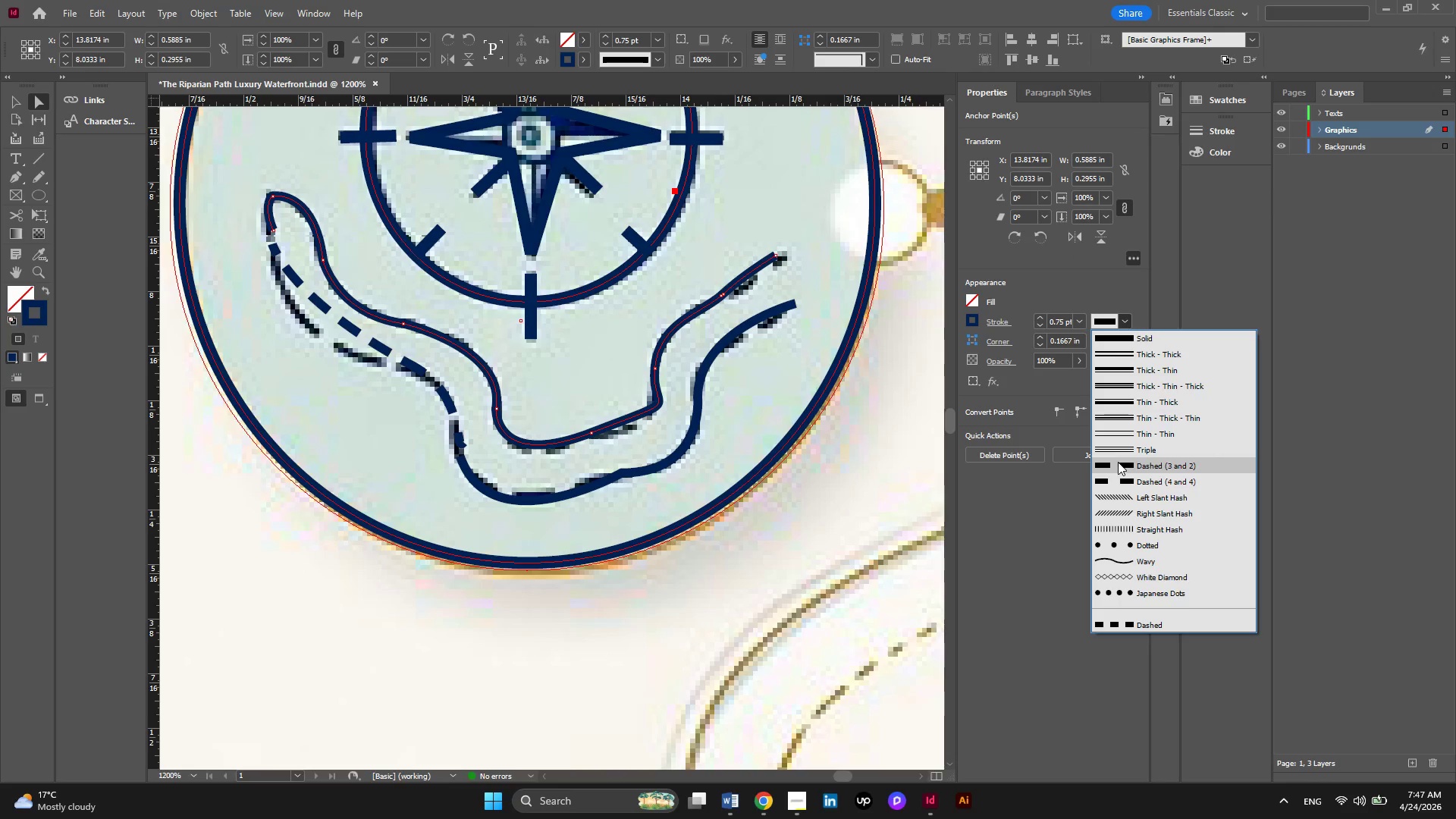 
left_click([1118, 462])
 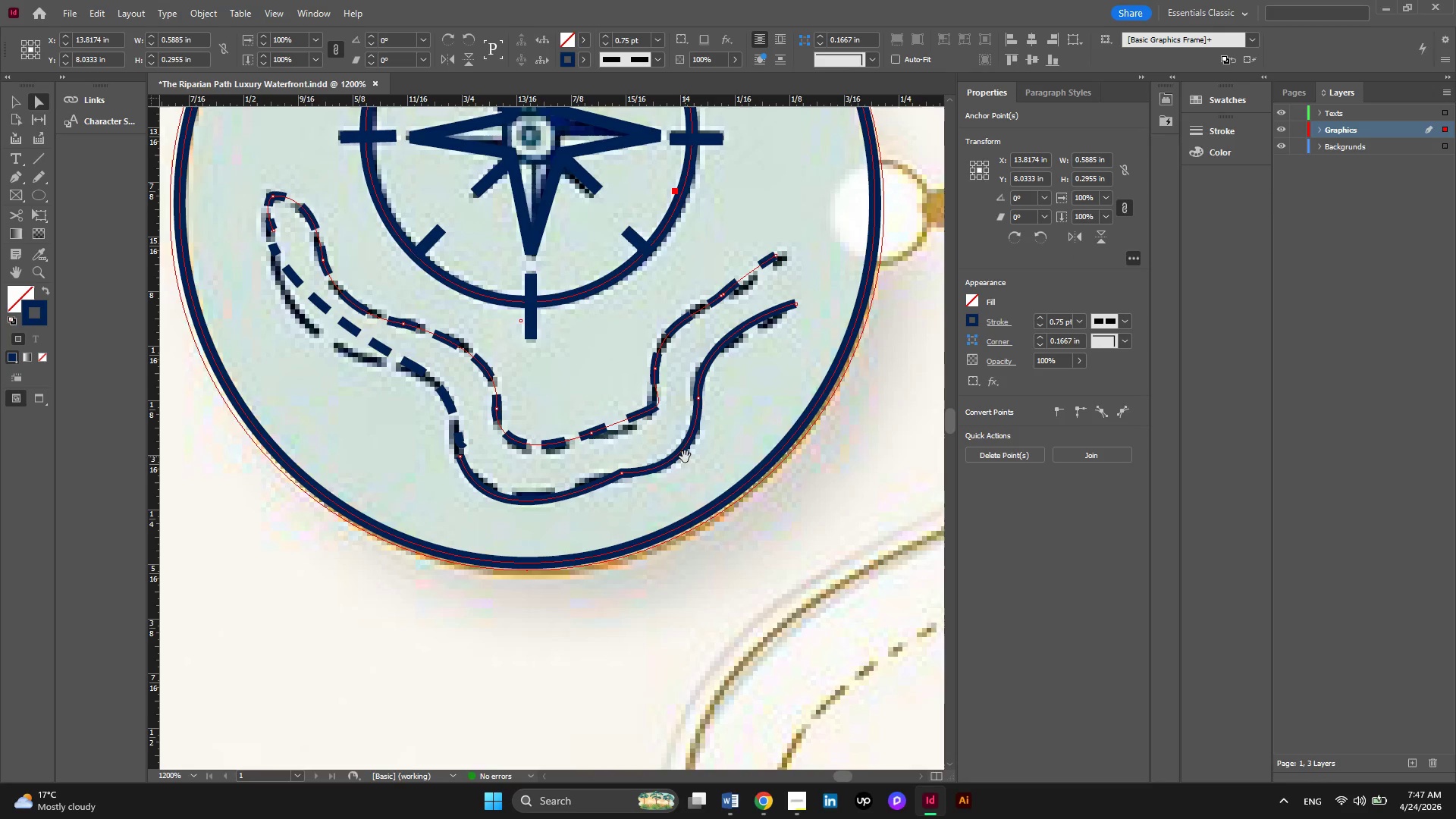 
left_click([681, 450])
 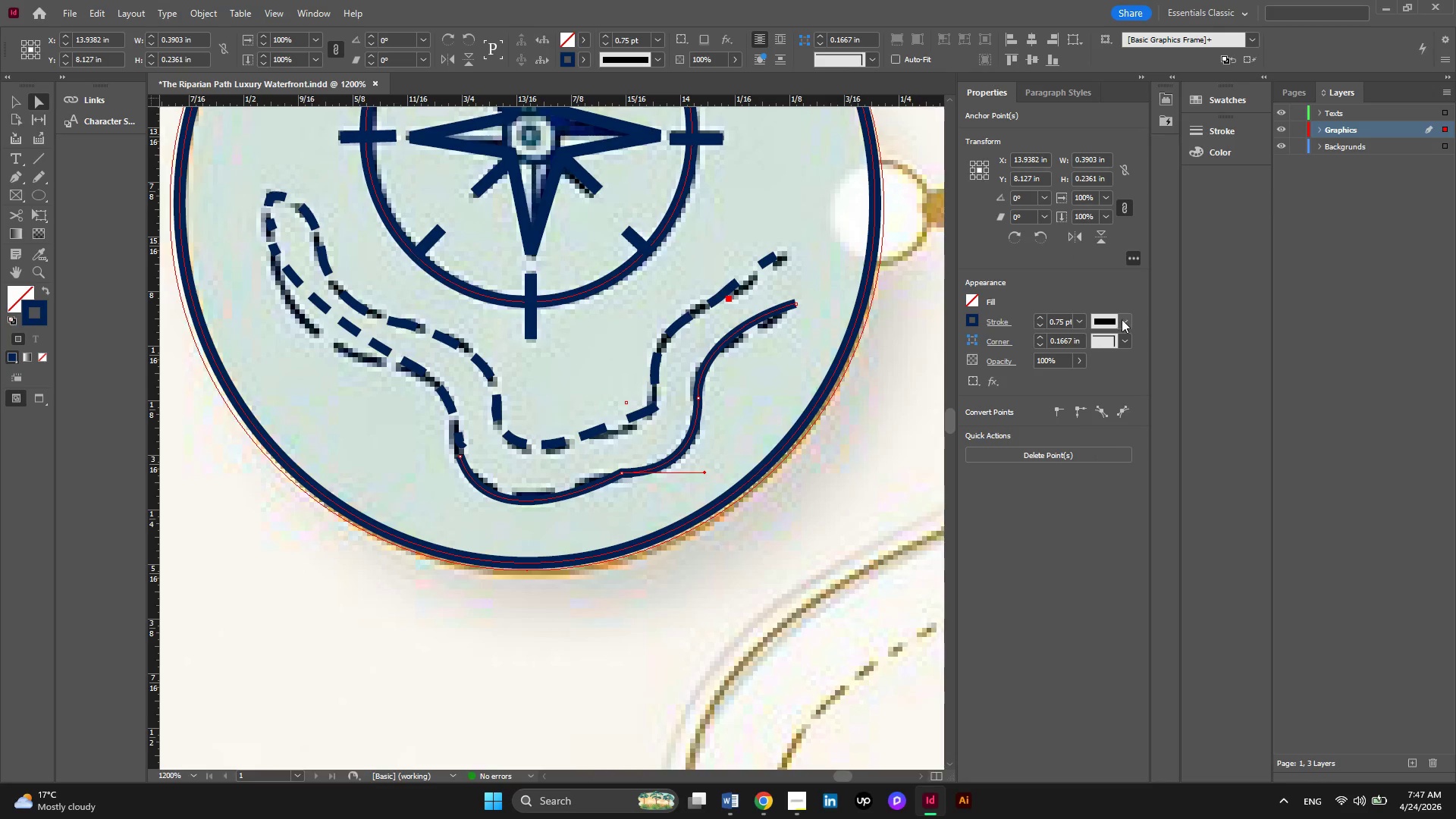 
left_click([1124, 319])
 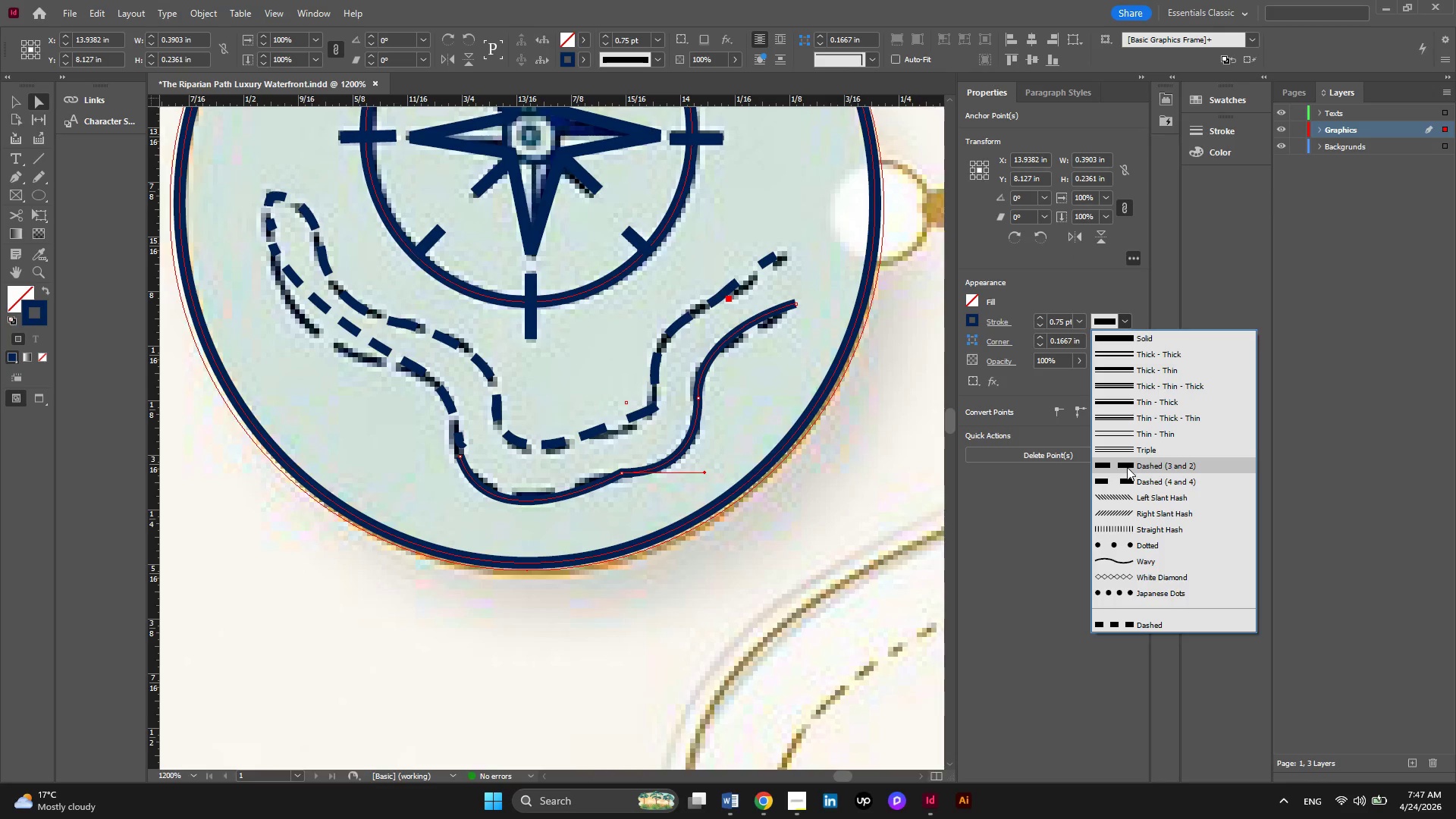 
left_click([1127, 467])
 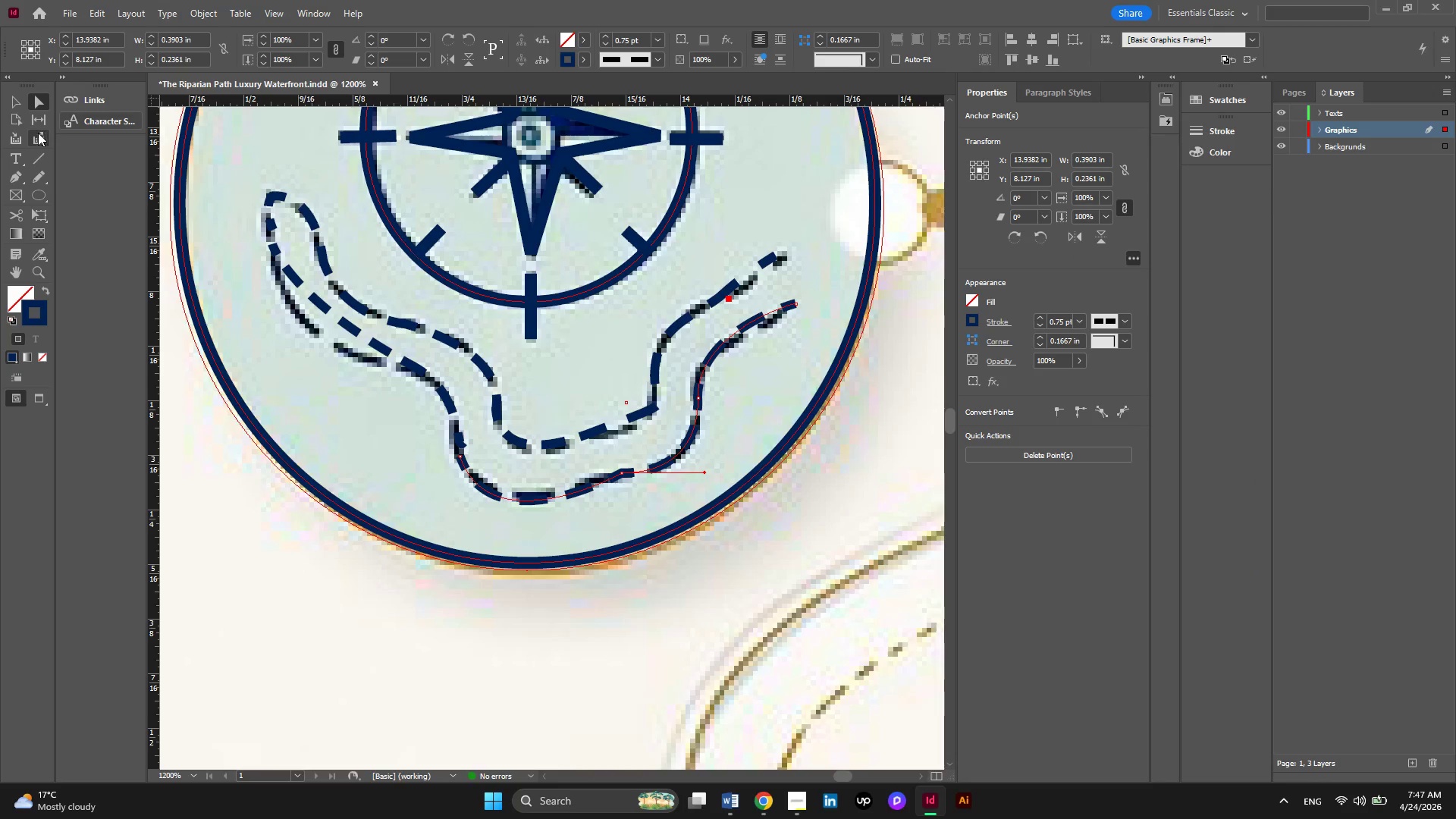 
left_click([34, 102])
 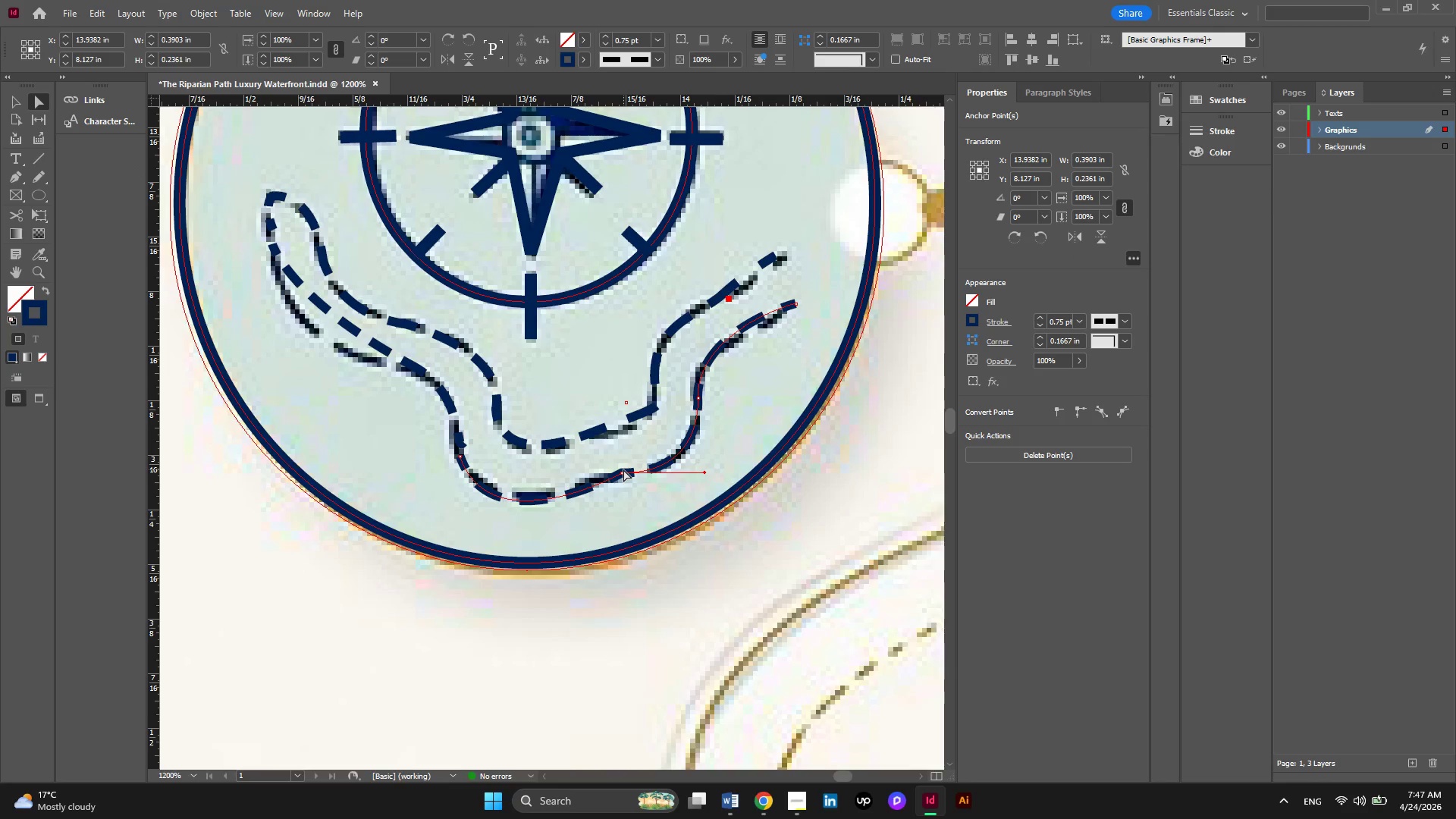 
left_click([623, 472])
 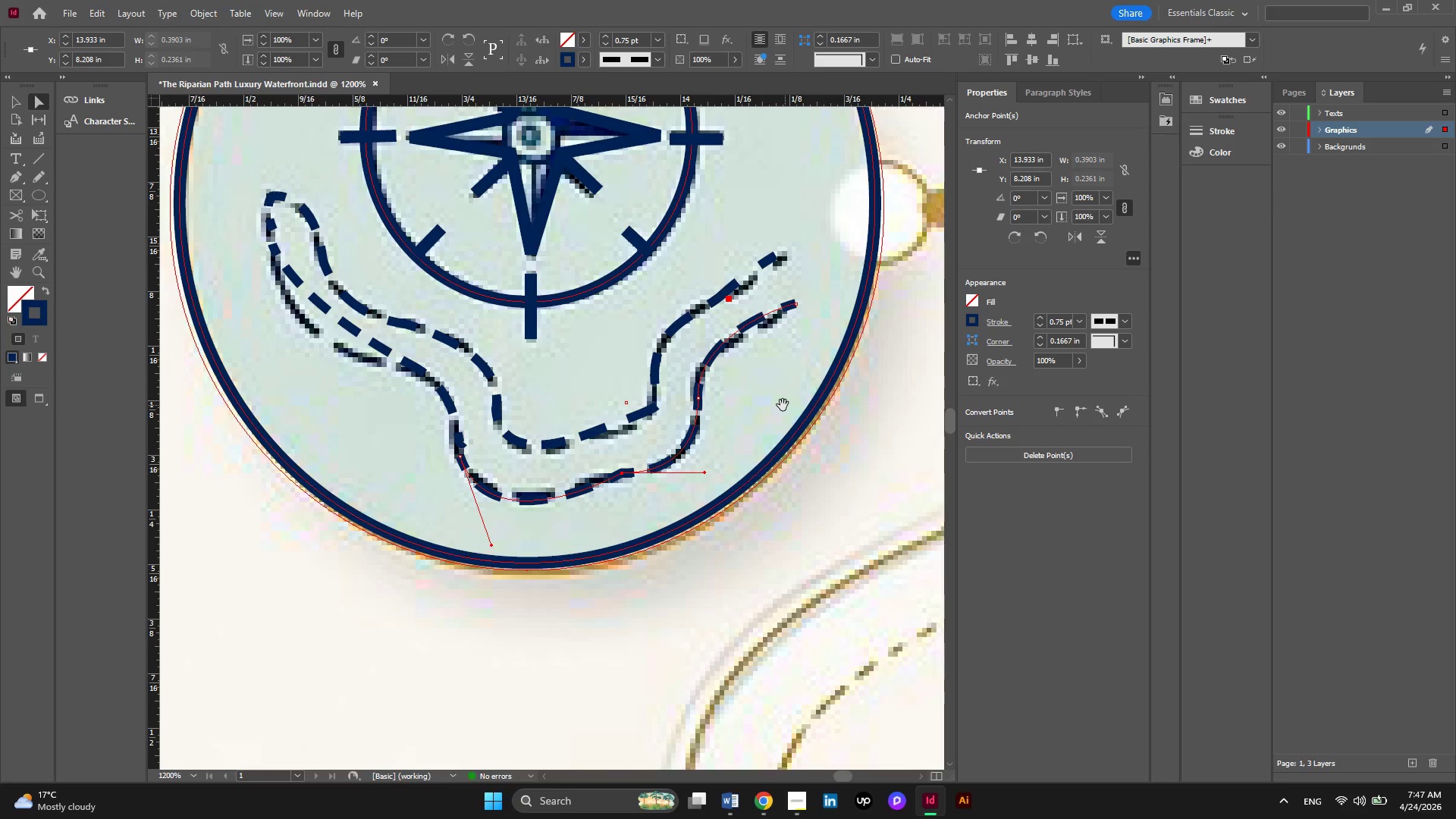 
hold_key(key=AltLeft, duration=0.38)
scroll: coordinate [723, 402], scroll_direction: down, amount: 2.0
 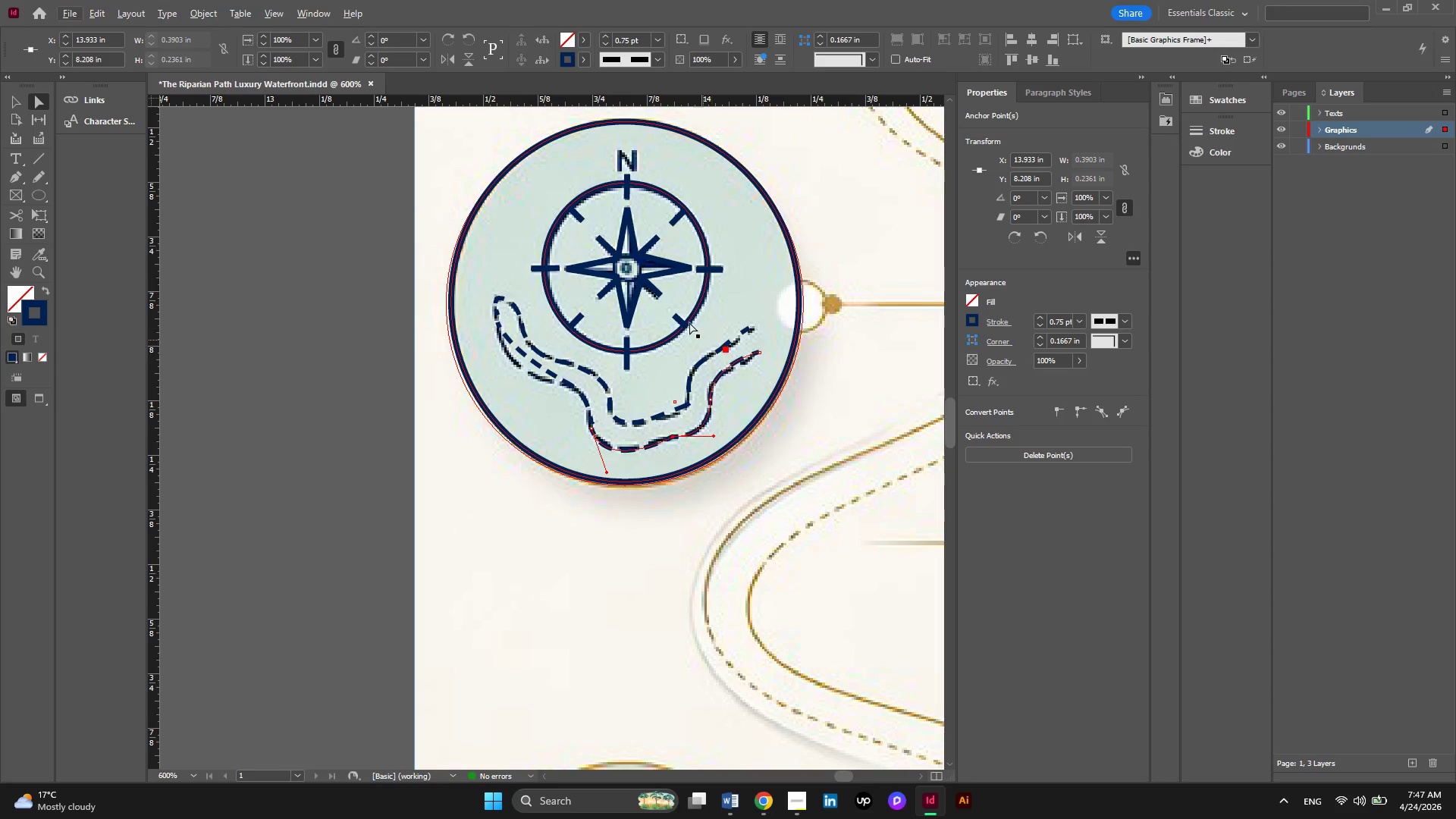 
key(Alt+AltLeft)
 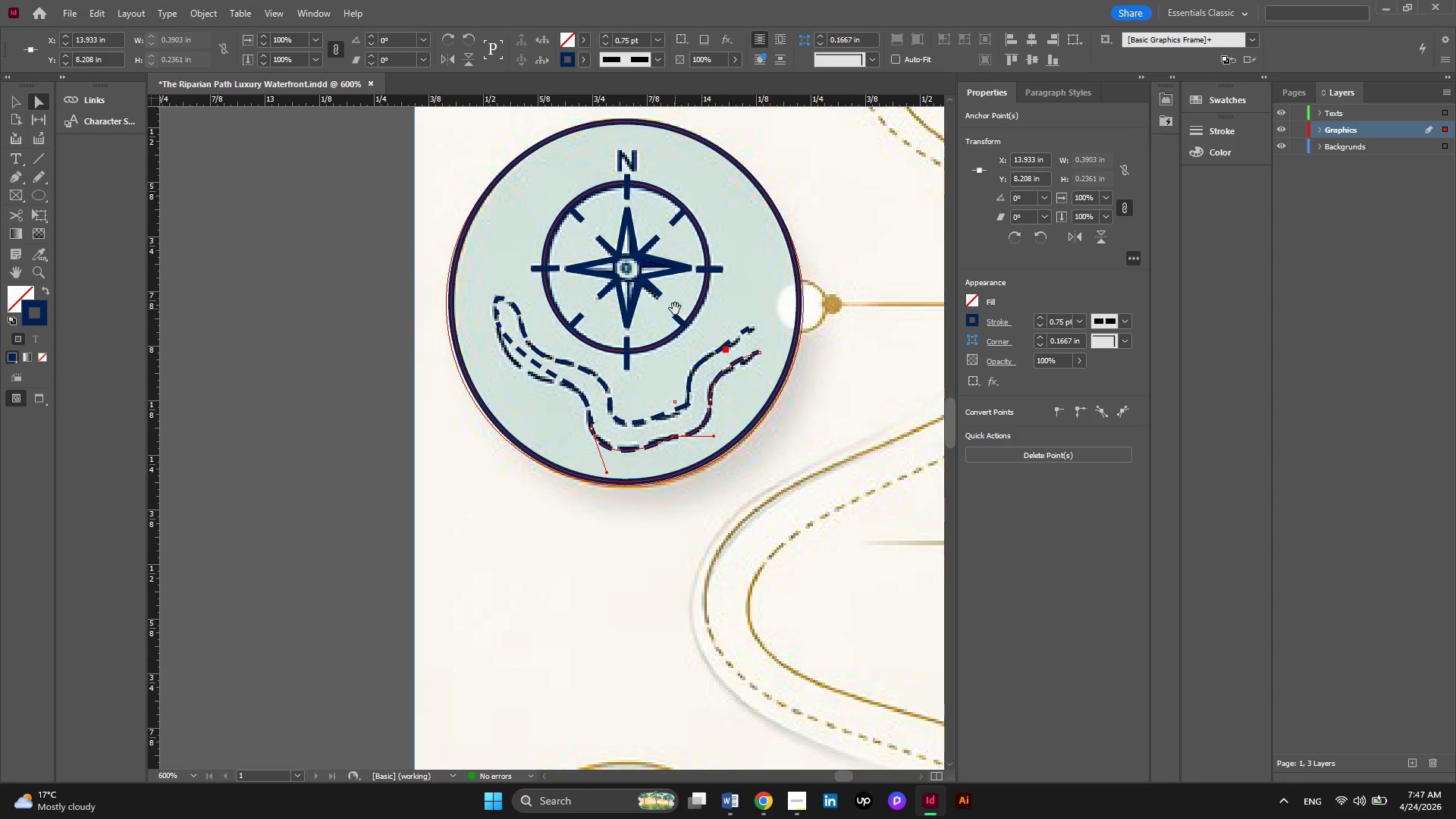 
hold_key(key=AltLeft, duration=0.34)
scroll: coordinate [598, 267], scroll_direction: up, amount: 7.0
 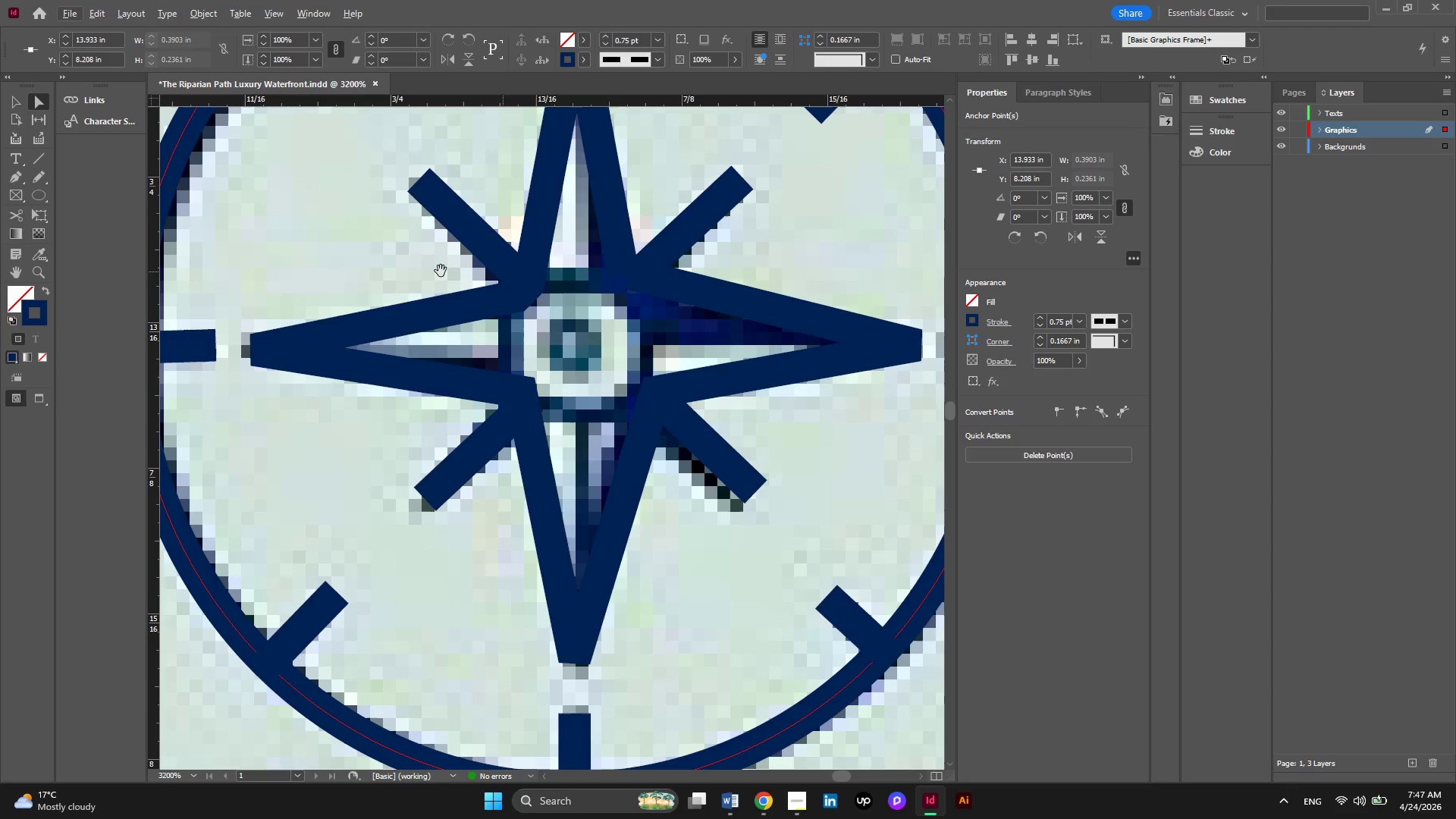 
right_click([47, 197])
 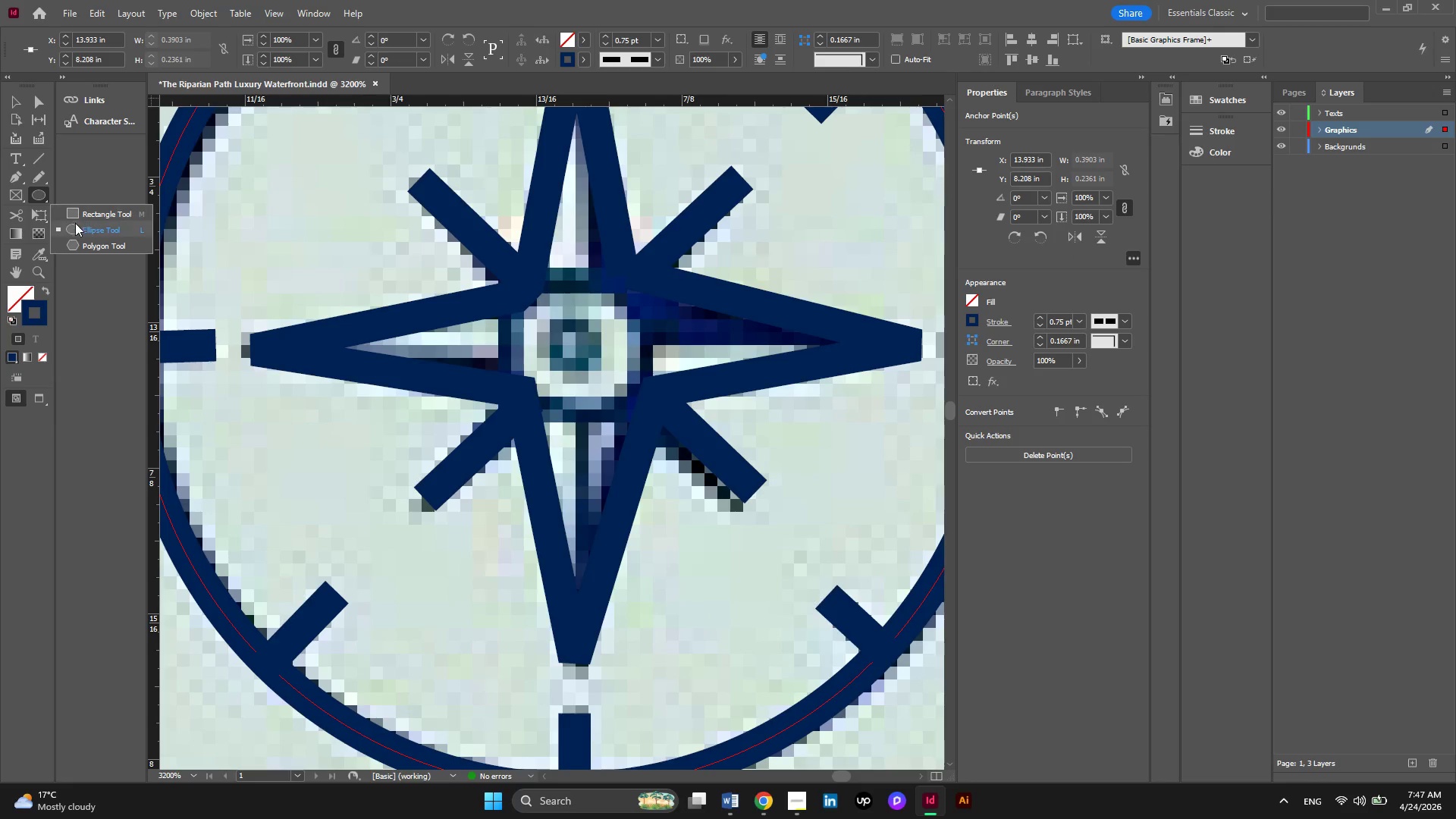 
left_click([75, 223])
 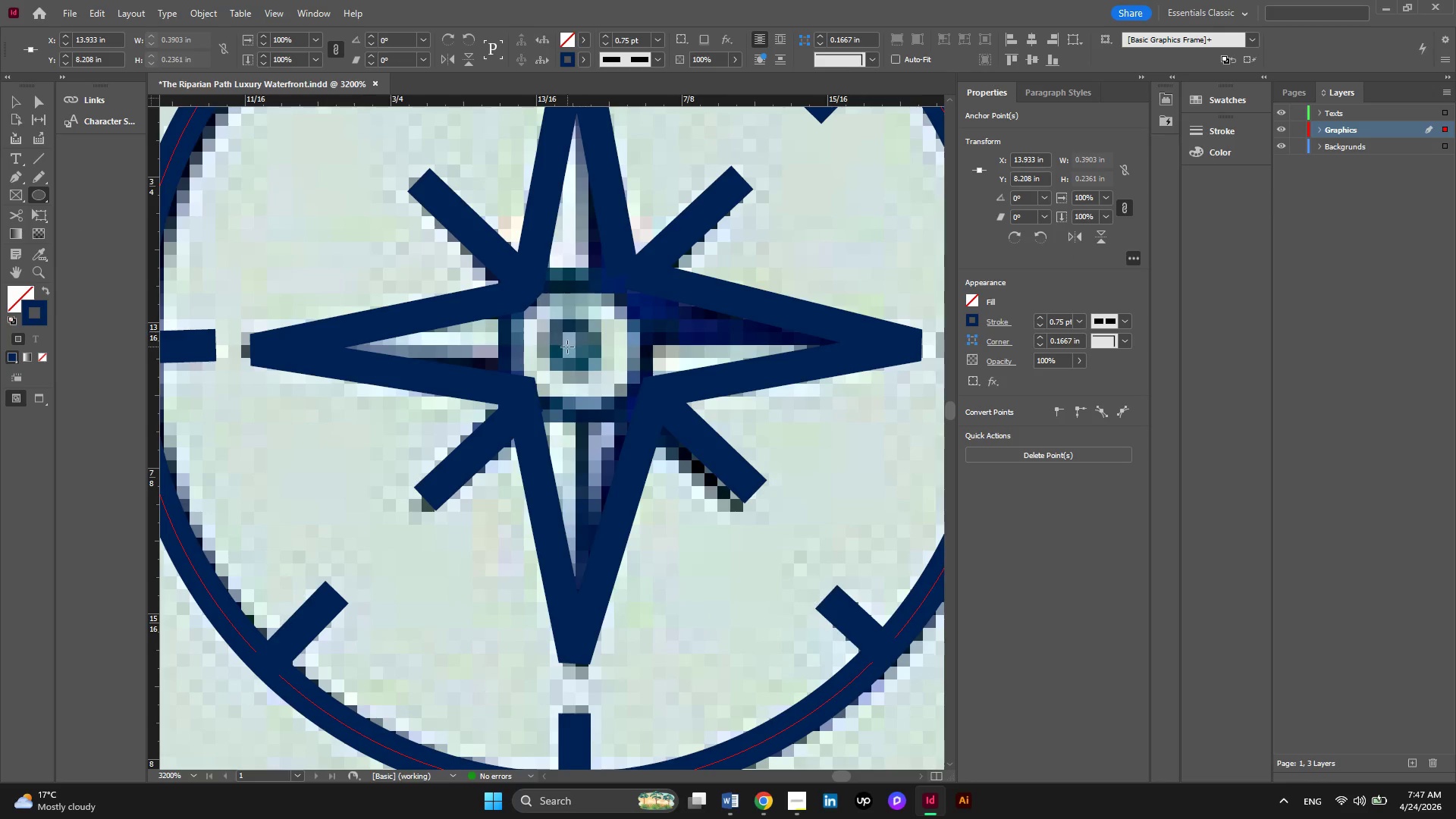 
left_click_drag(start_coordinate=[569, 347], to_coordinate=[688, 482])
 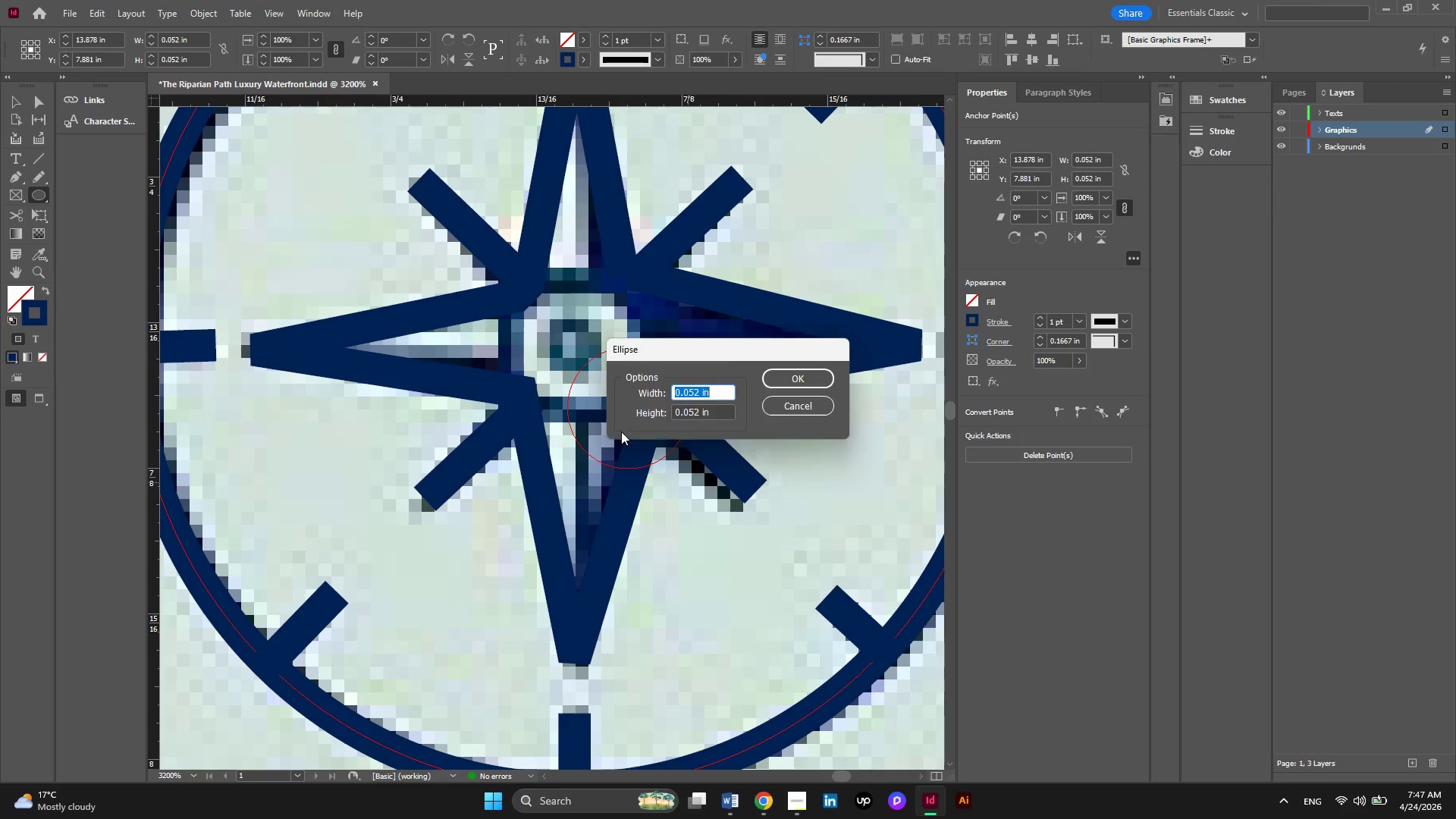 
hold_key(key=ShiftLeft, duration=0.97)
left_click([688, 482])
 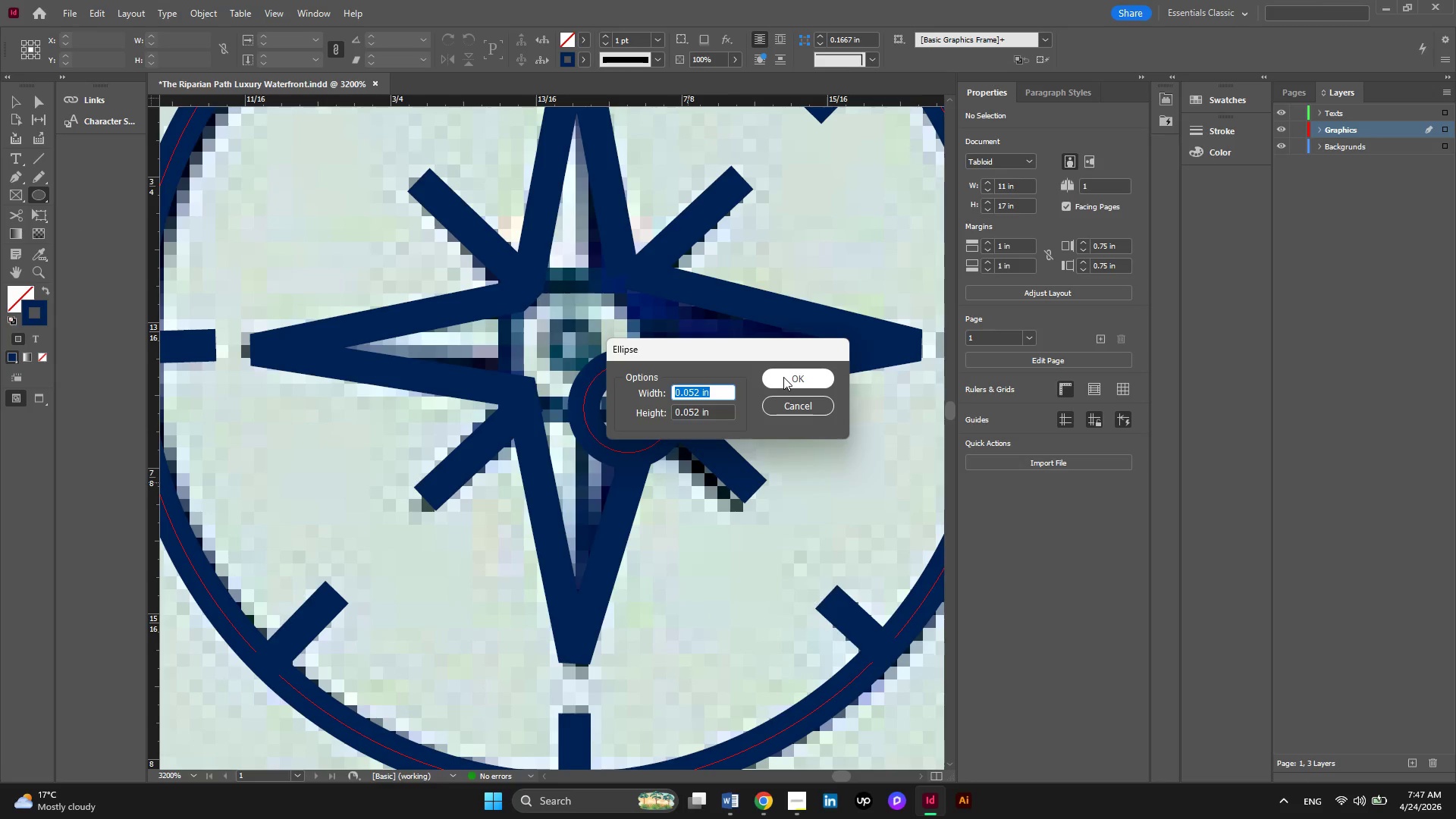 
left_click([783, 377])
 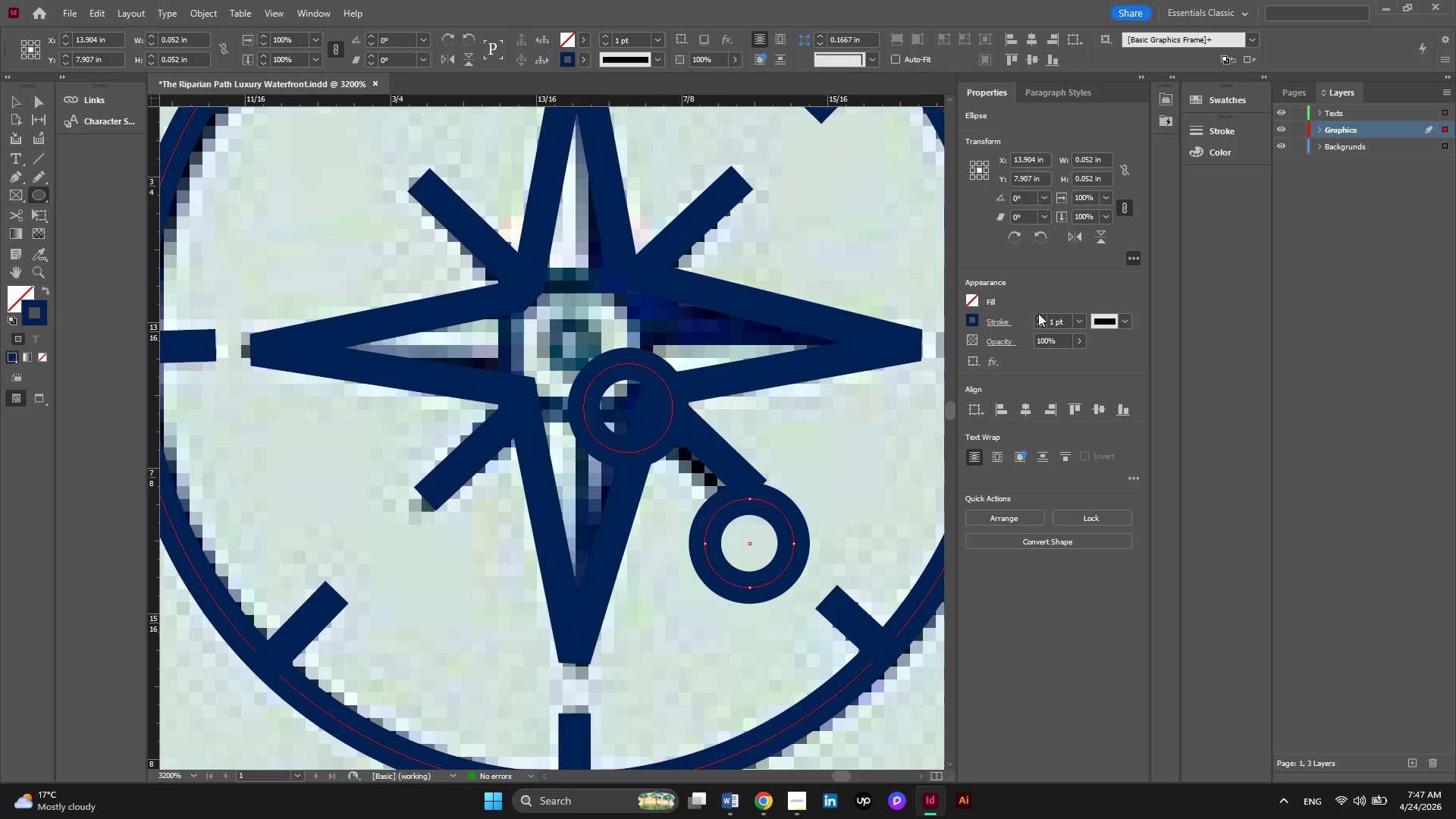 
left_click([1037, 322])
 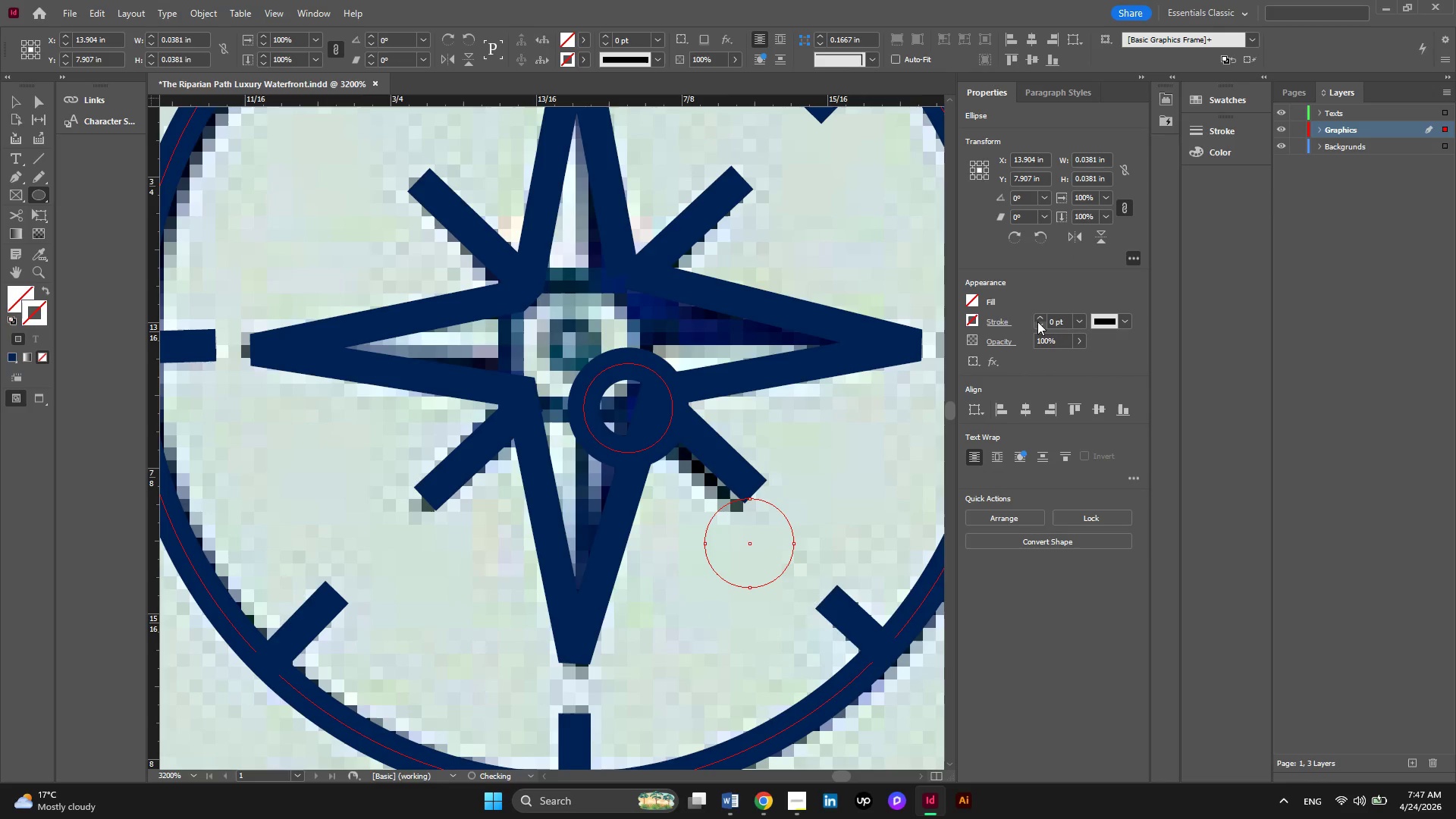 
left_click([1037, 322])
 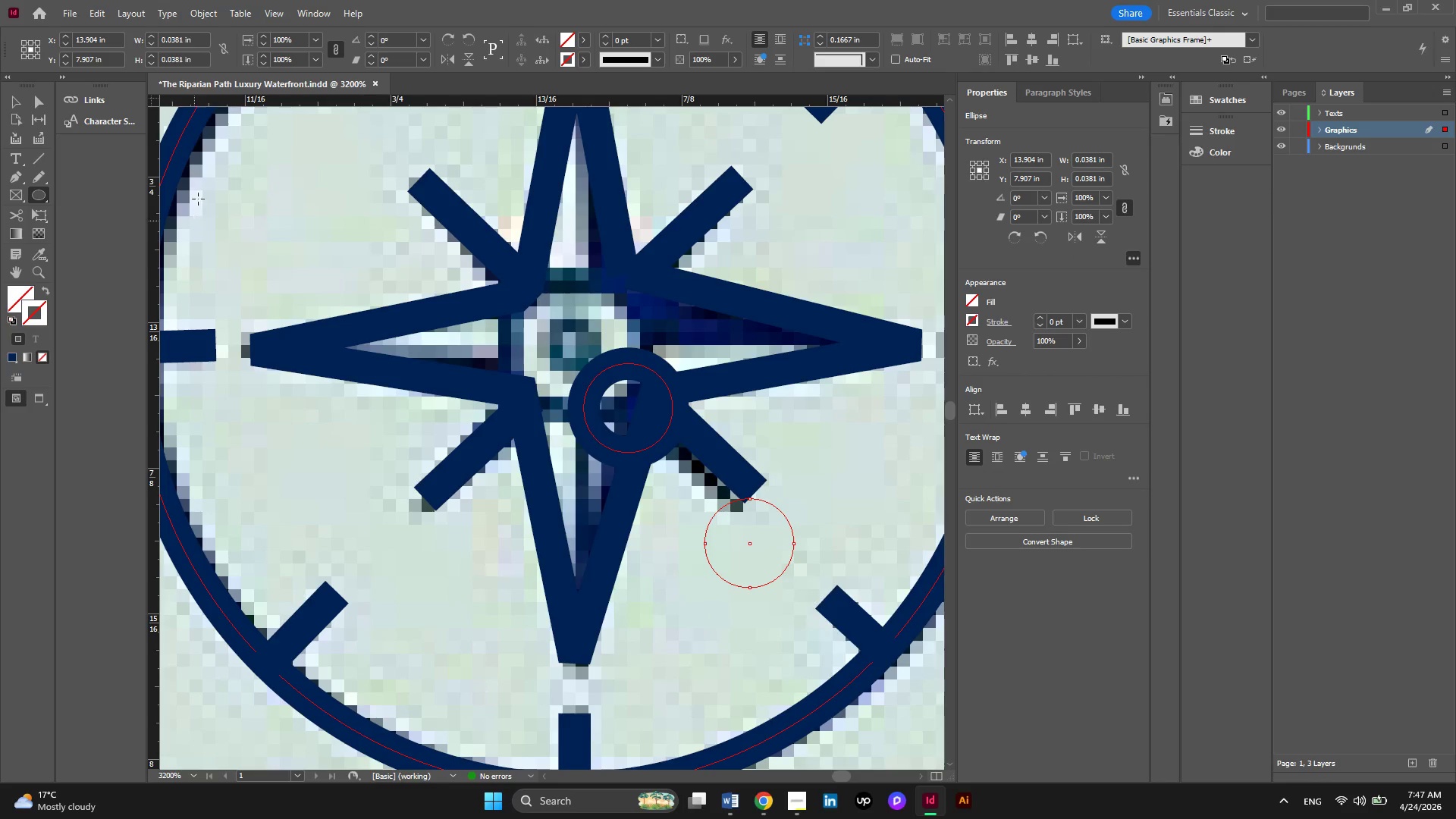 
left_click([5, 93])
 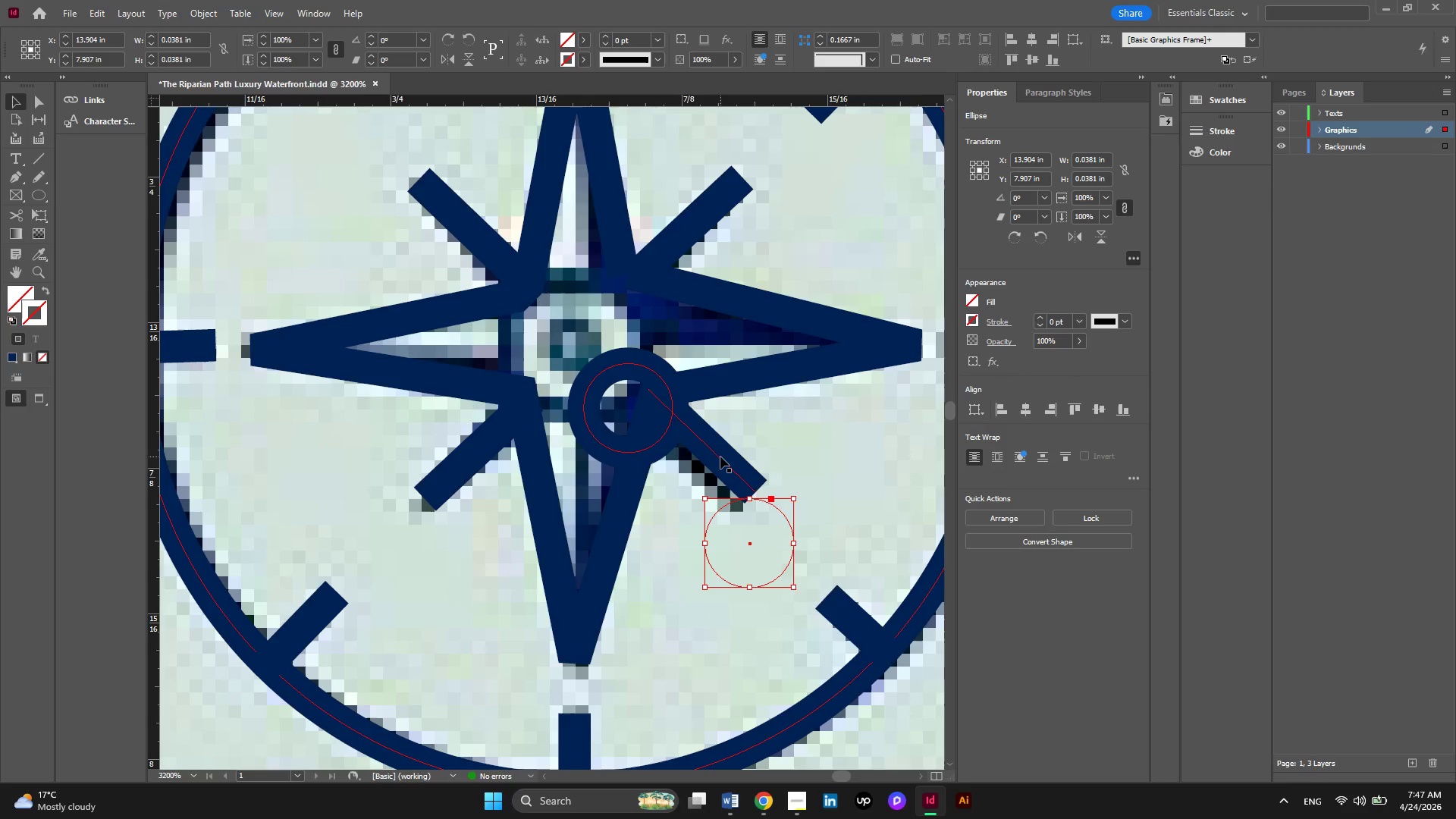 
key(Delete)
 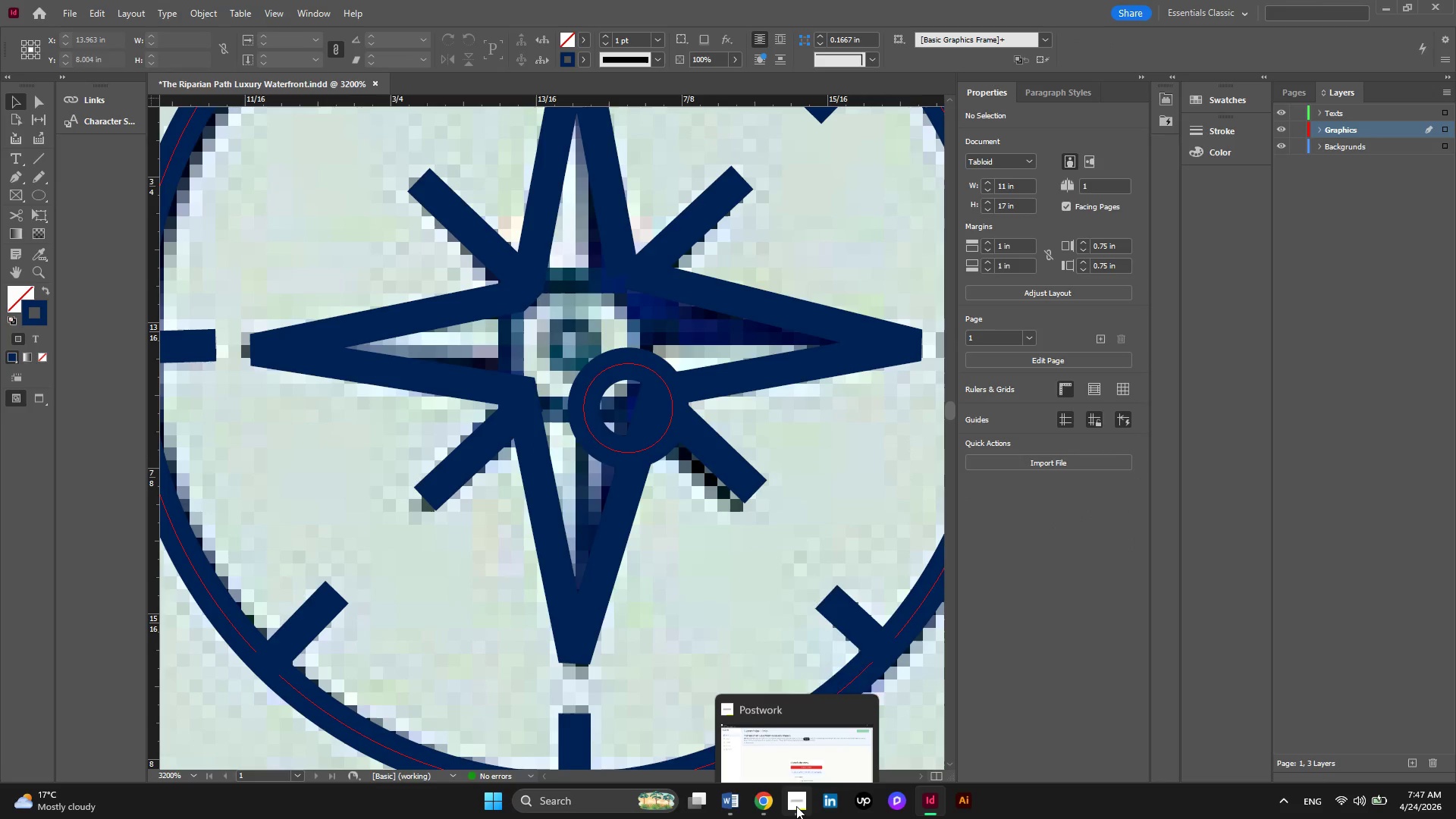 
left_click([796, 750])